 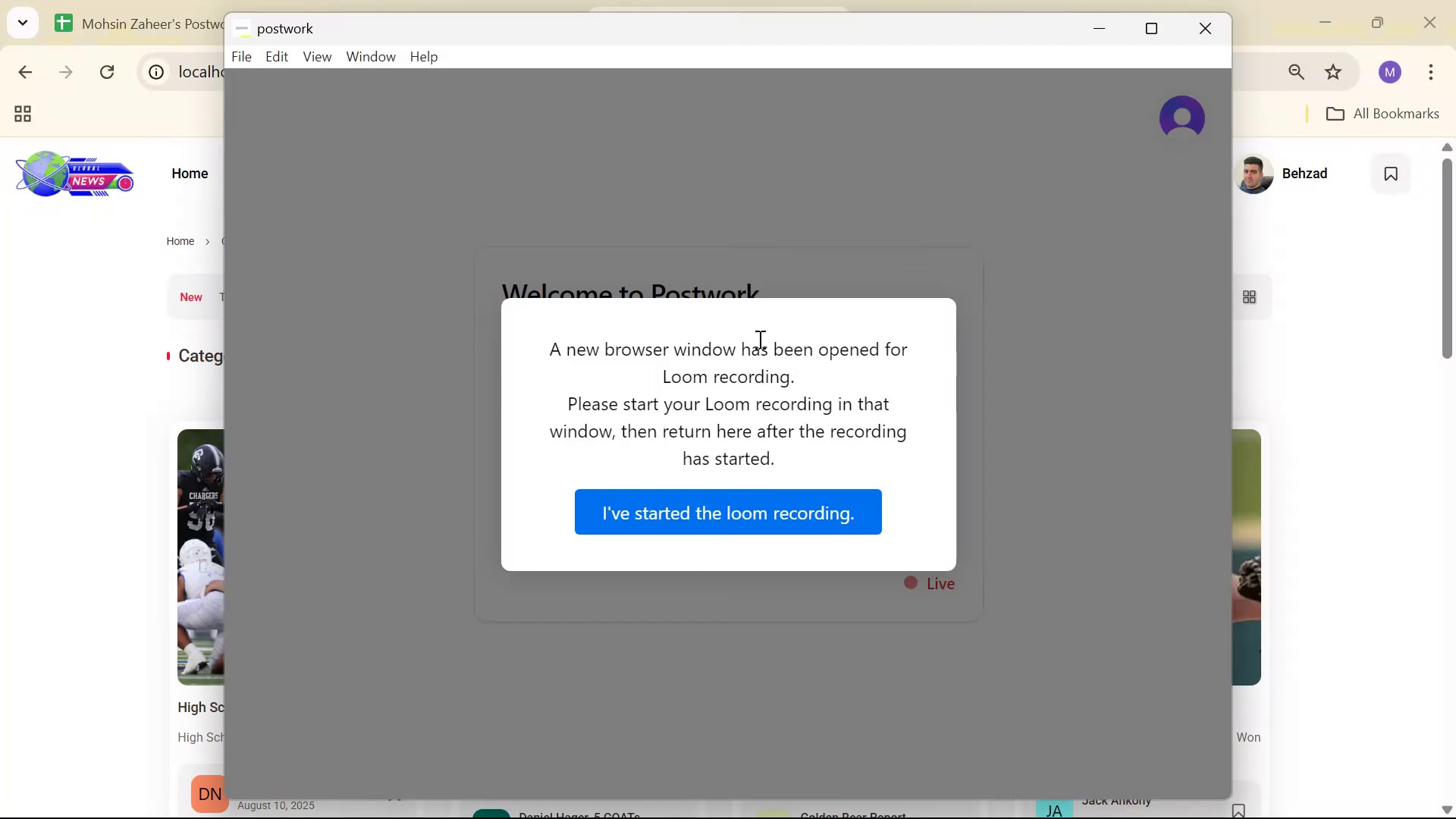 
left_click([752, 0])
 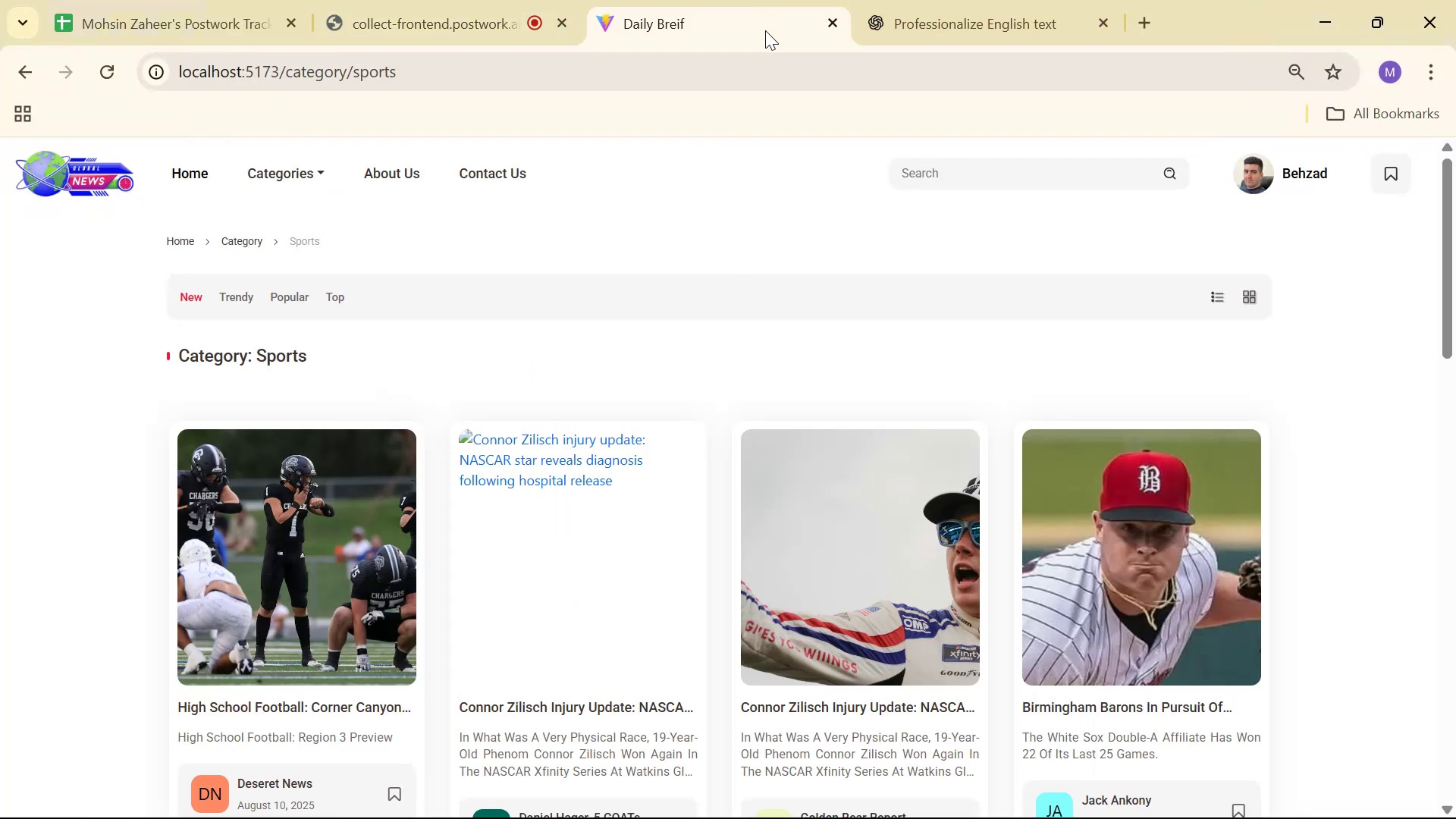 
key(Alt+Tab)
 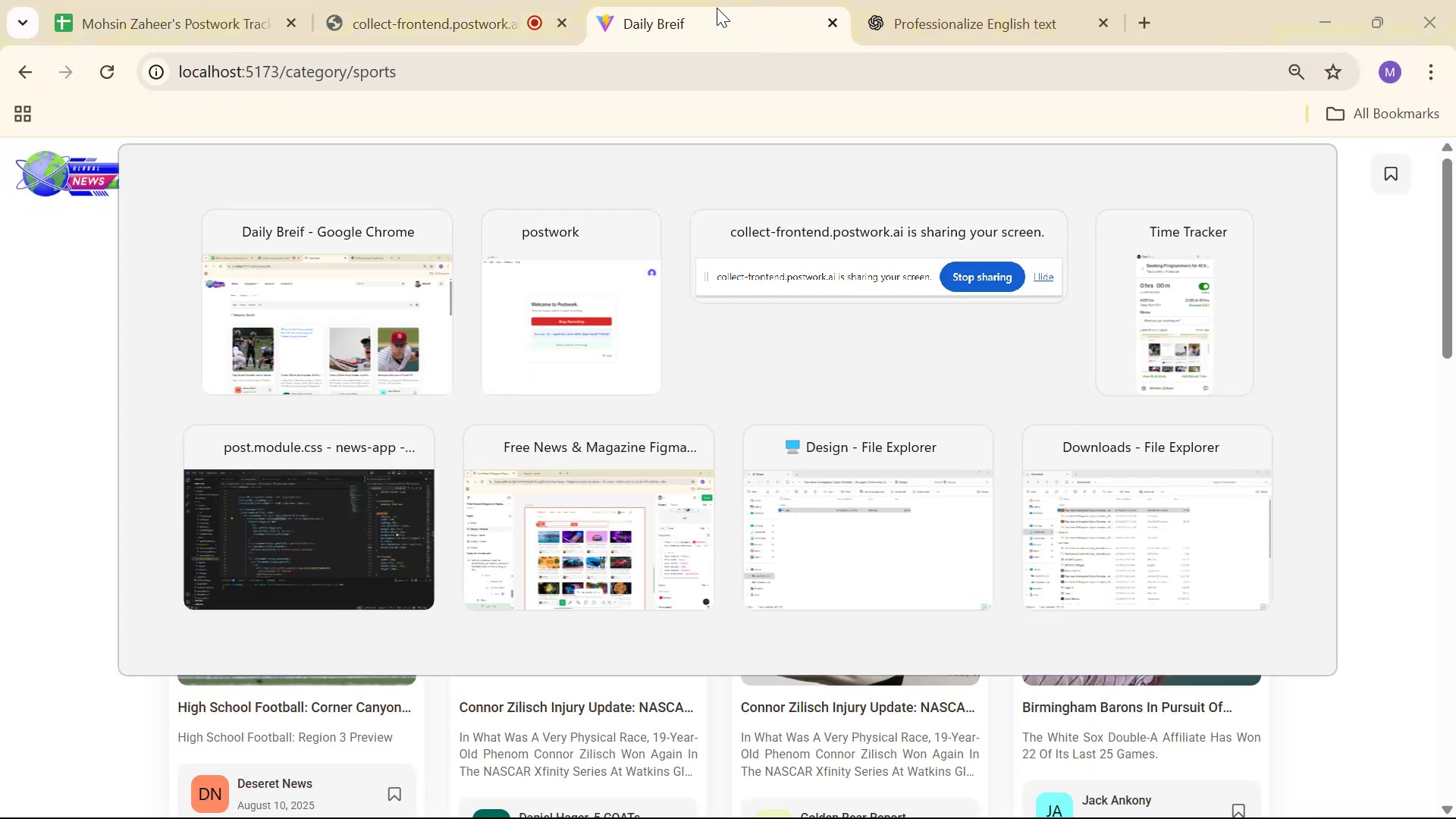 
key(Alt+Tab)
 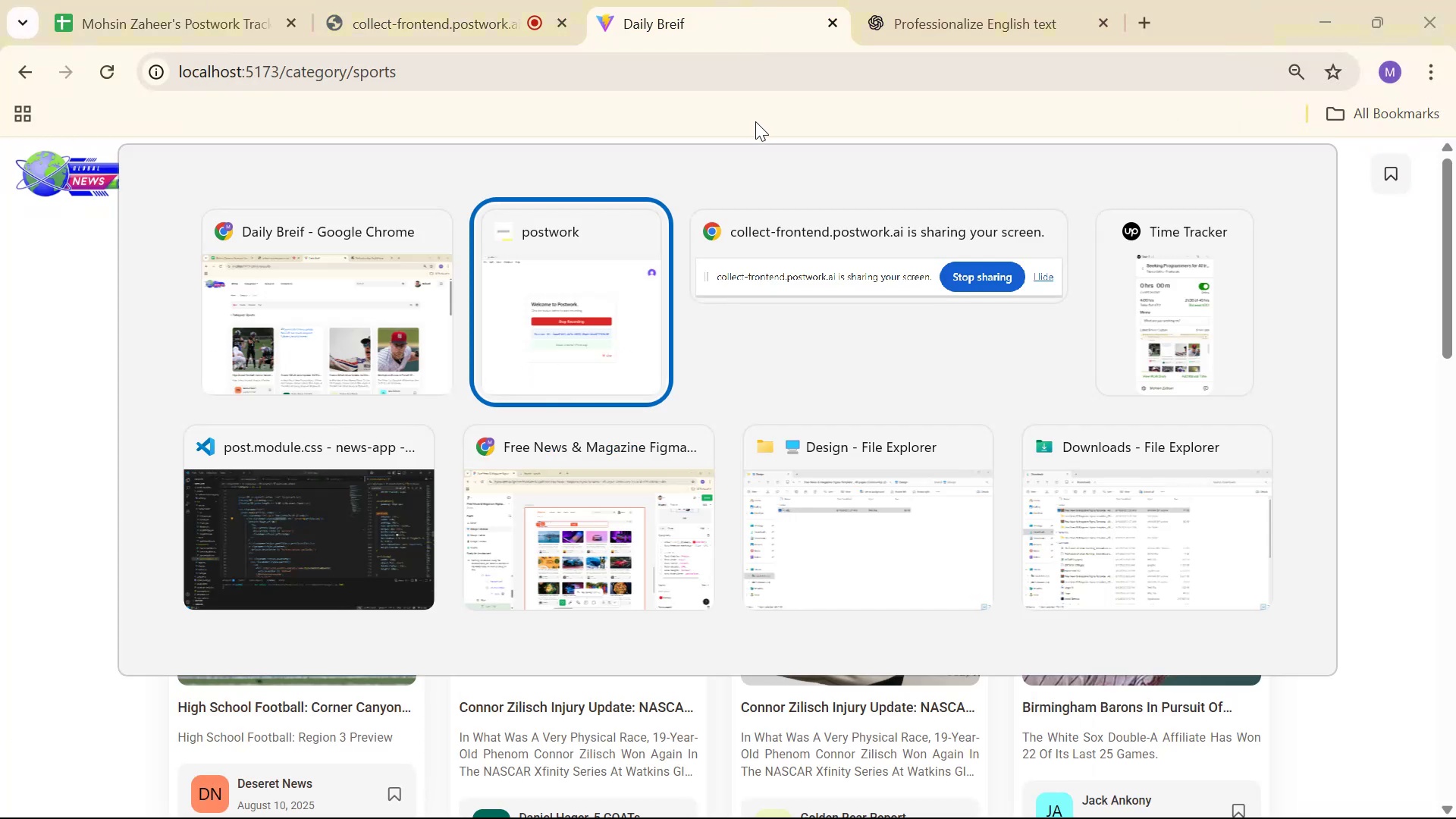 
key(Alt+Tab)
 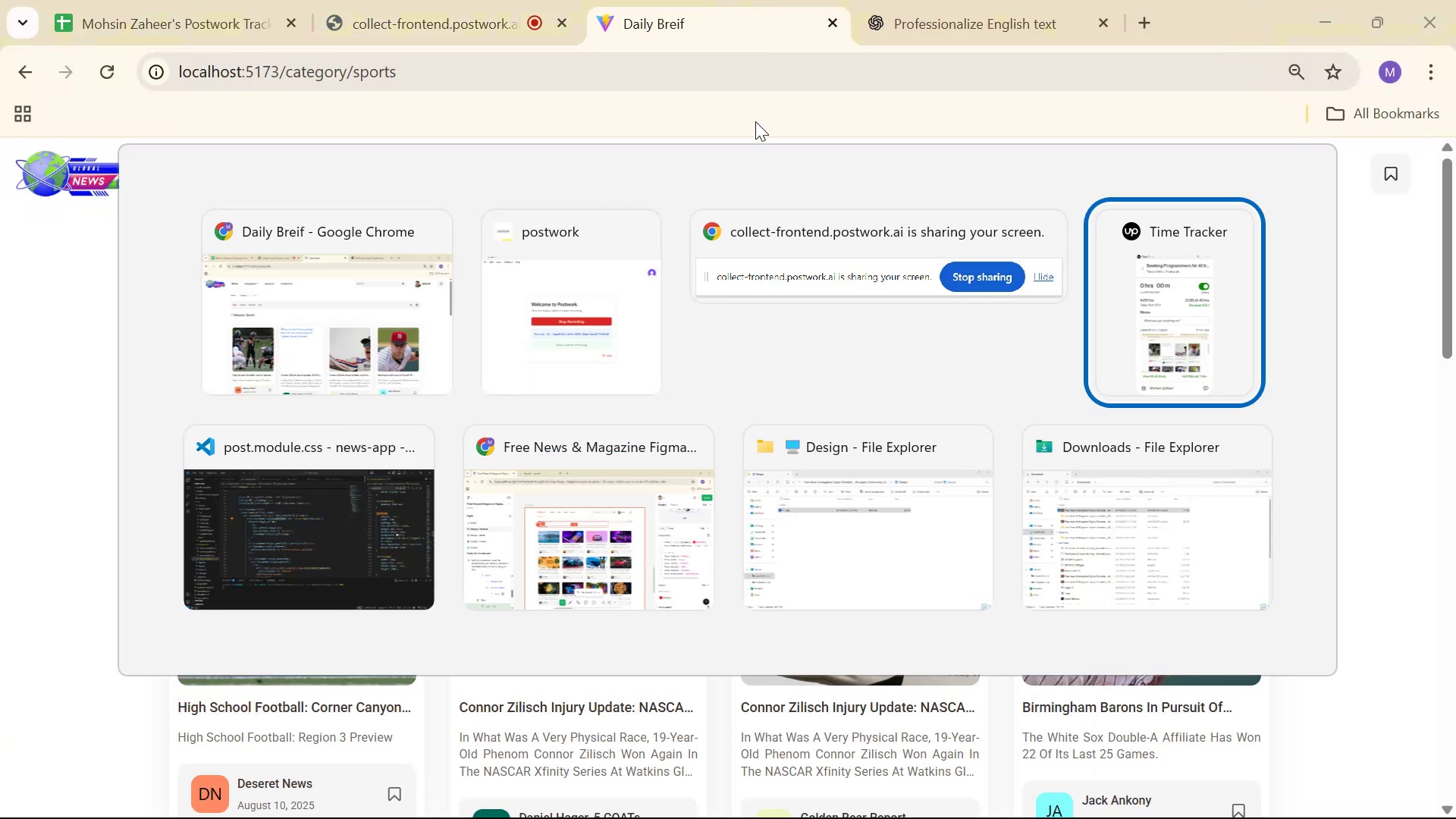 
key(Alt+Tab)
 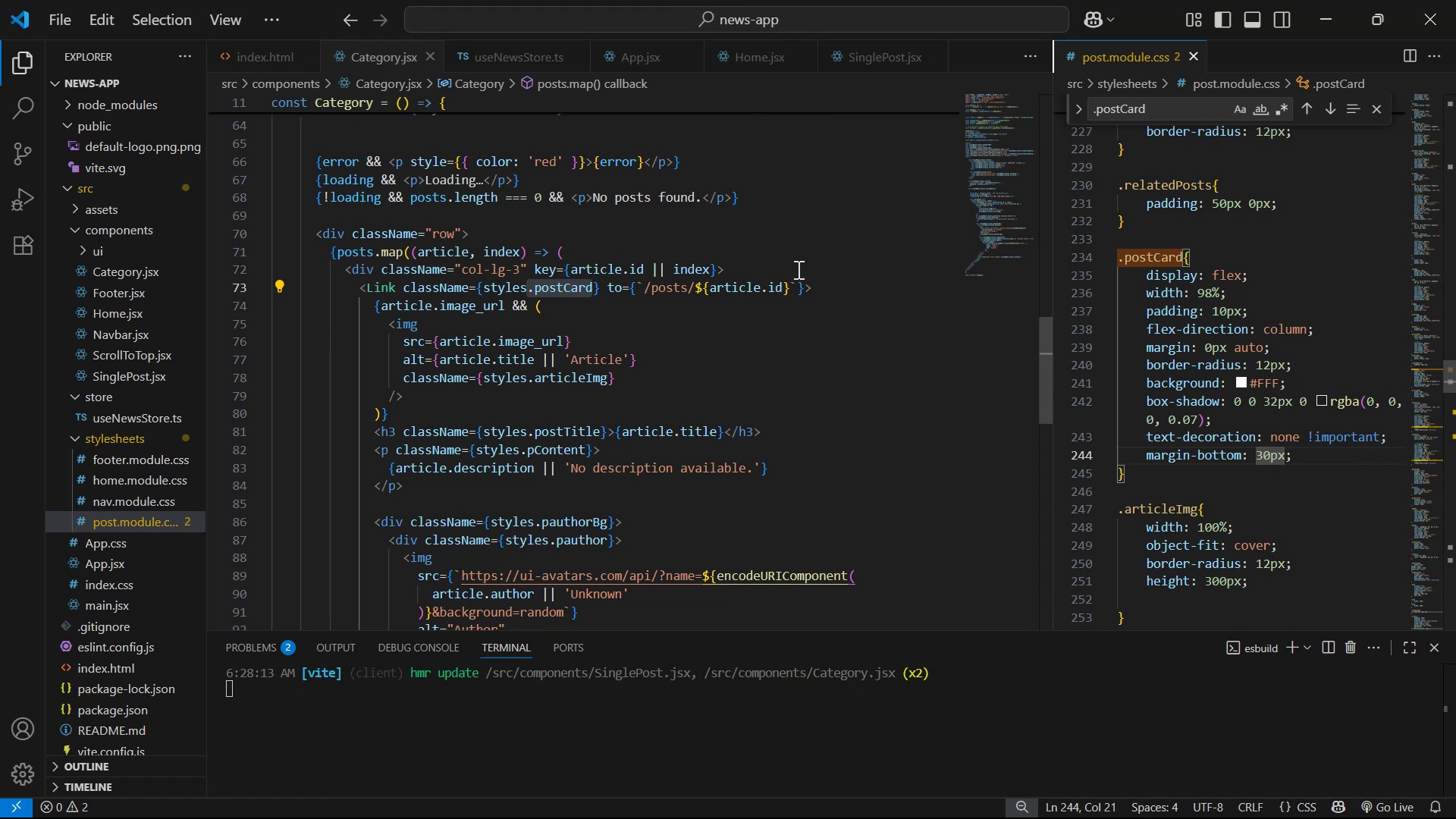 
scroll: coordinate [809, 300], scroll_direction: down, amount: 2.0
 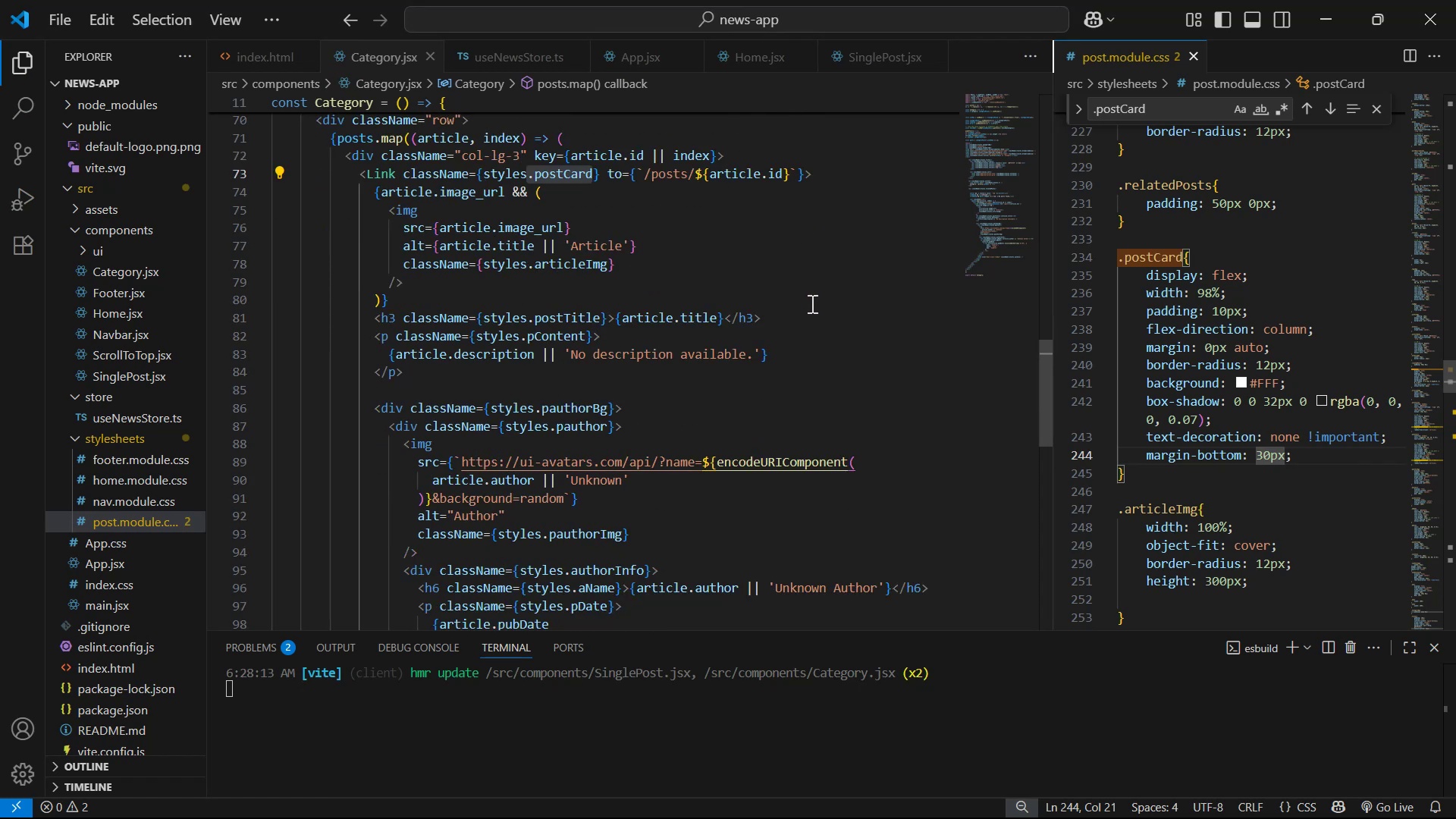 
key(Alt+Tab)
 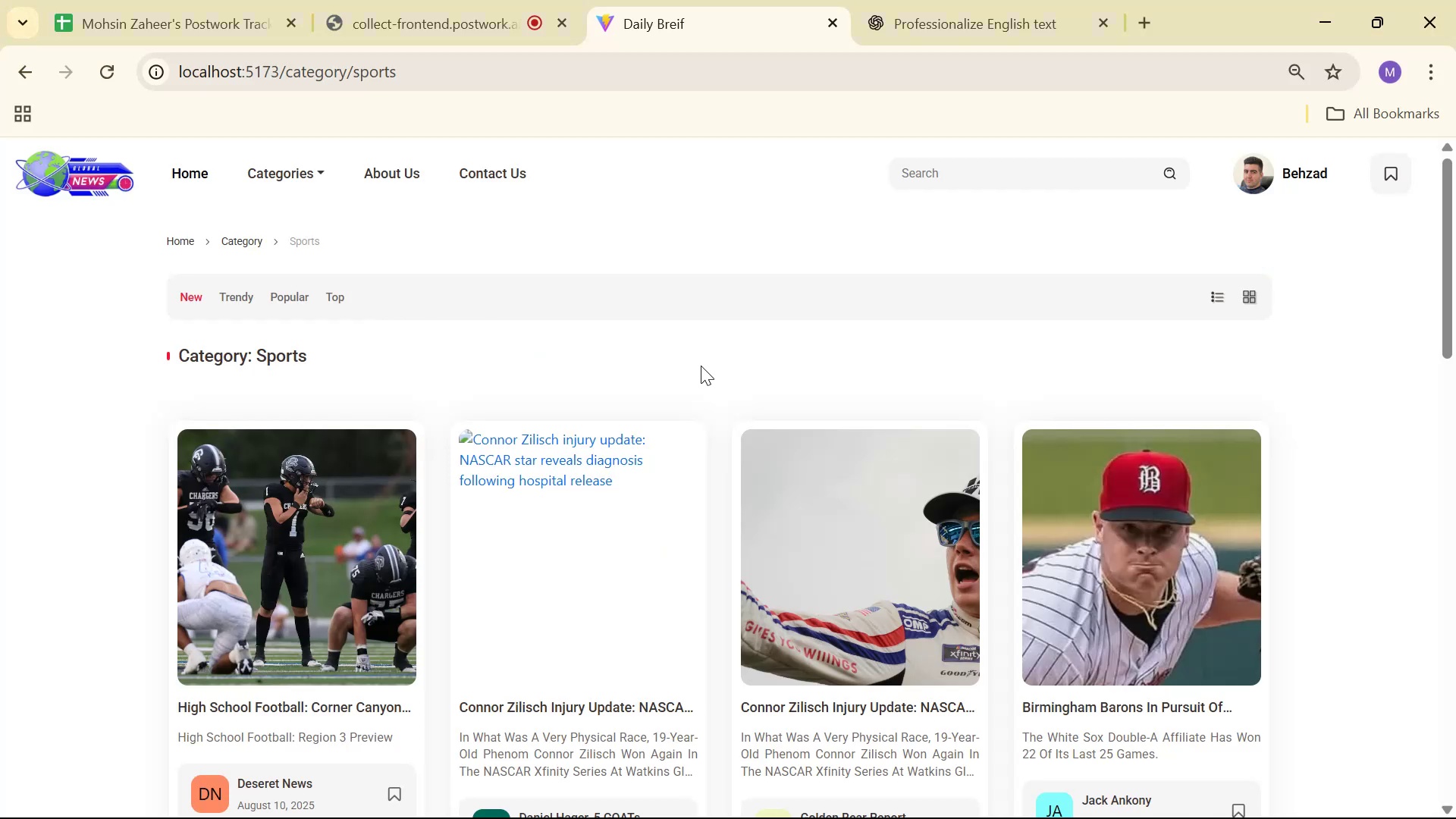 
right_click([279, 387])
 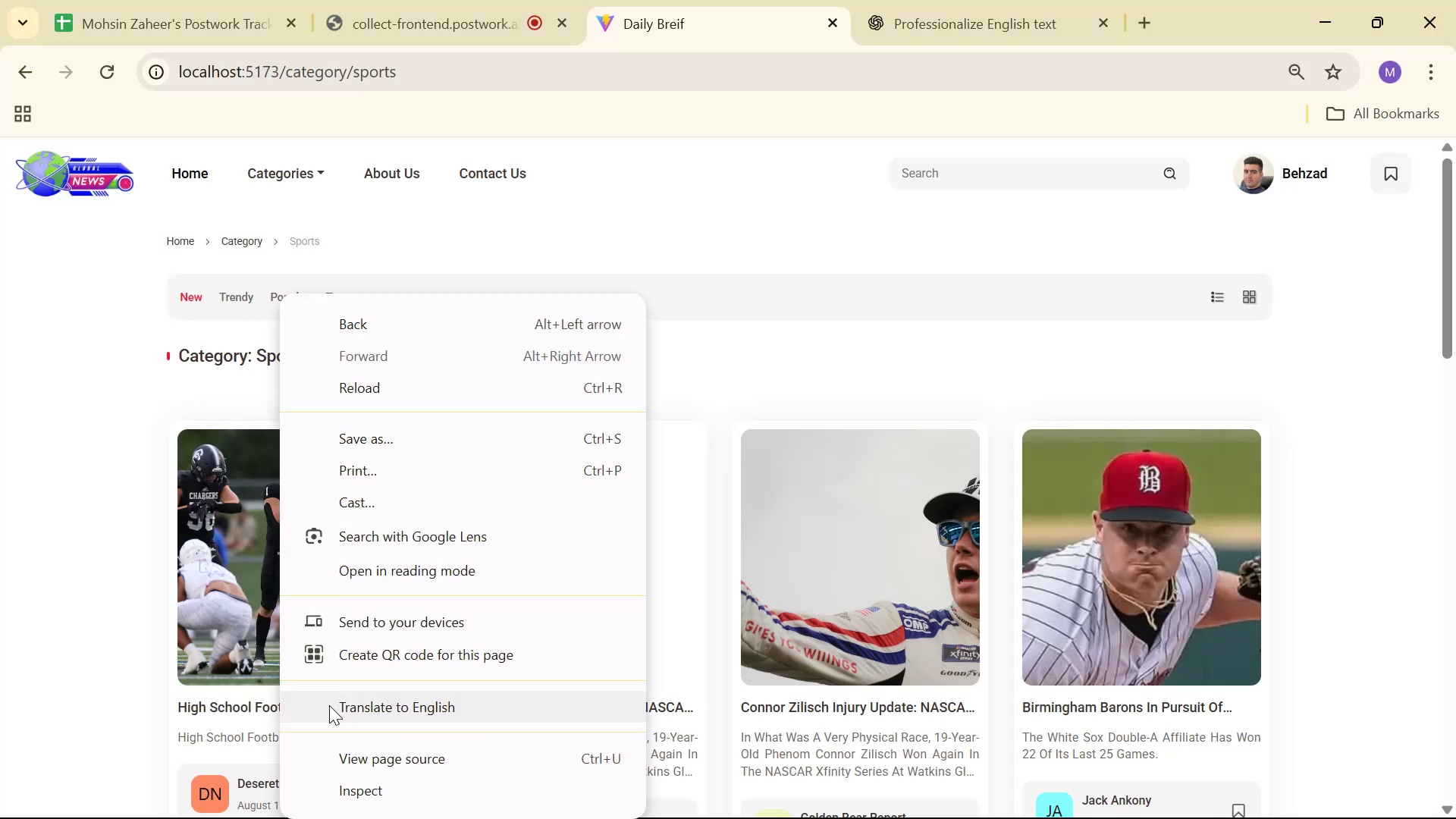 
left_click([359, 780])
 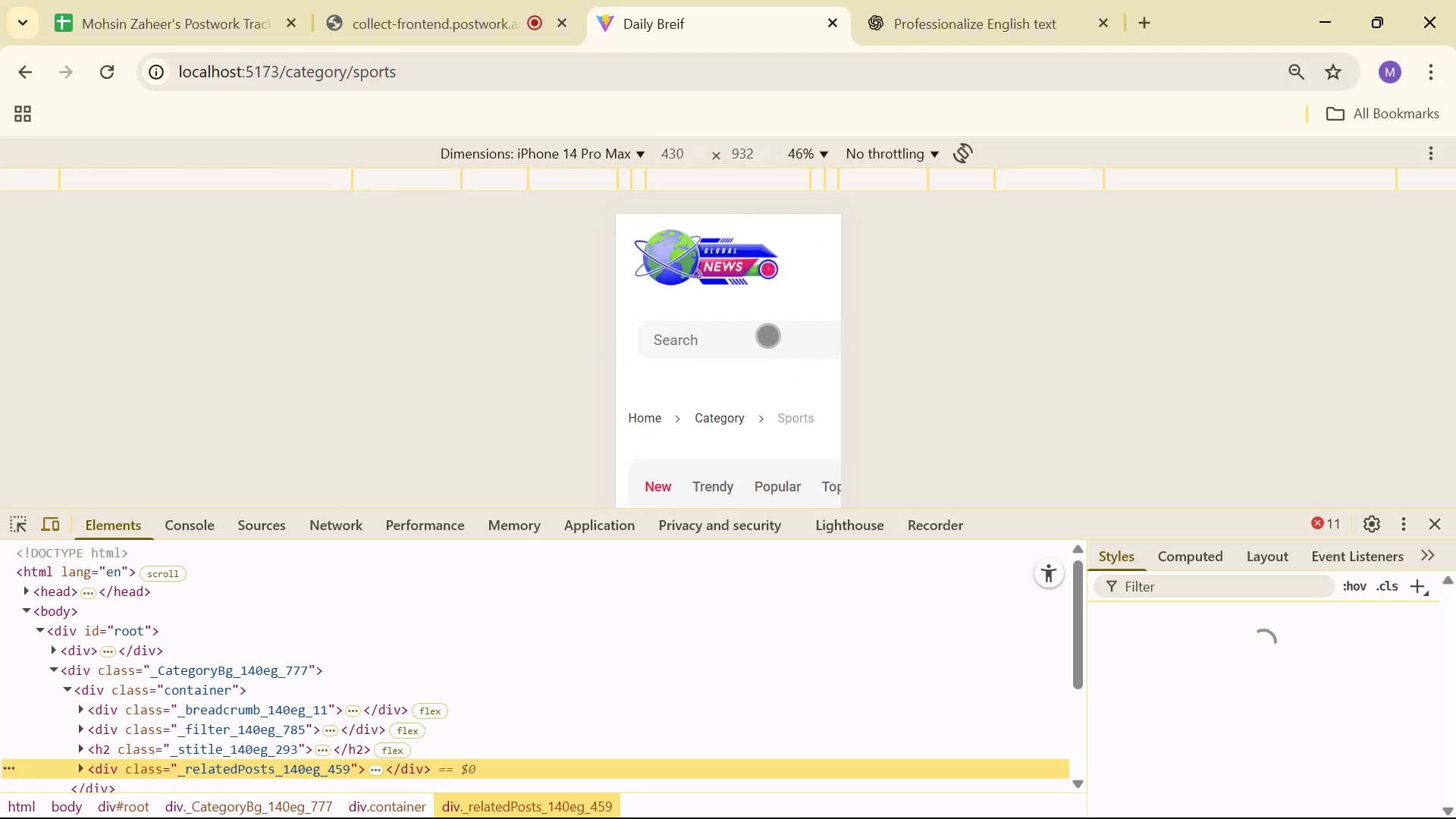 
left_click([623, 152])
 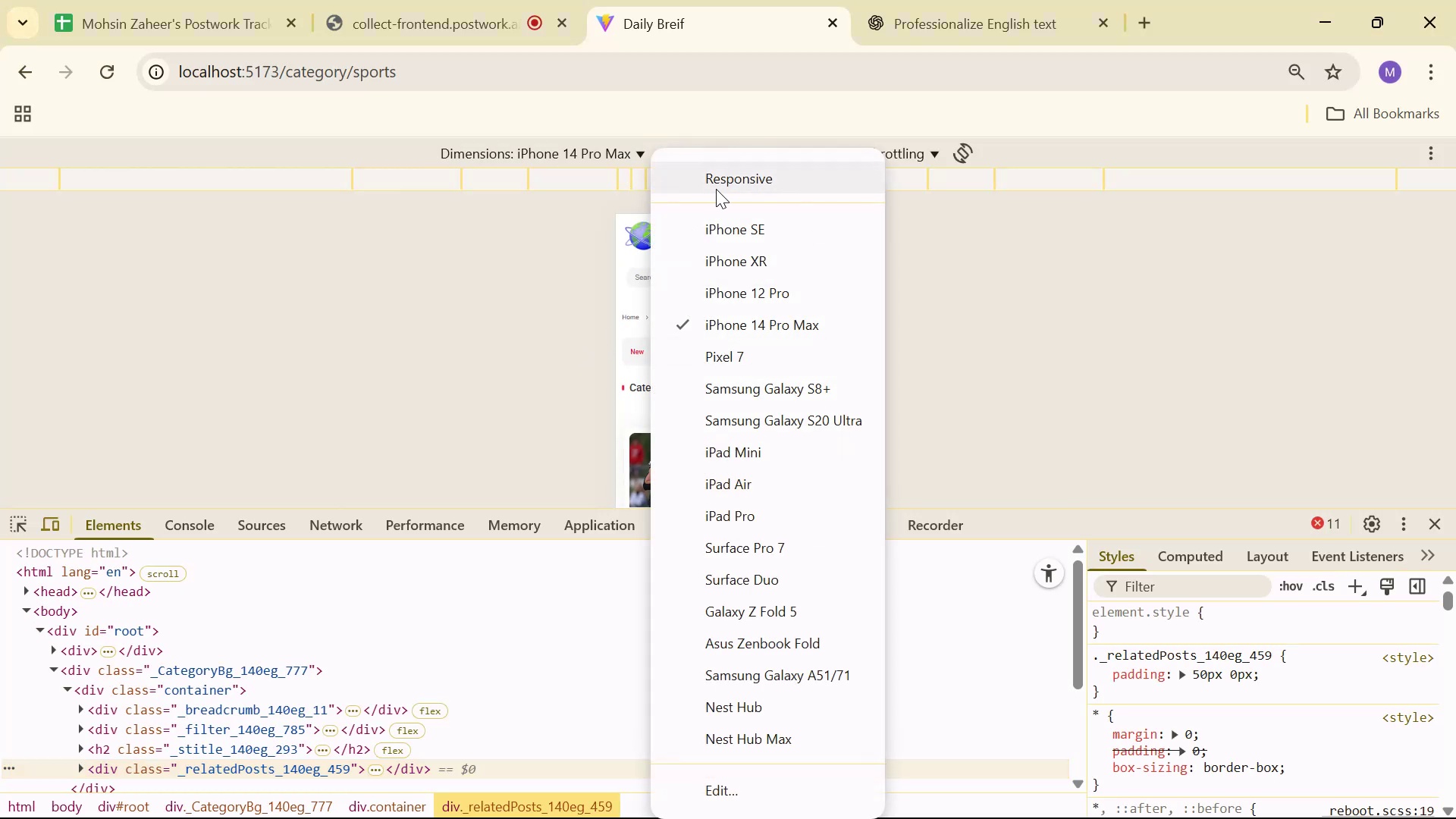 
left_click([726, 185])
 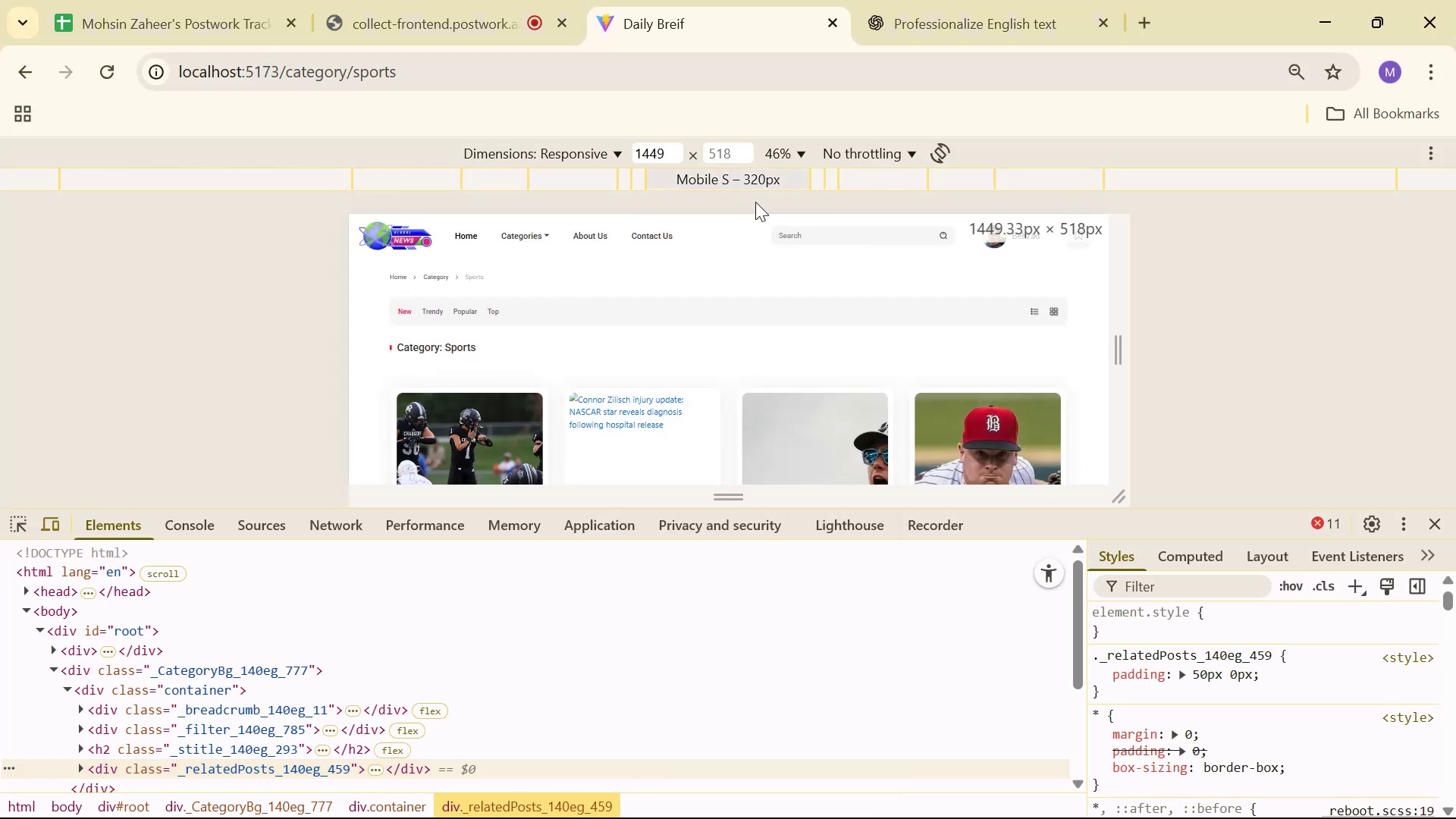 
scroll: coordinate [794, 354], scroll_direction: down, amount: 1.0
 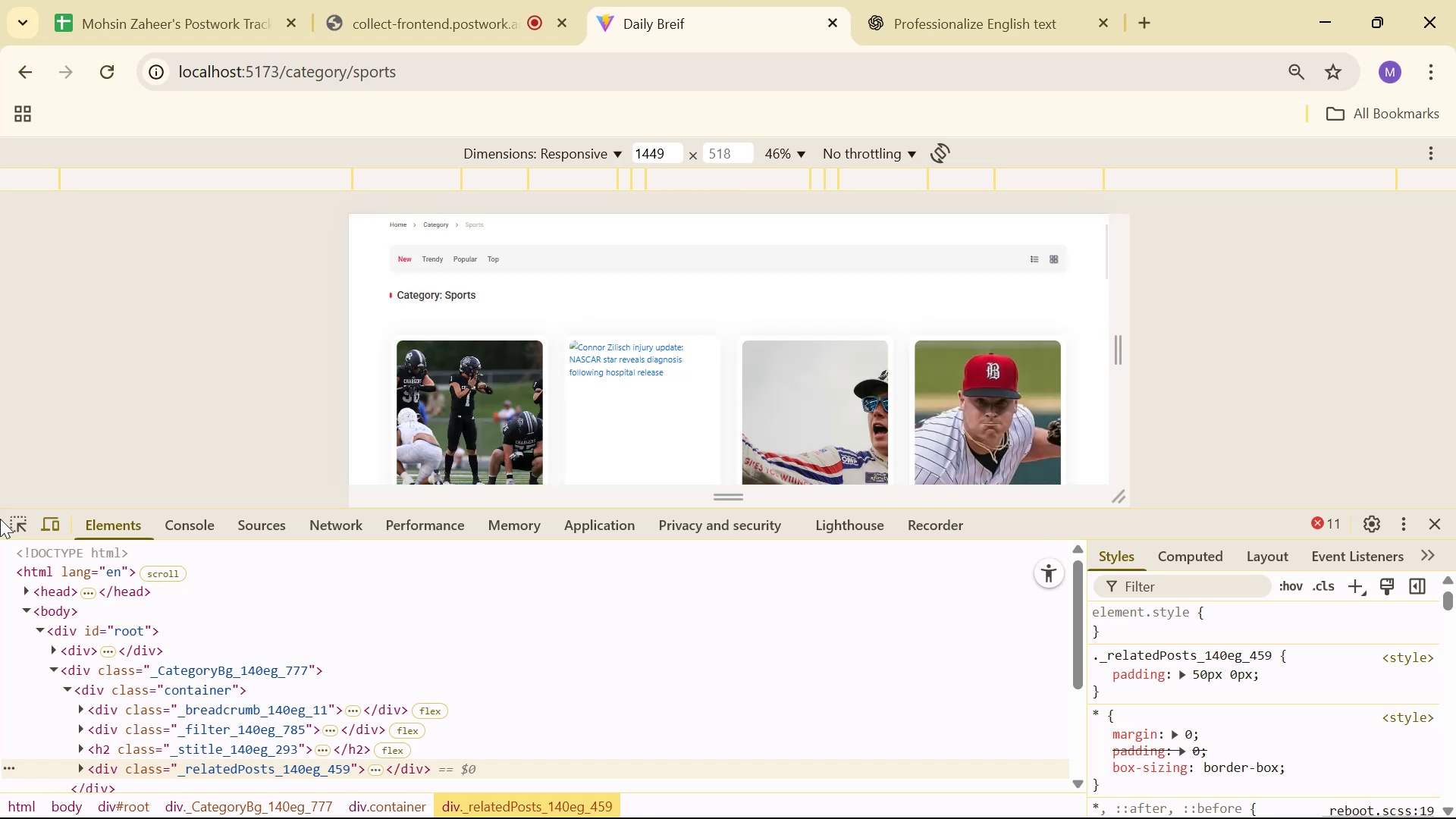 
left_click([14, 520])
 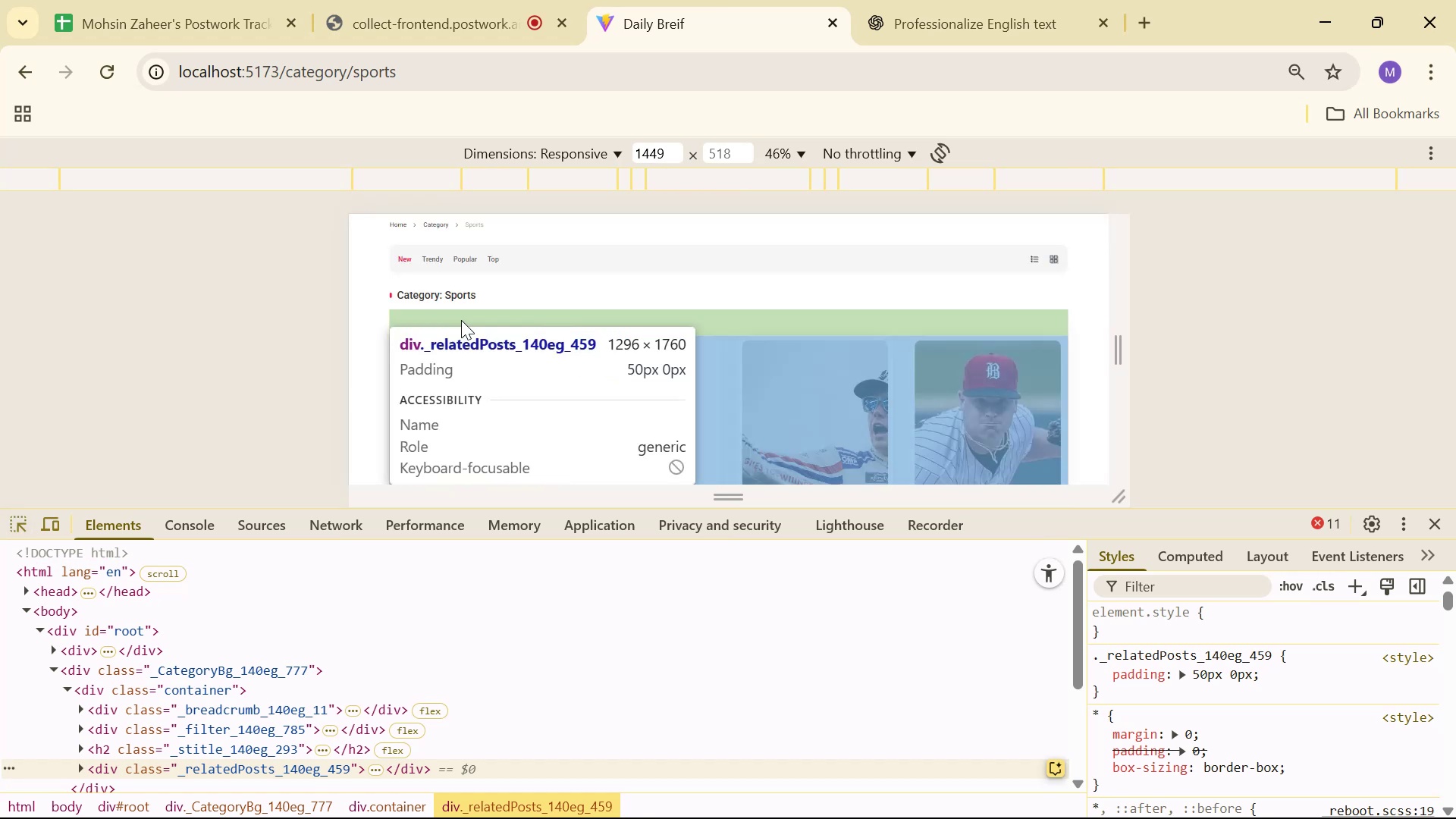 
left_click([461, 320])
 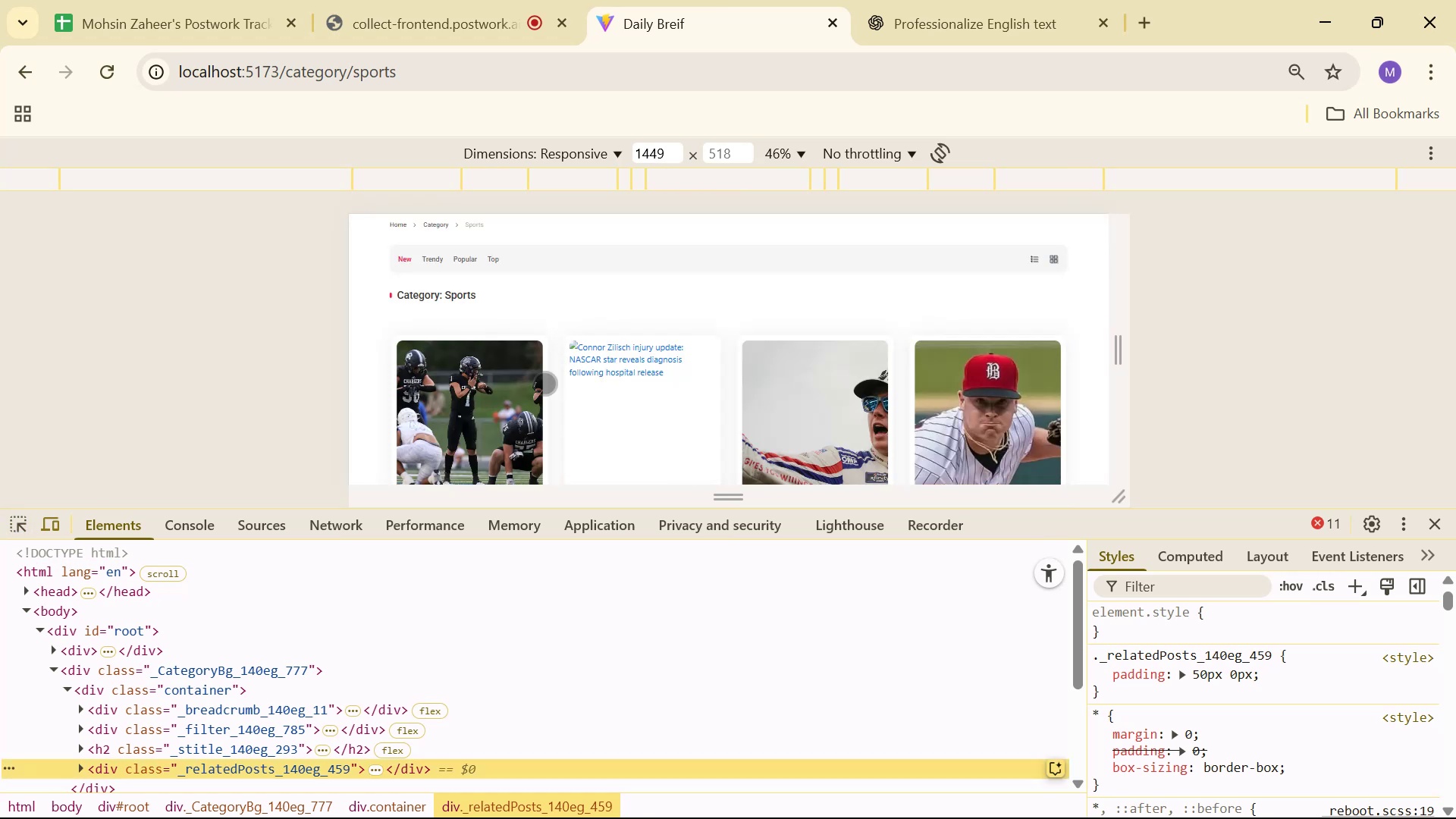 
key(Alt+AltLeft)
 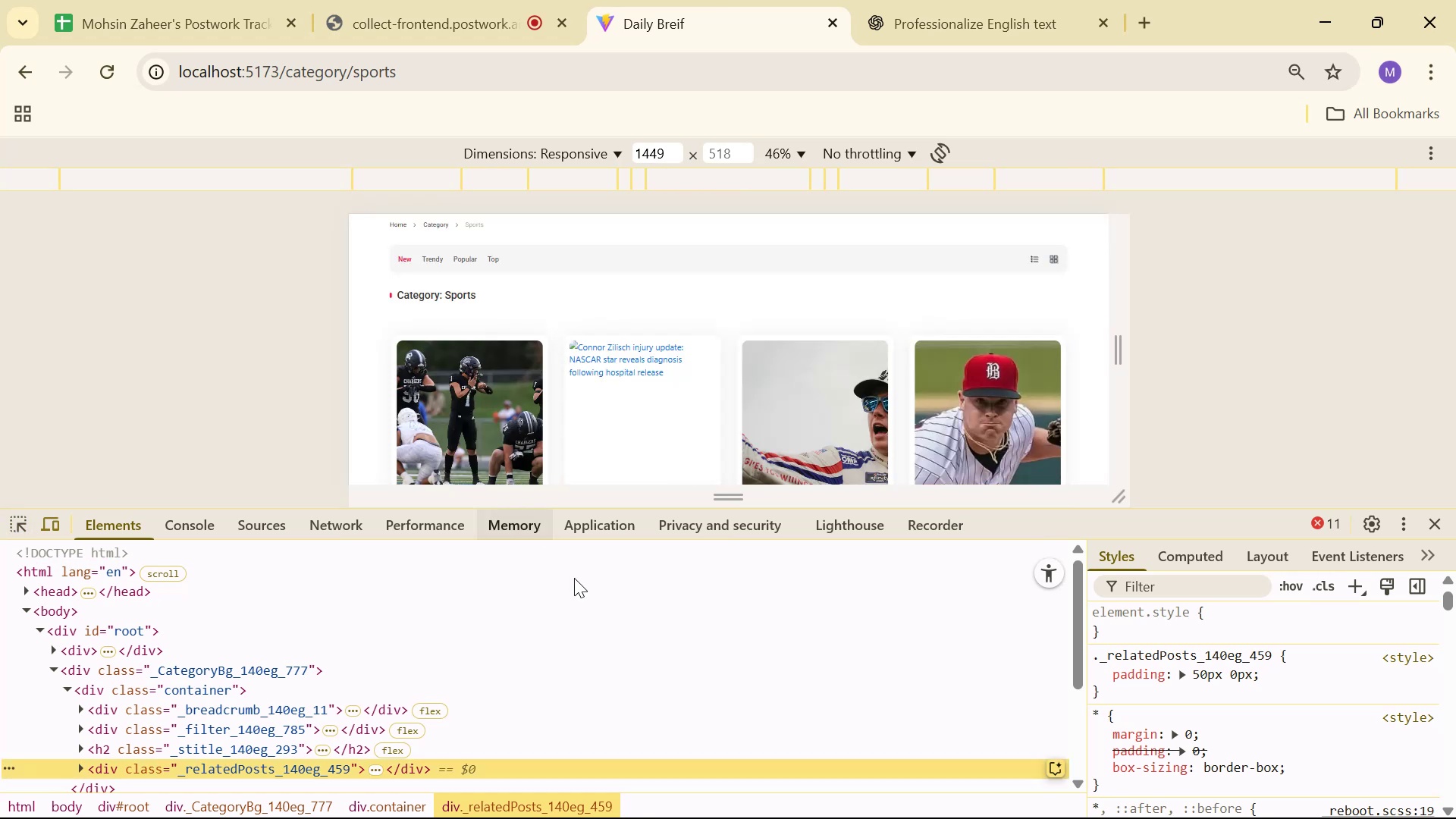 
key(Alt+Tab)
 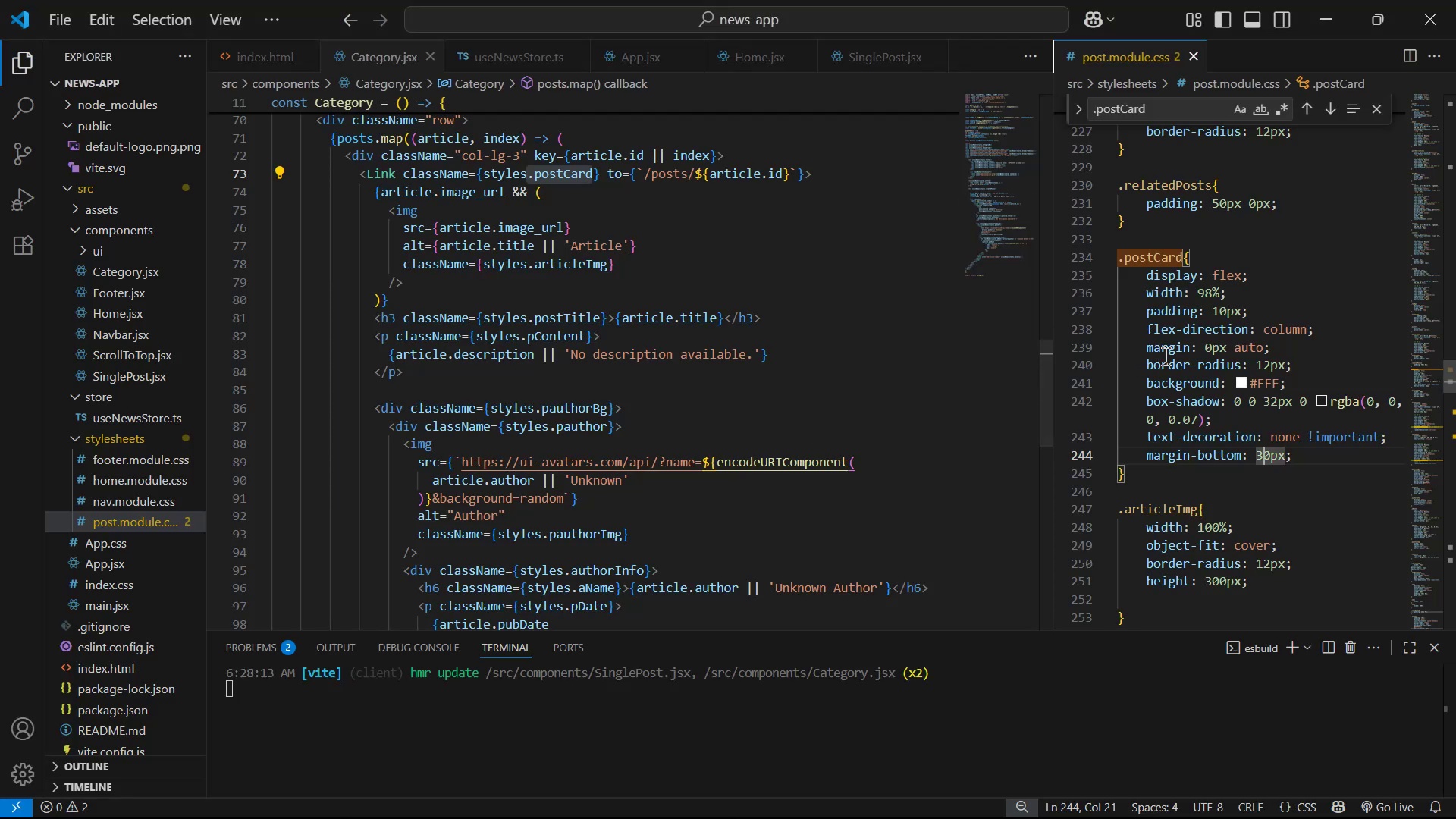 
key(Alt+AltLeft)
 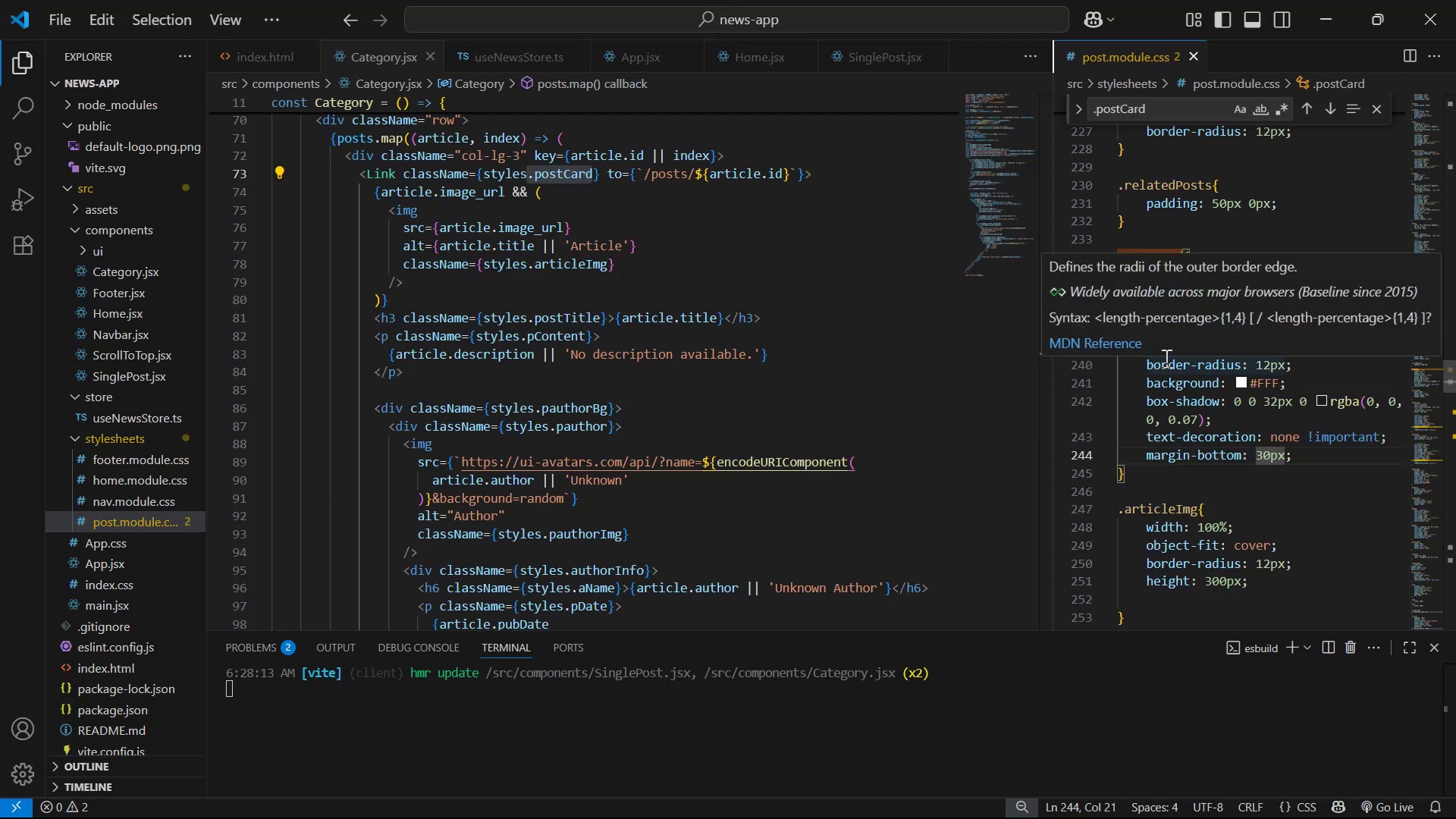 
key(Alt+Tab)
 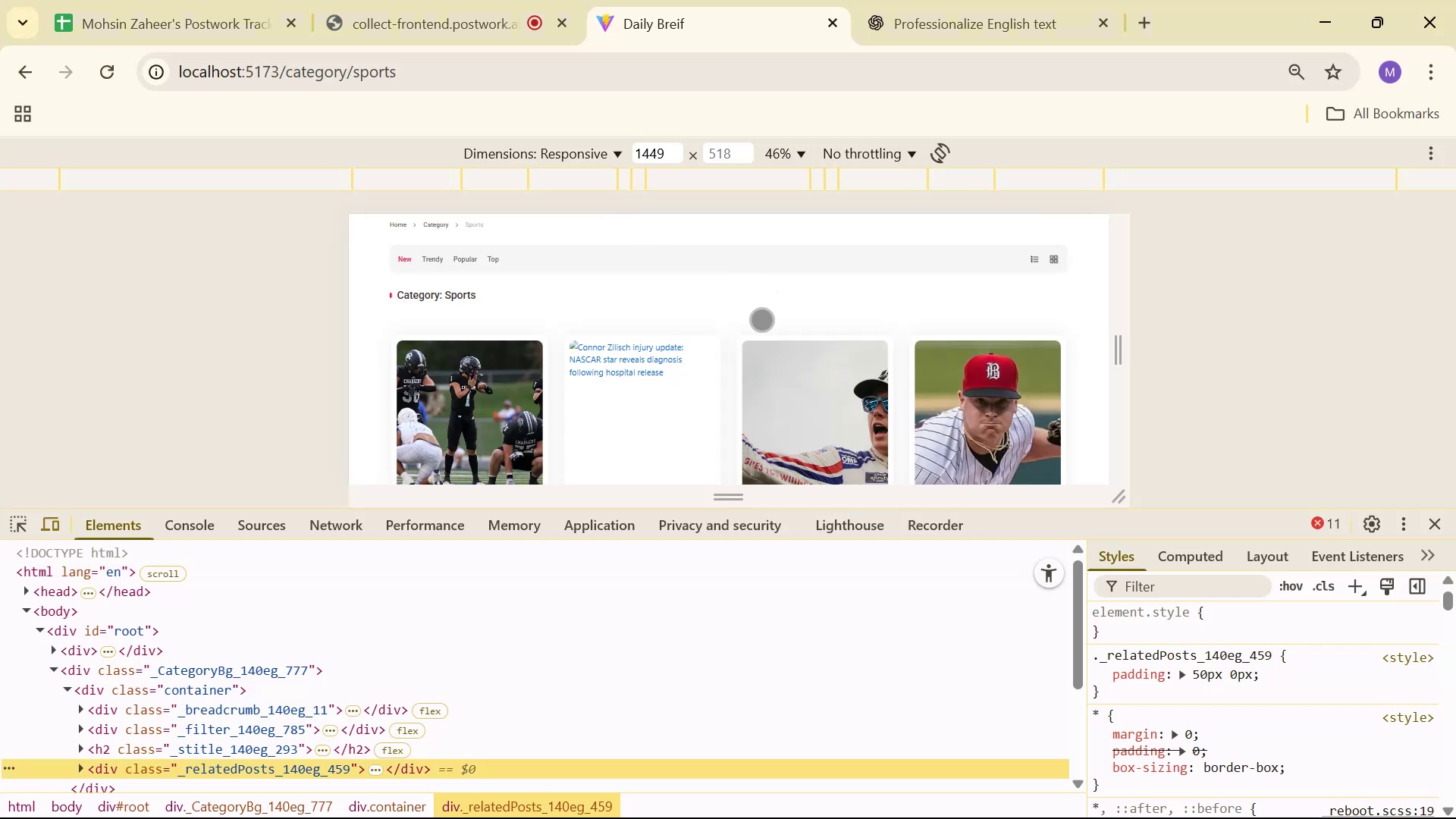 
key(Alt+Tab)
 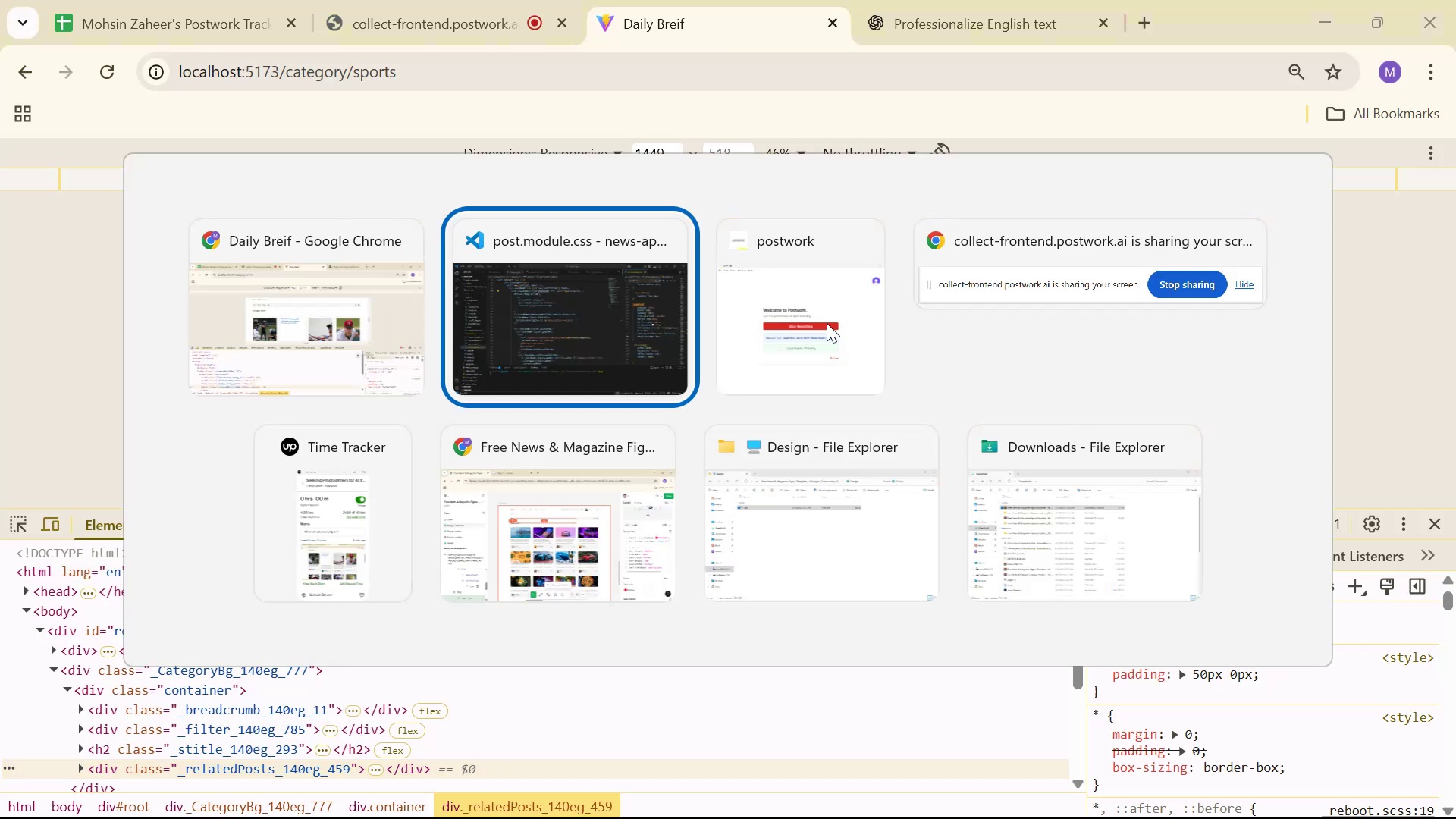 
key(Alt+AltLeft)
 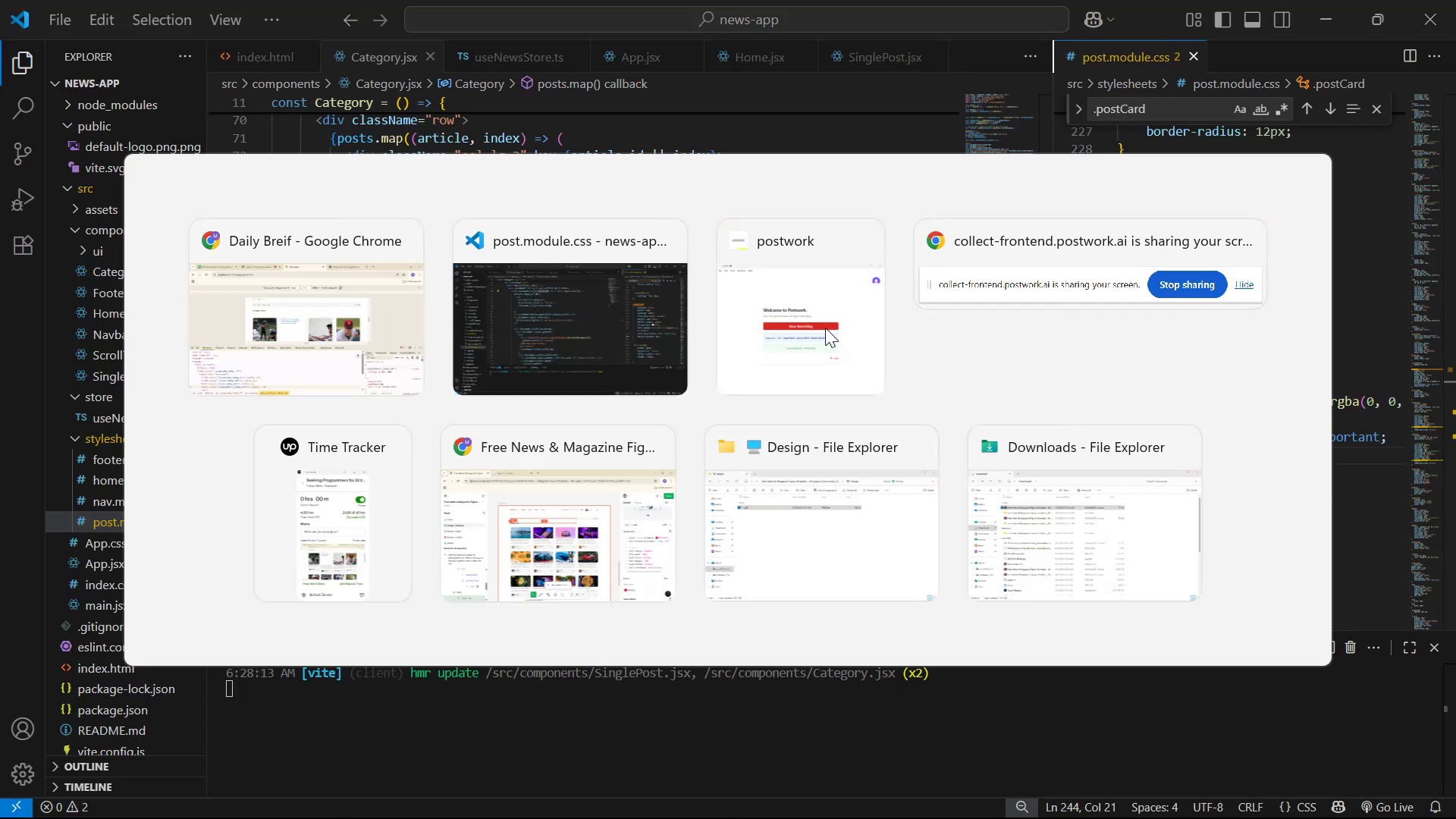 
key(Alt+Tab)
 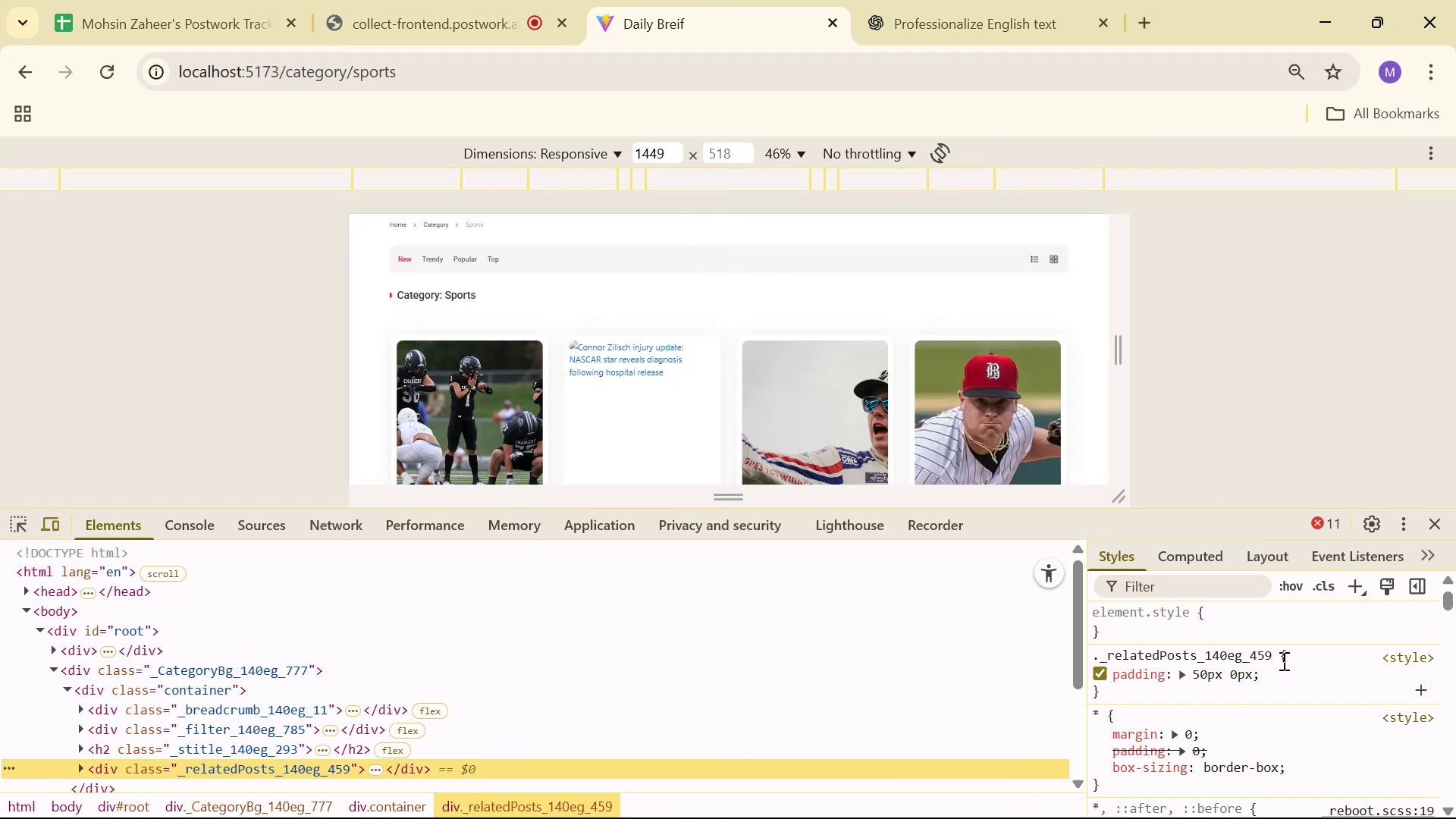 
key(Alt+Tab)
 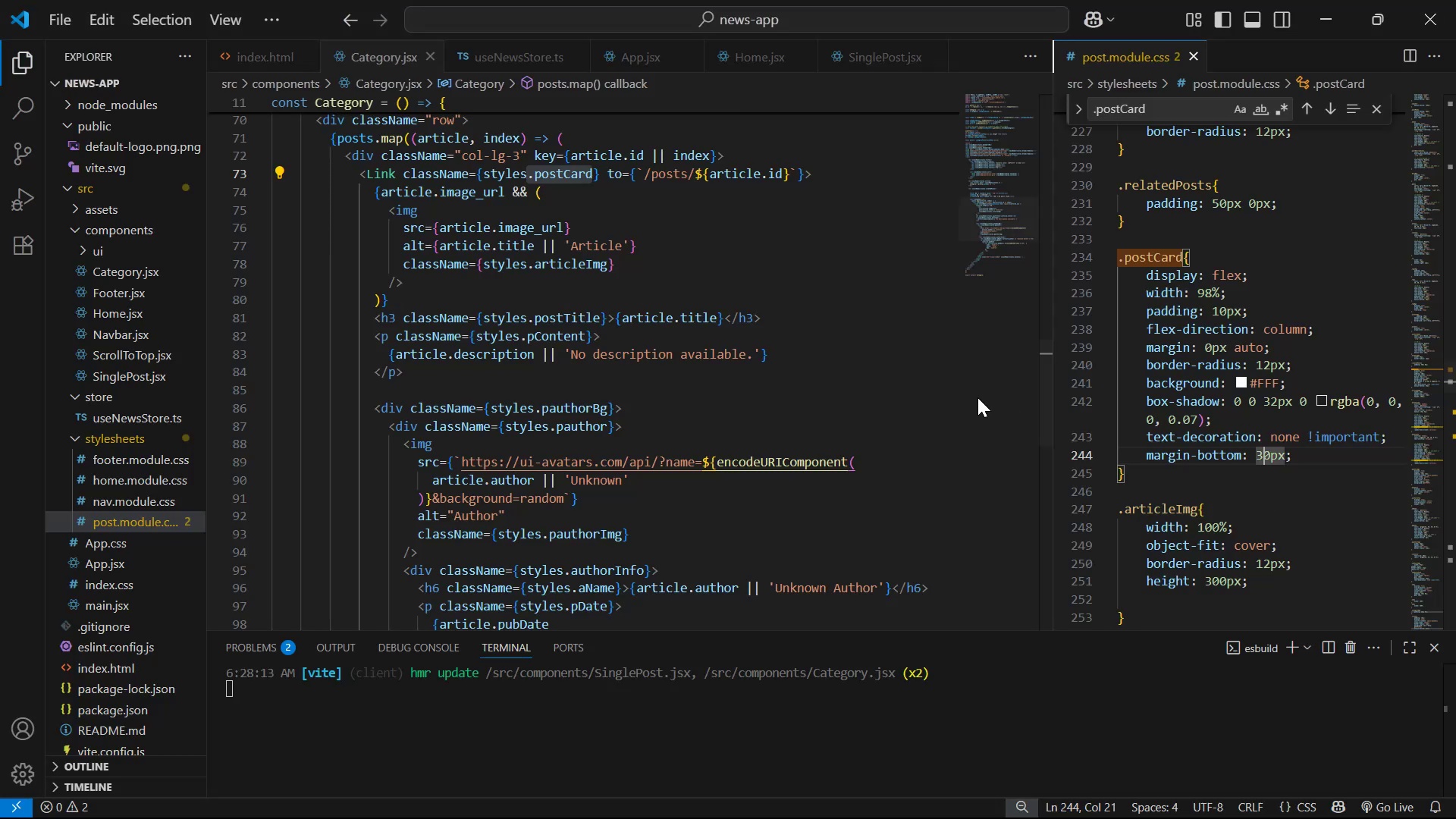 
scroll: coordinate [779, 366], scroll_direction: up, amount: 6.0
 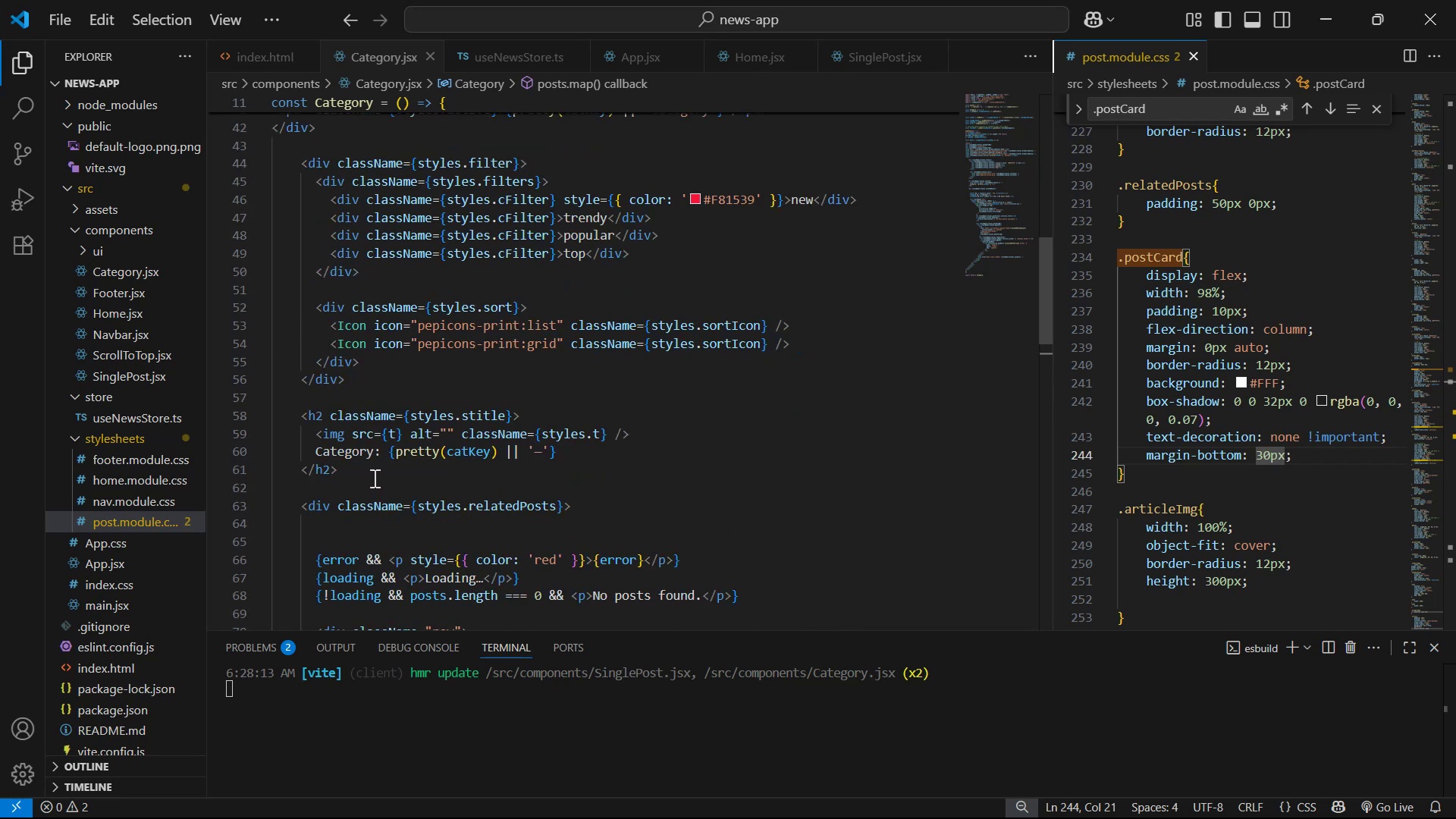 
key(Control+X)
 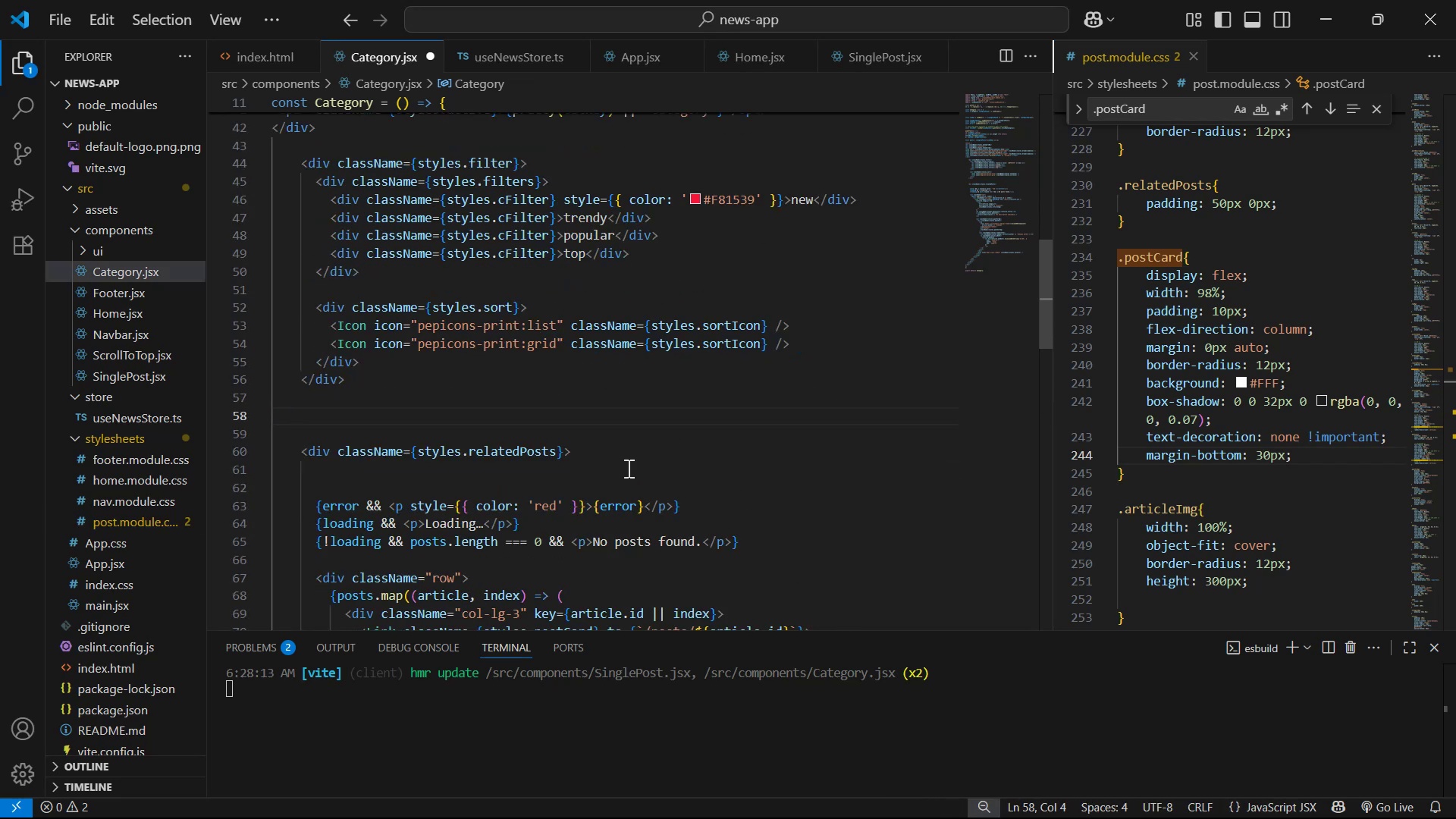 
left_click([627, 447])
 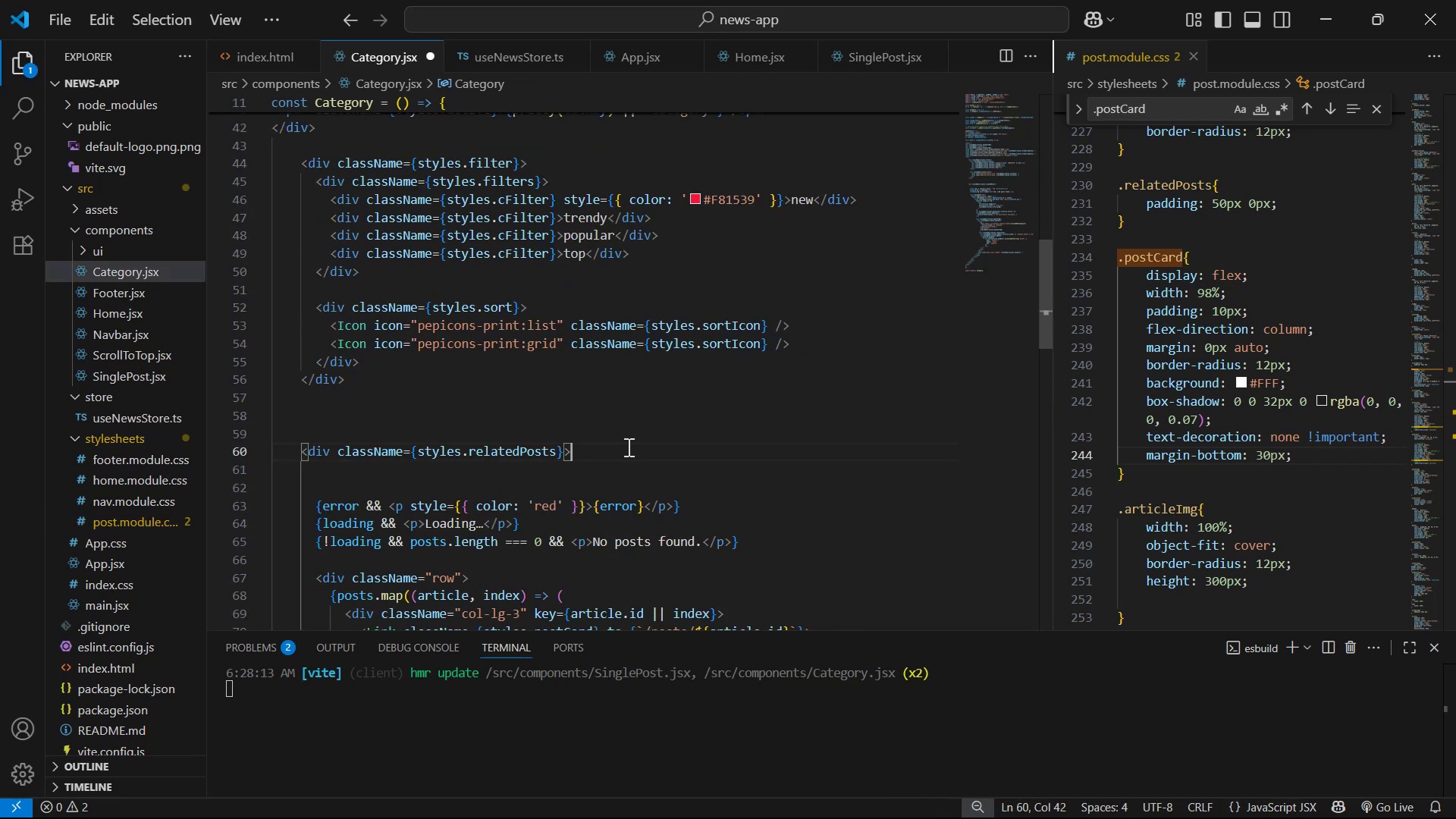 
key(Enter)
 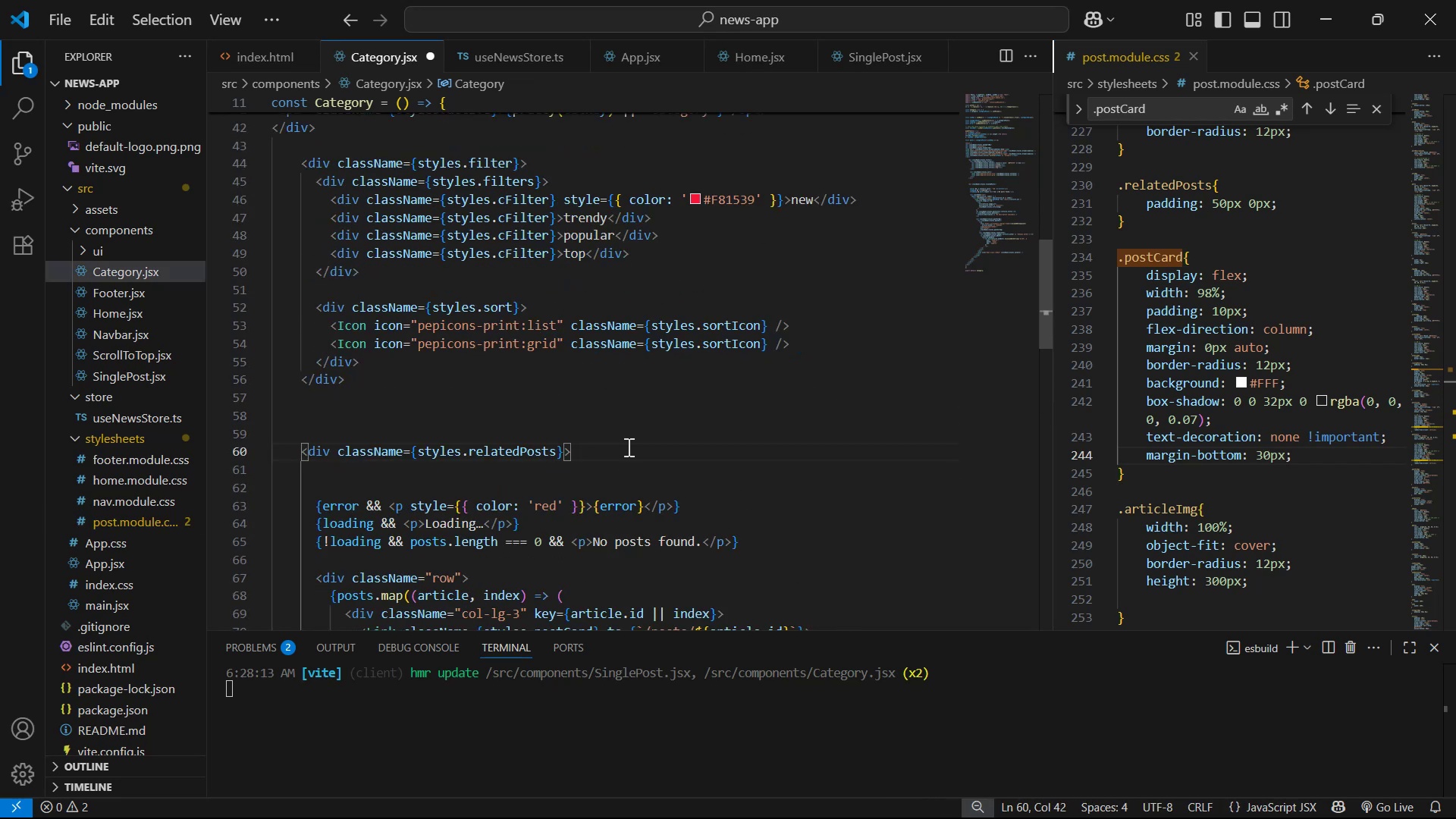 
key(Enter)
 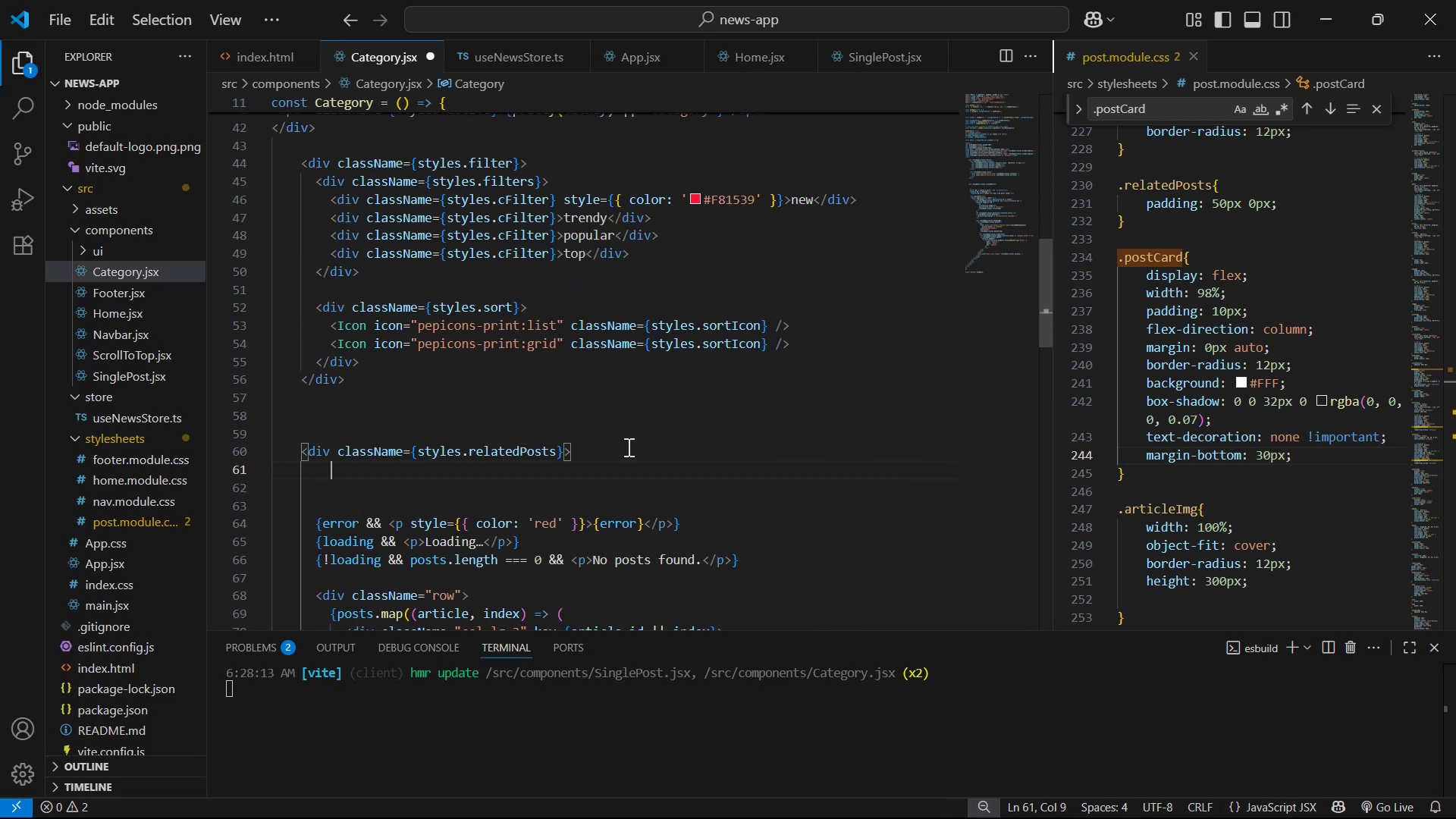 
key(Control+V)
 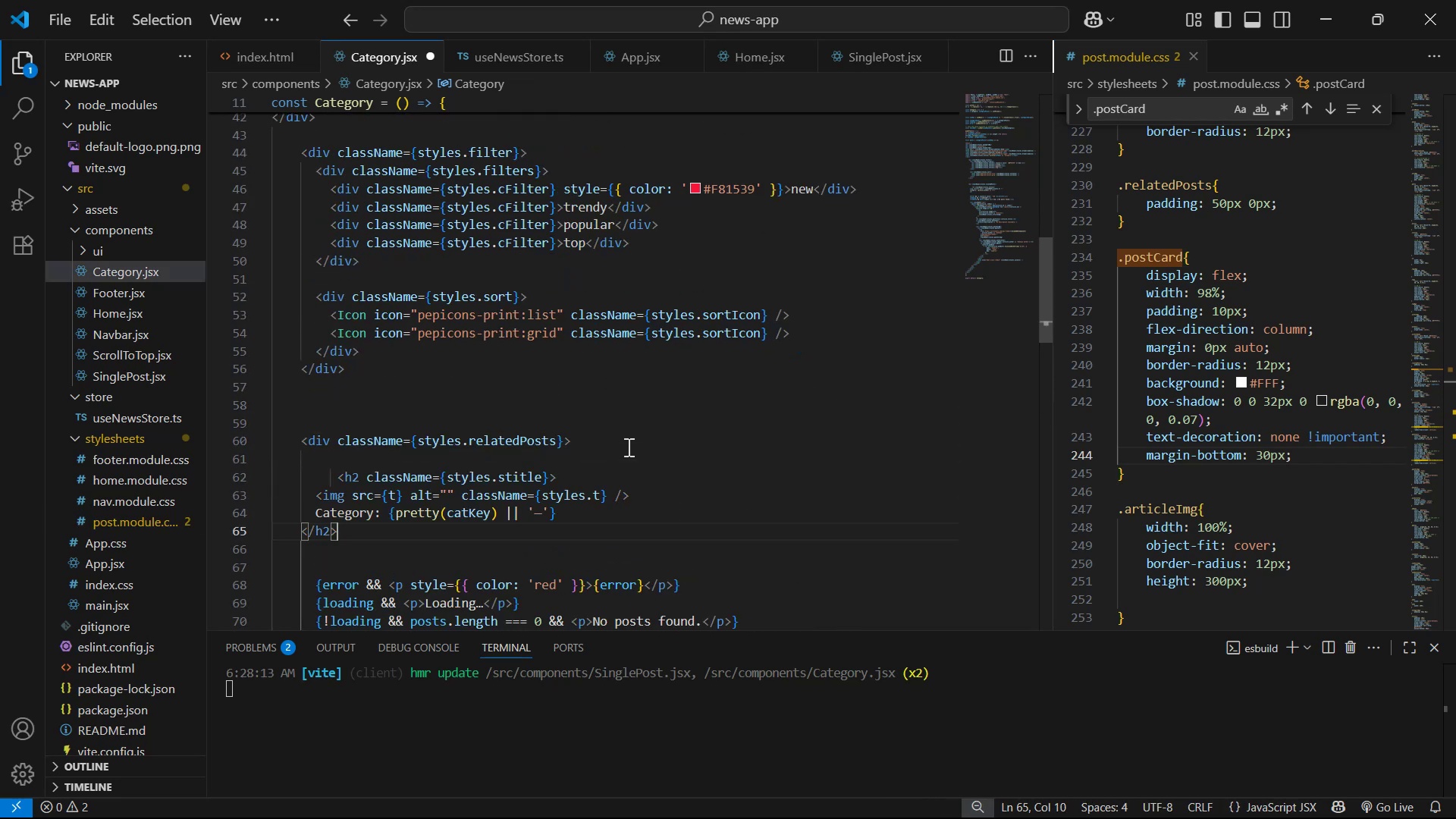 
key(Control+S)
 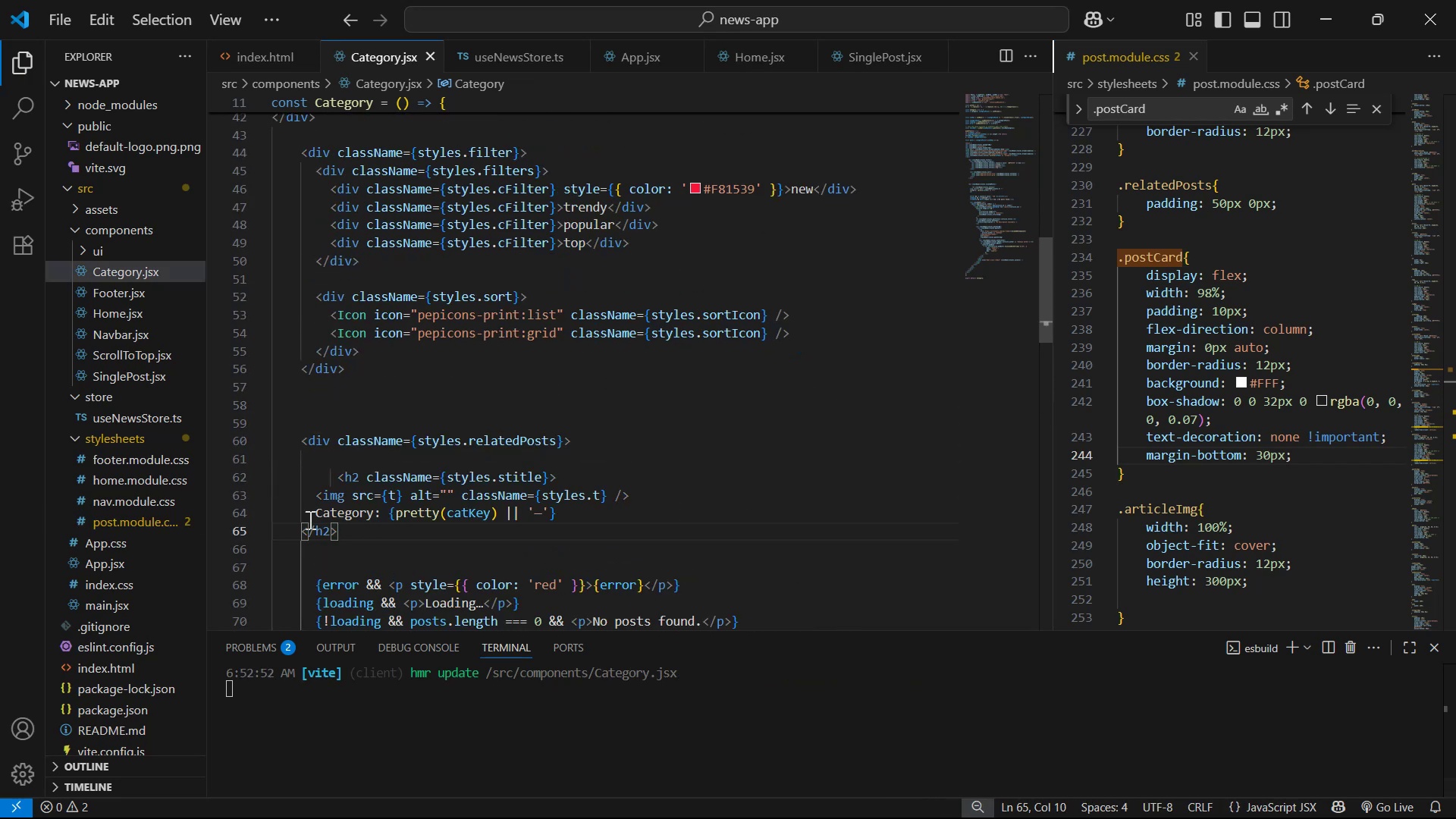 
key(Tab)
 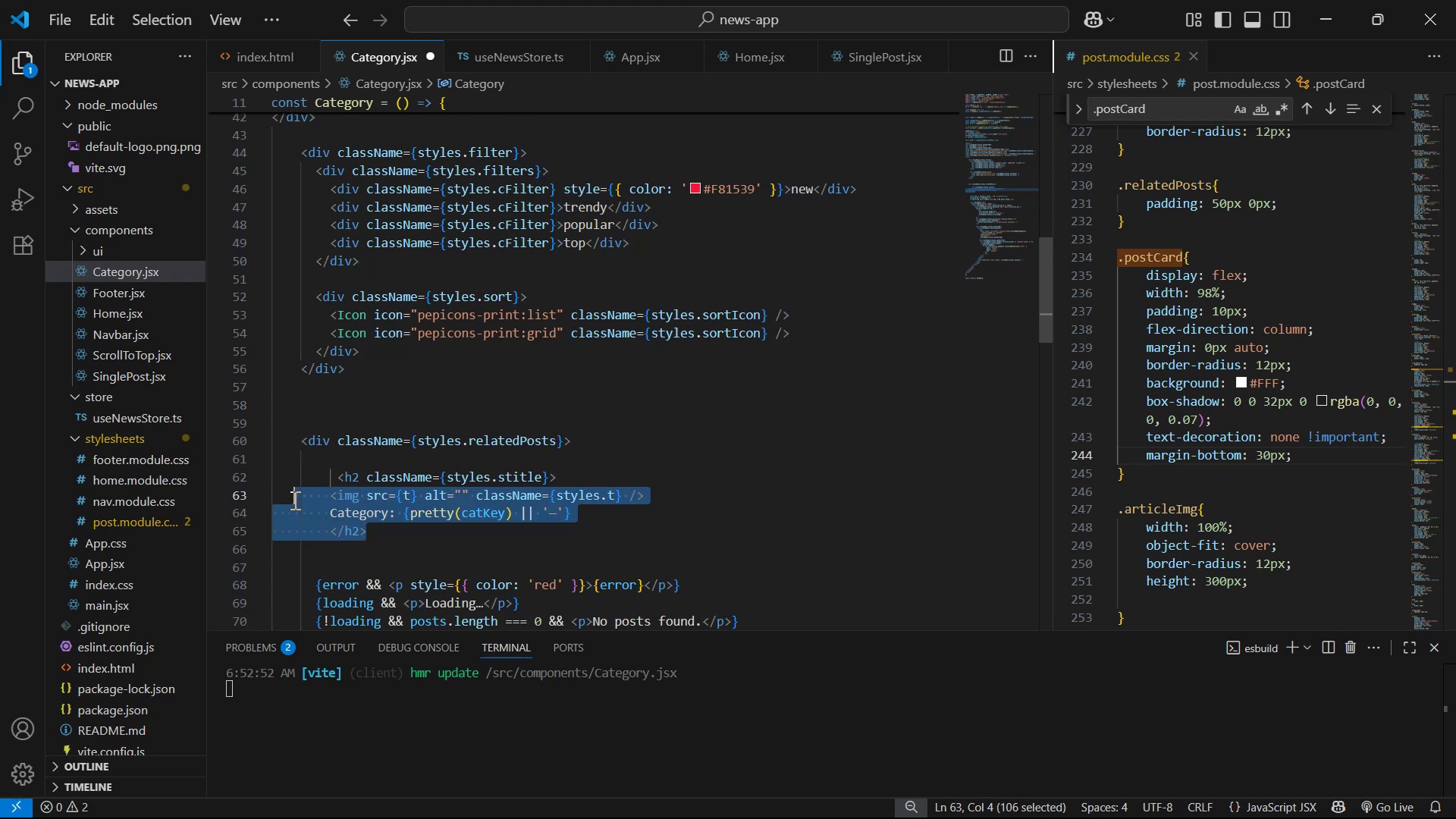 
key(Tab)
 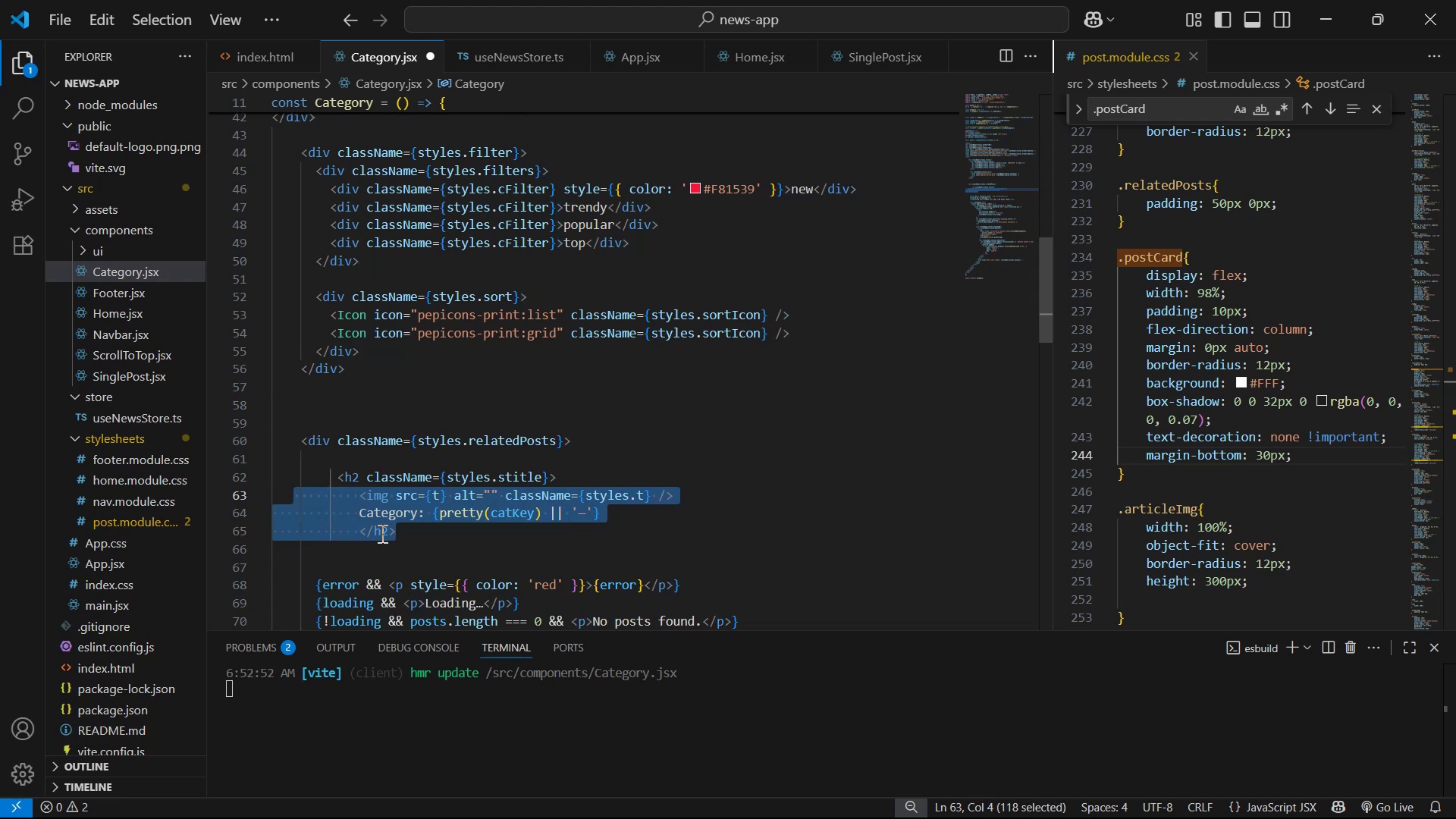 
left_click([360, 531])
 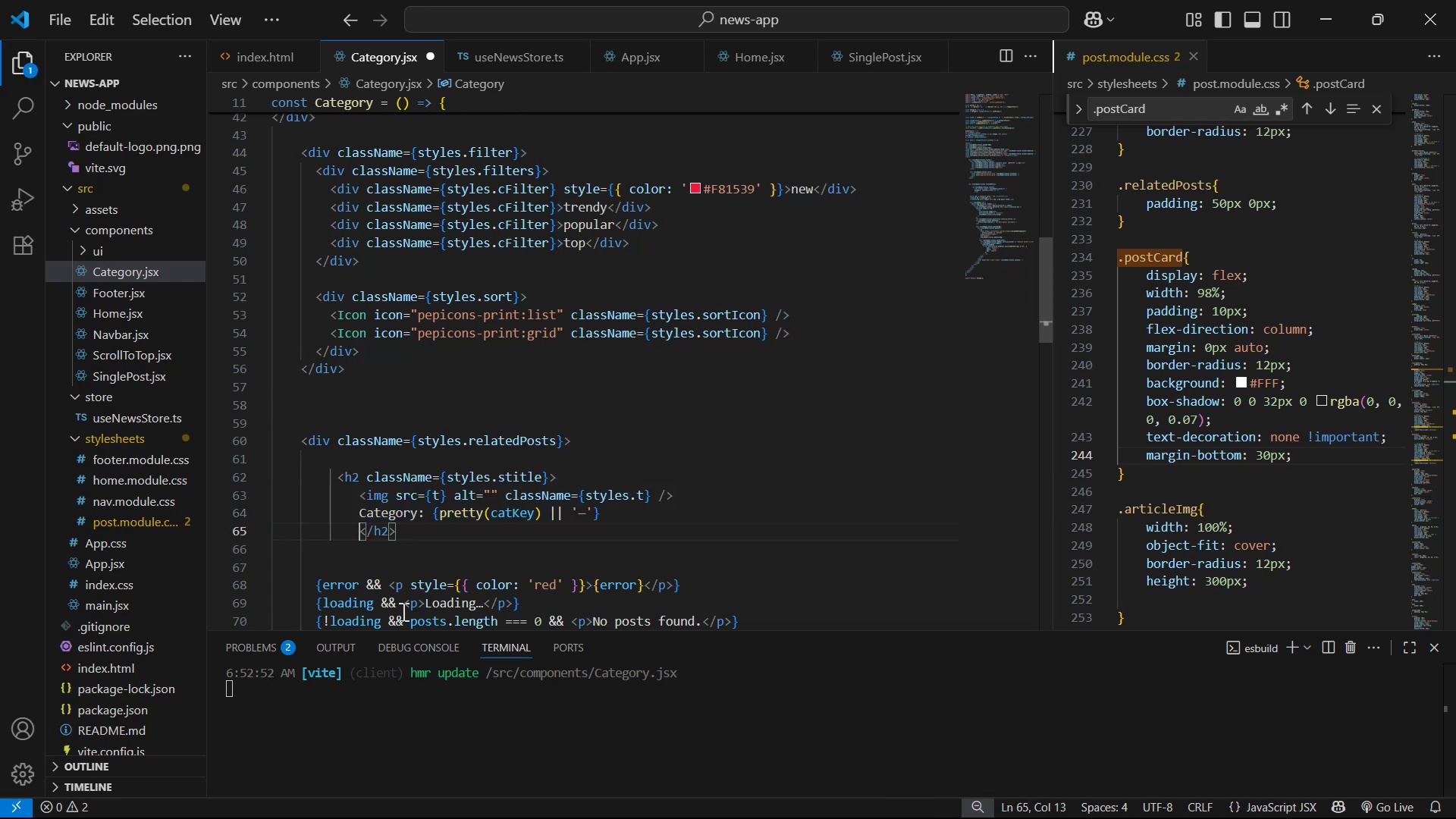 
key(Backspace)
 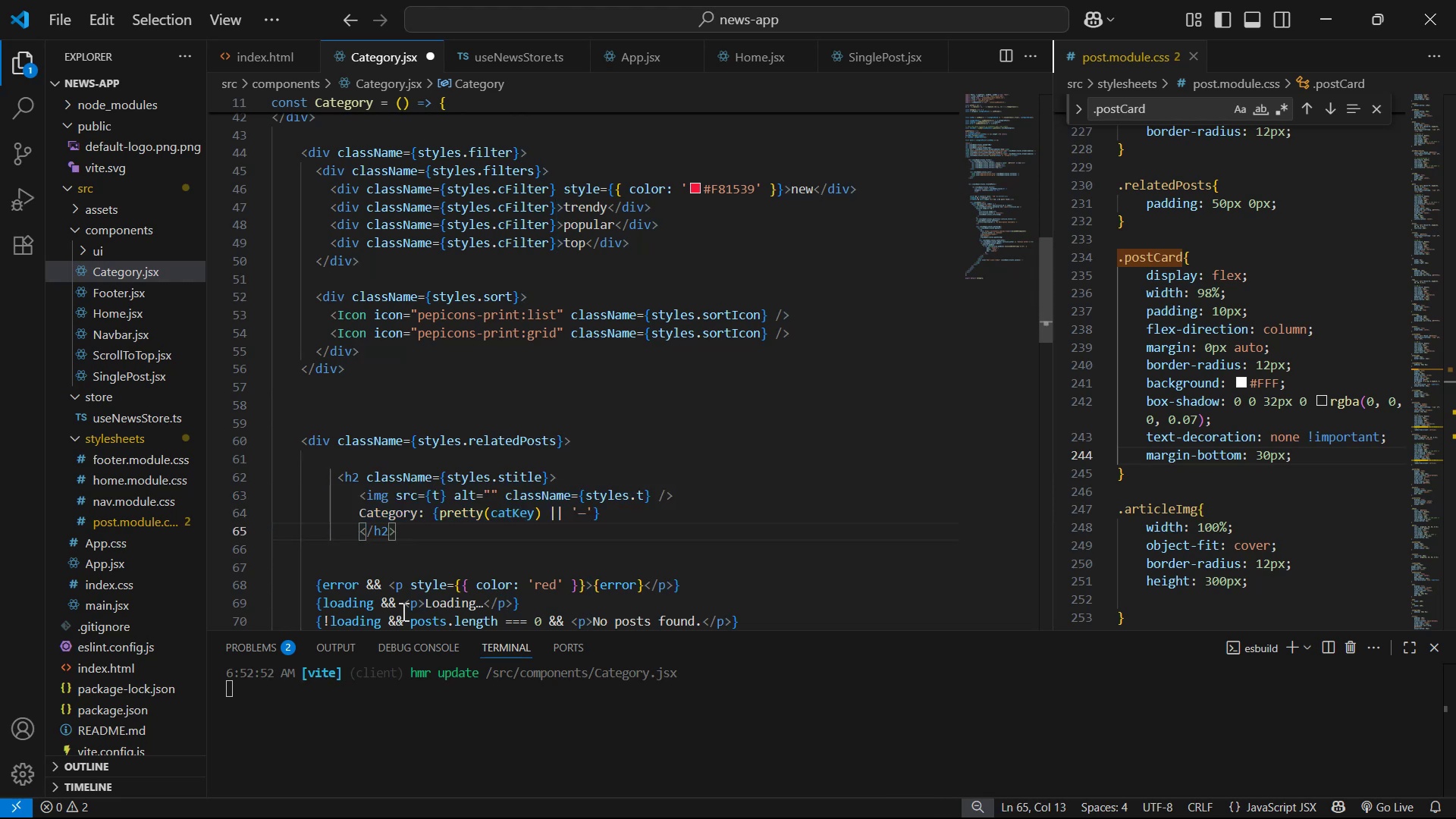 
key(Control+S)
 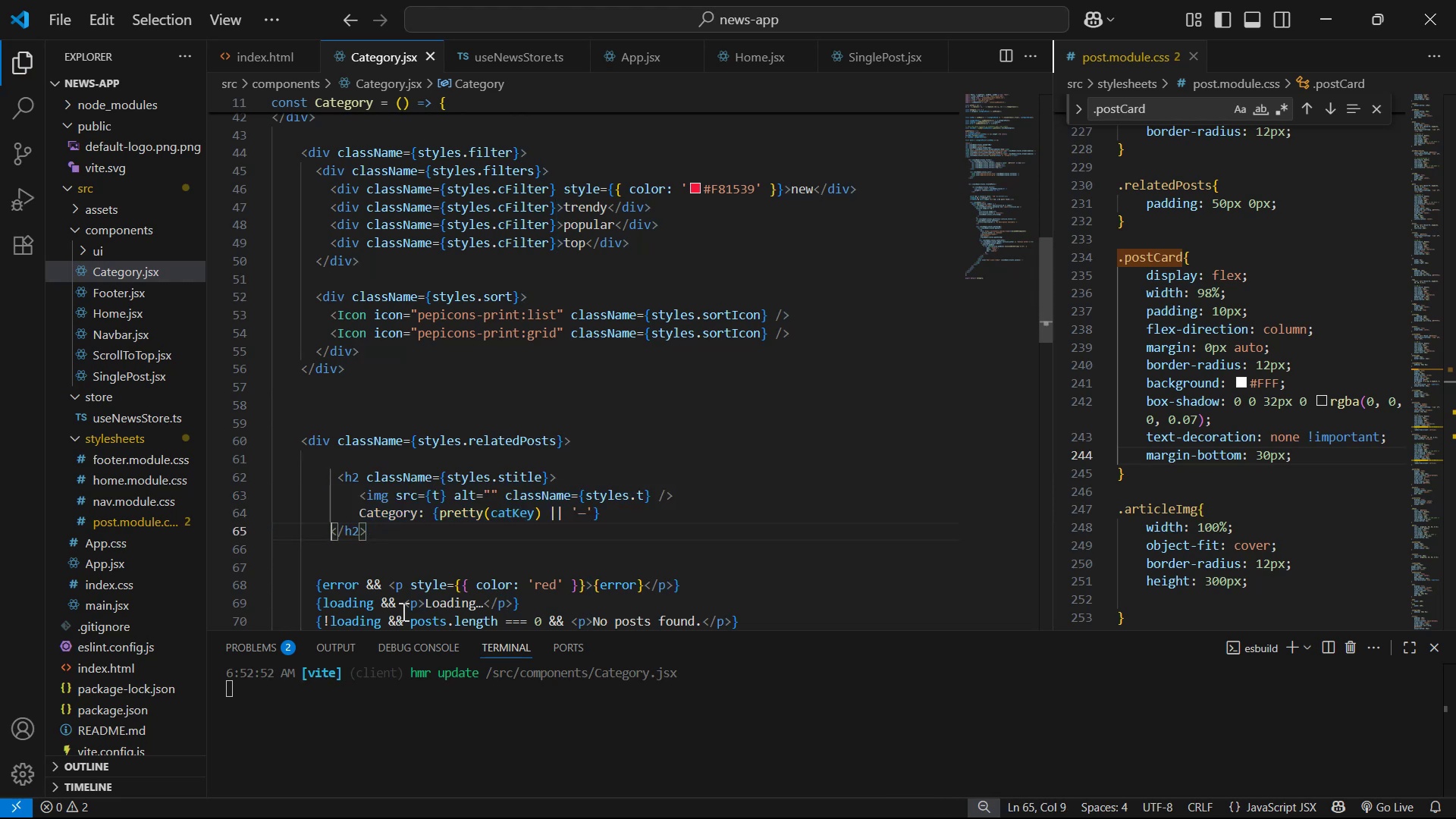 
key(Alt+Tab)
 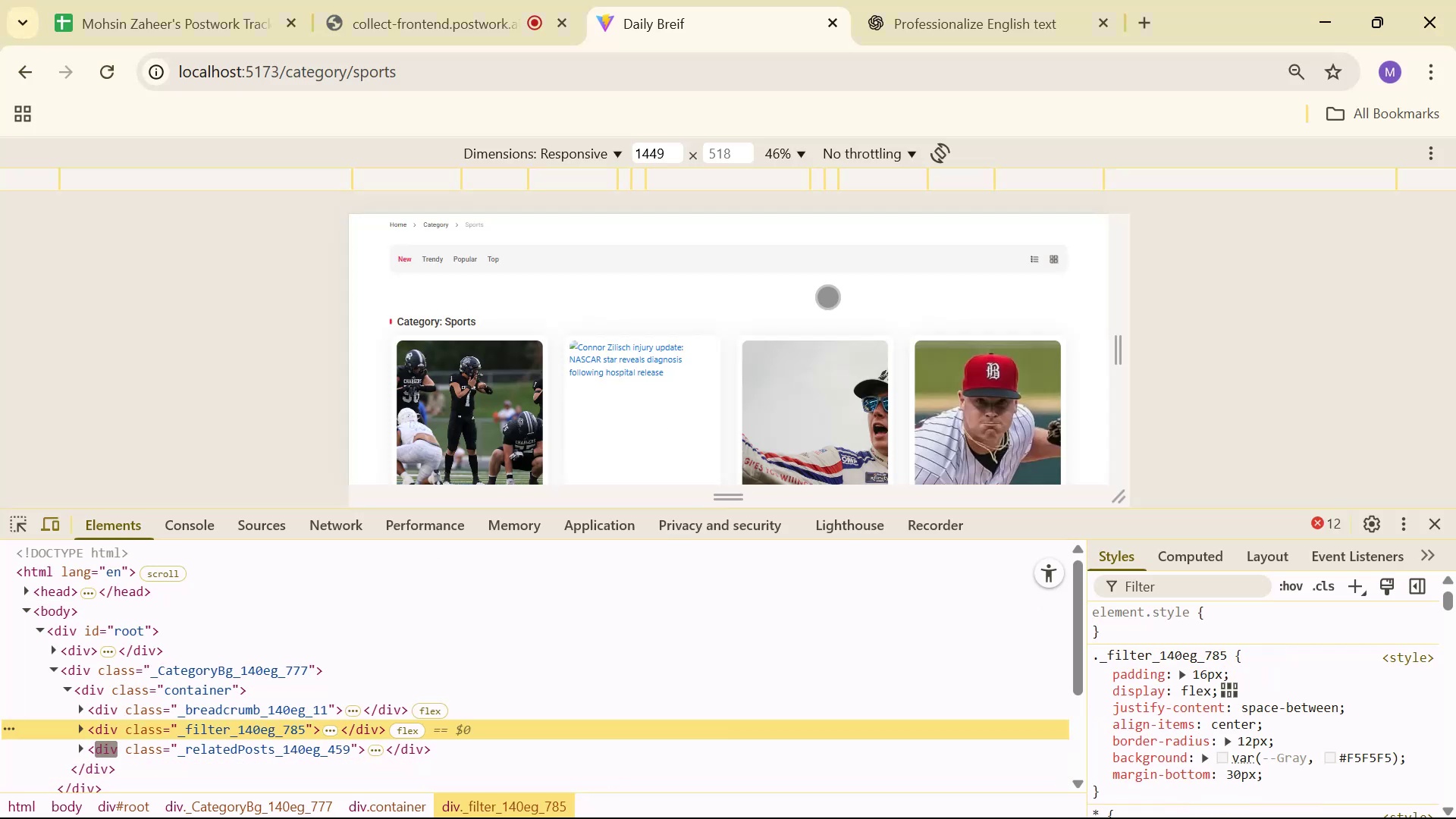 
scroll: coordinate [833, 321], scroll_direction: up, amount: 2.0
 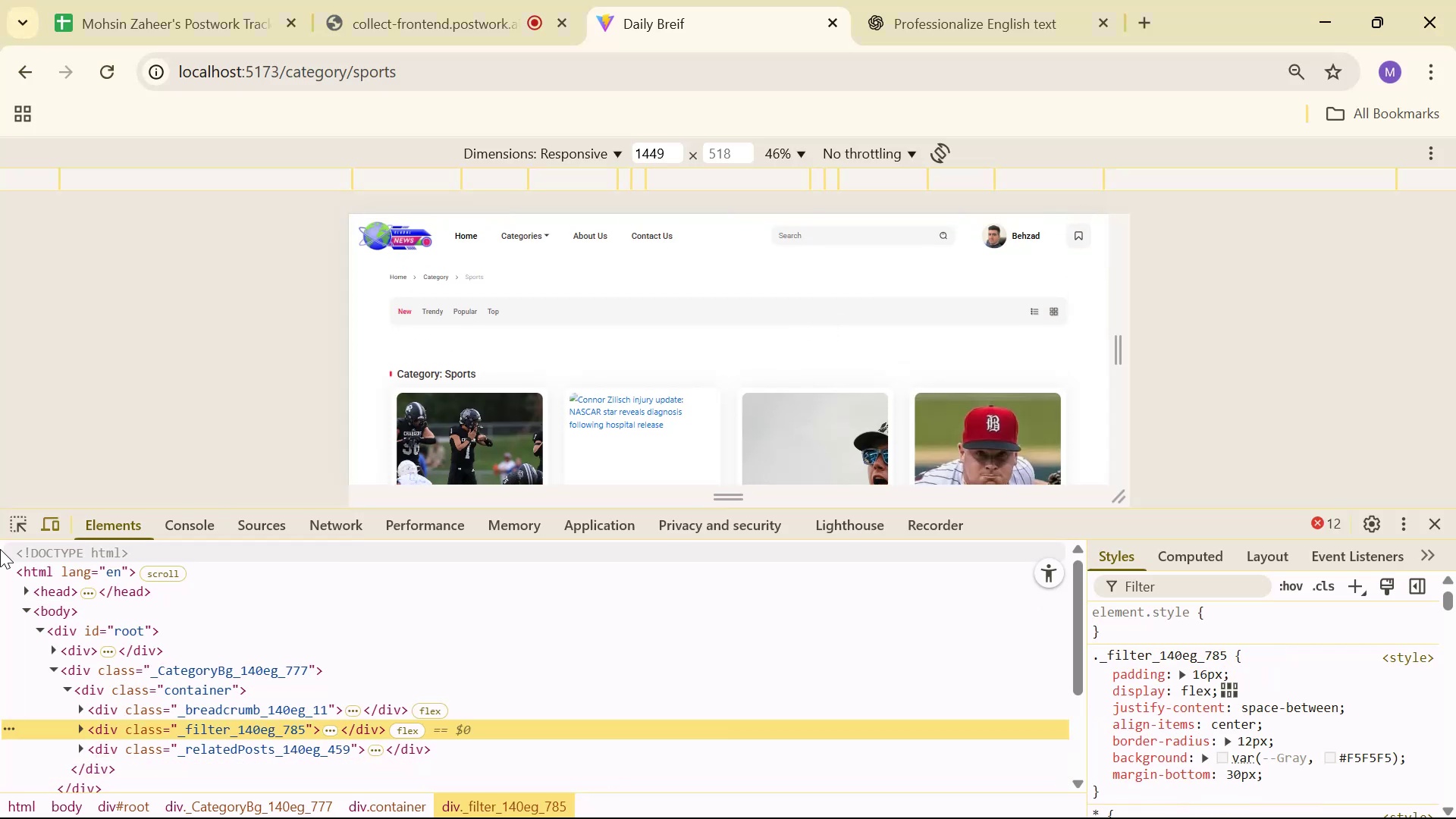 
left_click([14, 514])
 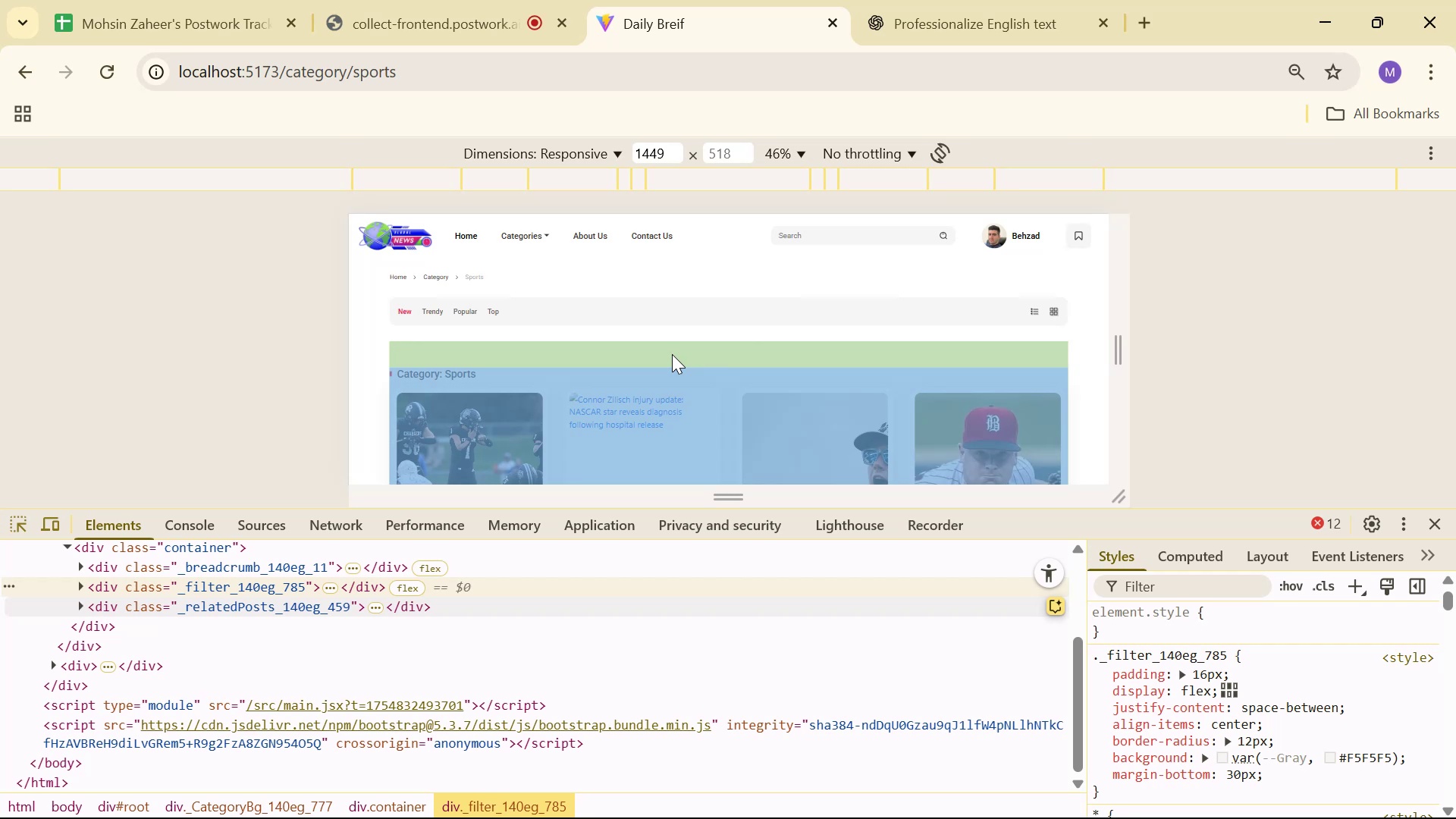 
wait(5.58)
 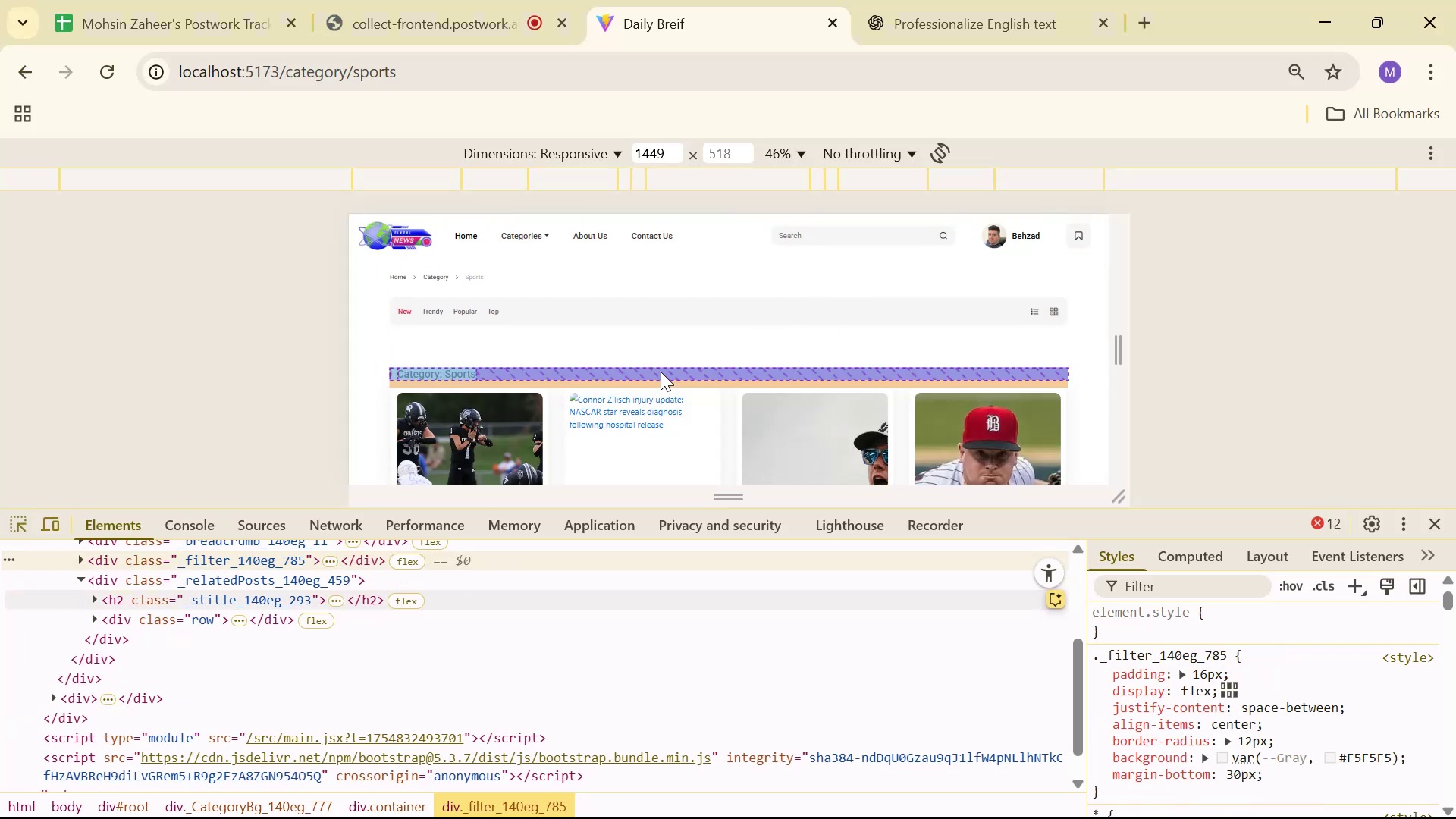 
key(Alt+AltLeft)
 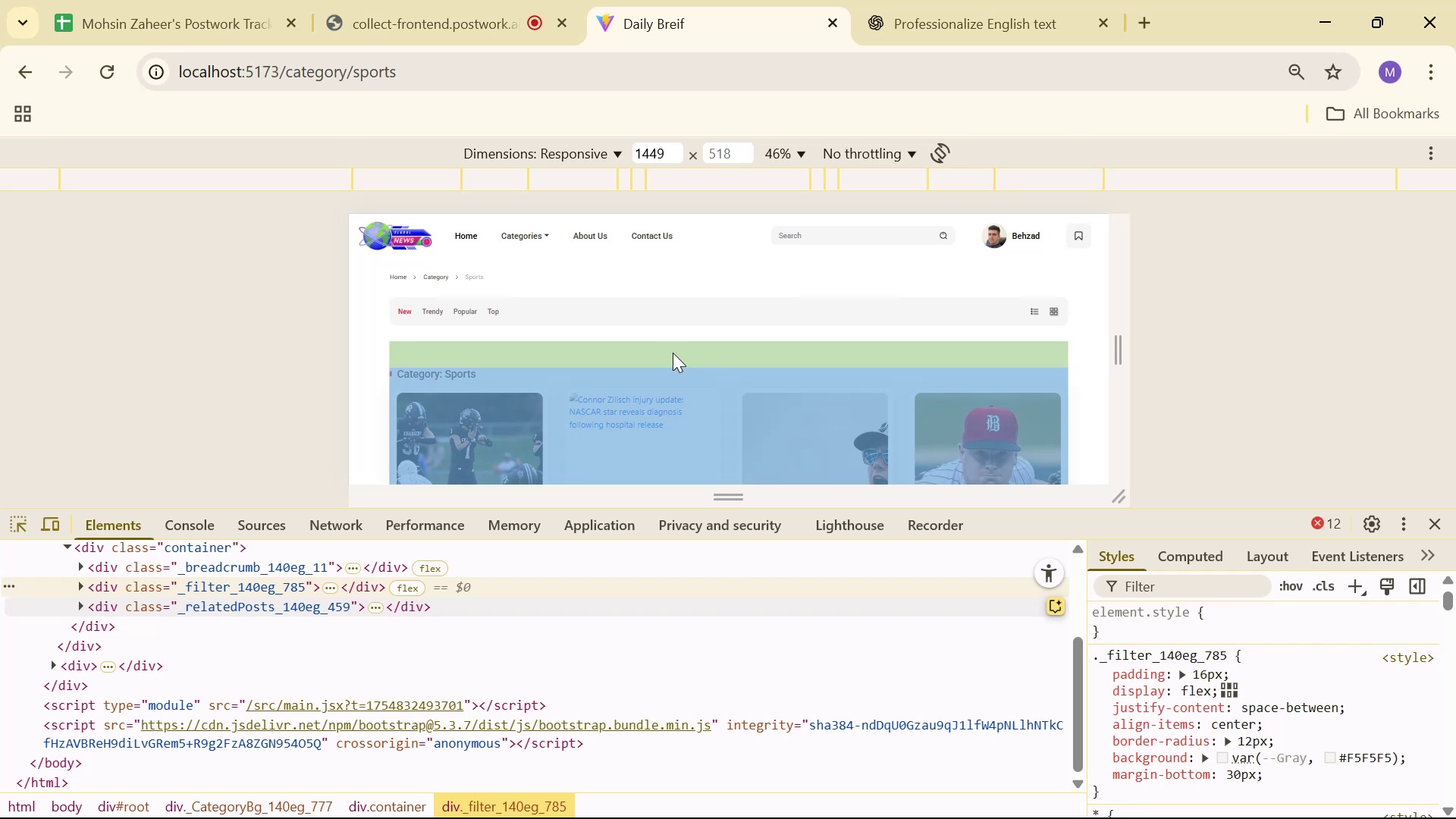 
key(Alt+Tab)
 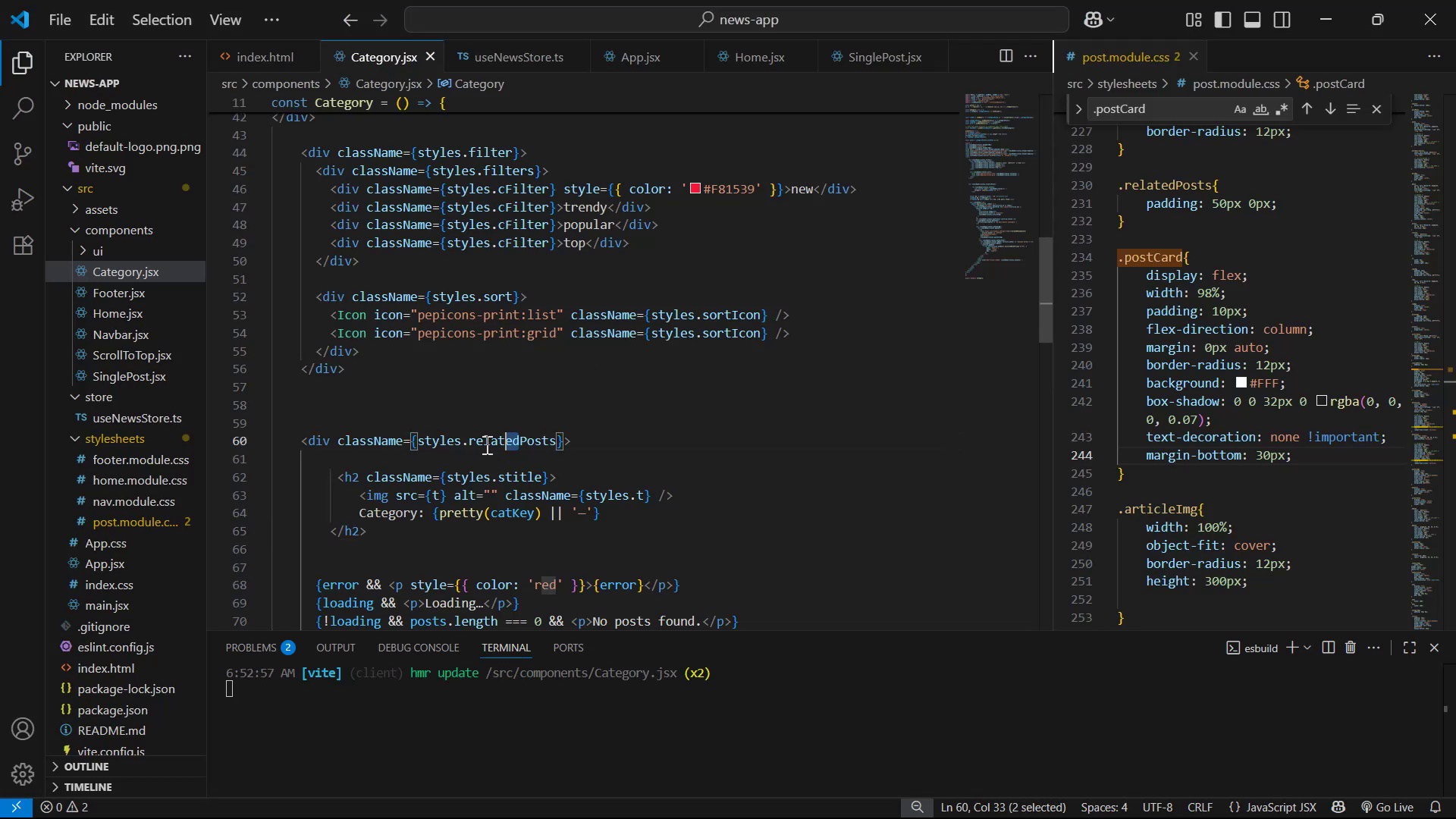 
wait(5.08)
 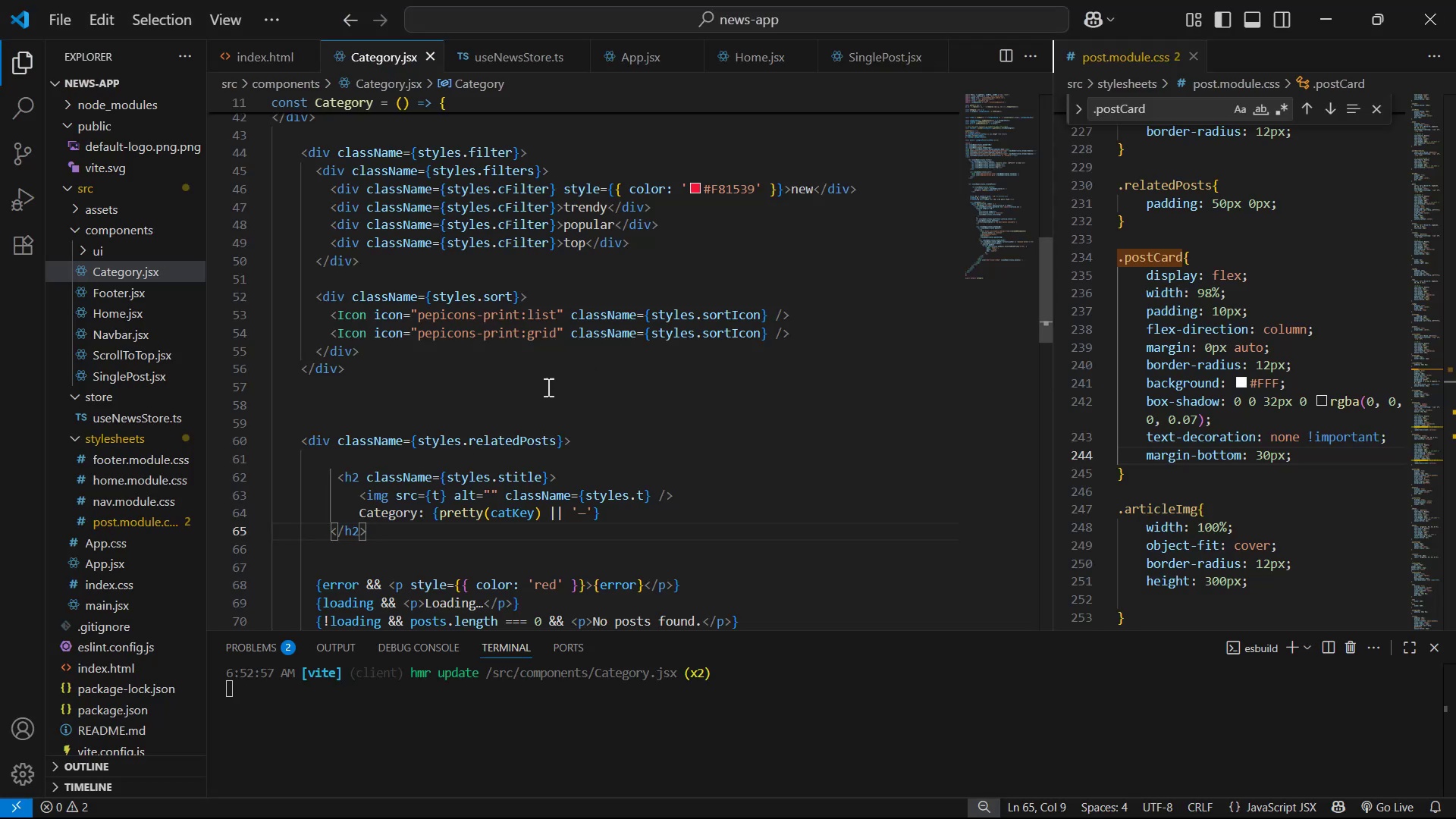 
type(ca)
 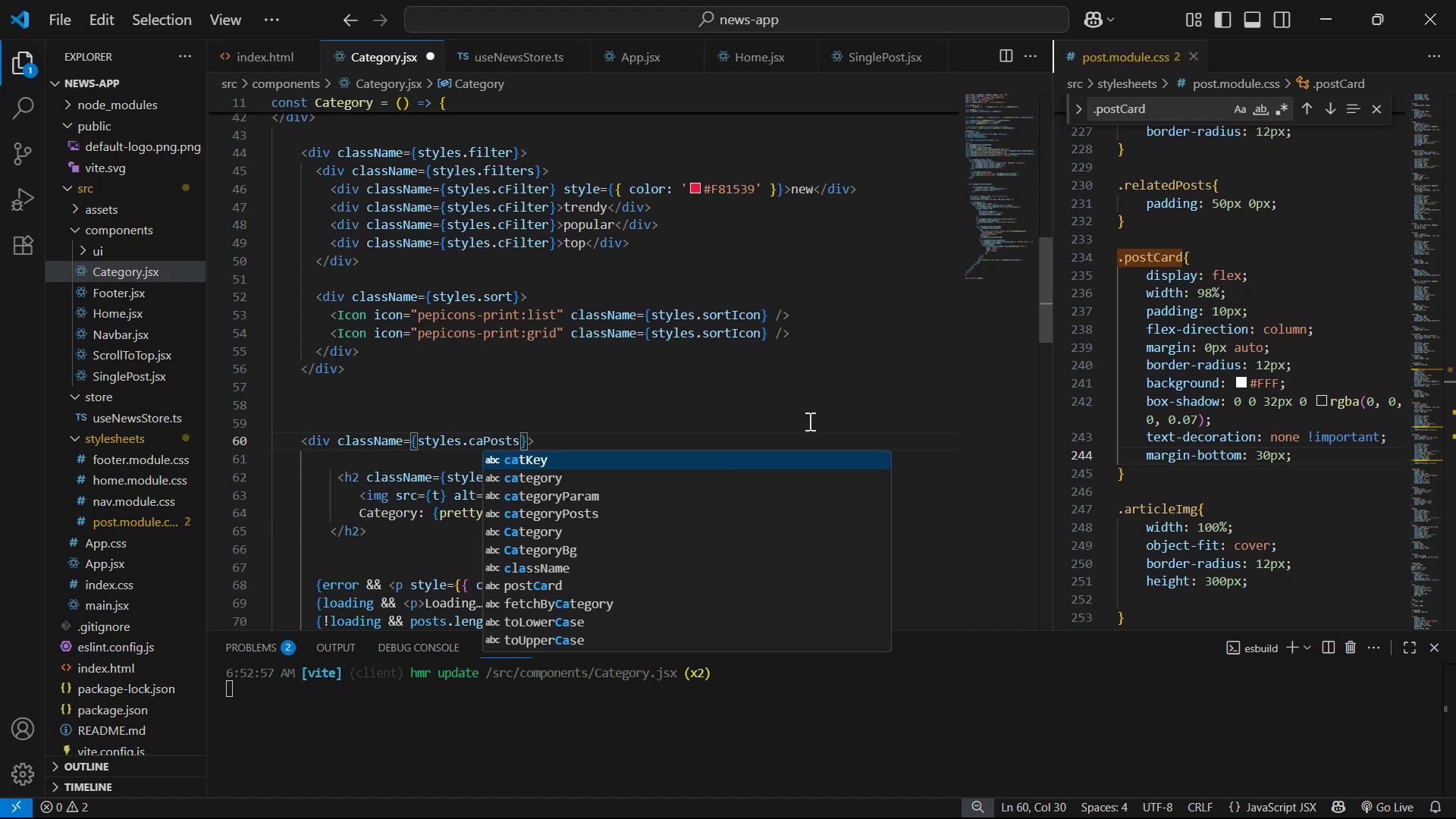 
key(ArrowDown)
 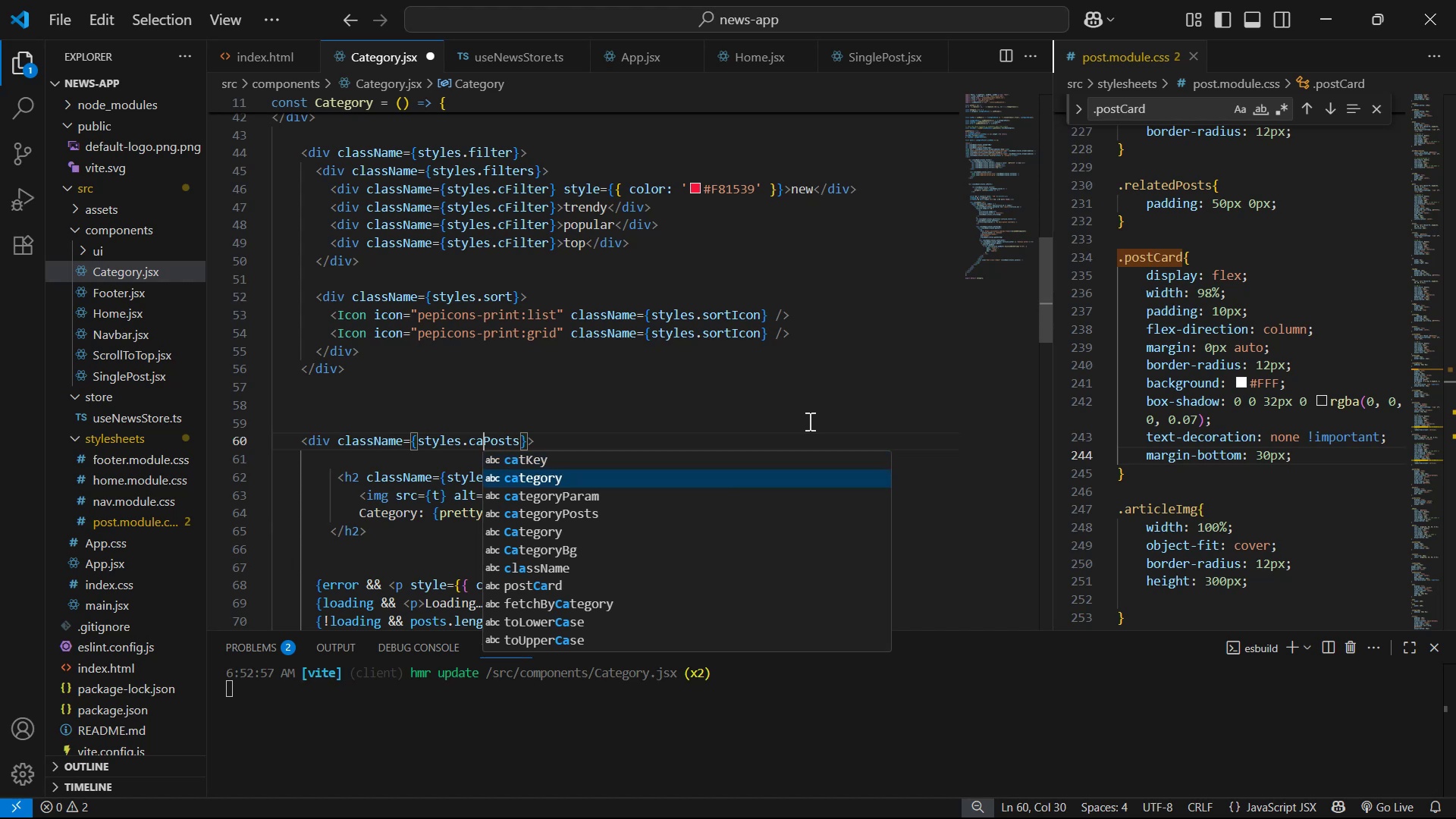 
key(Enter)
 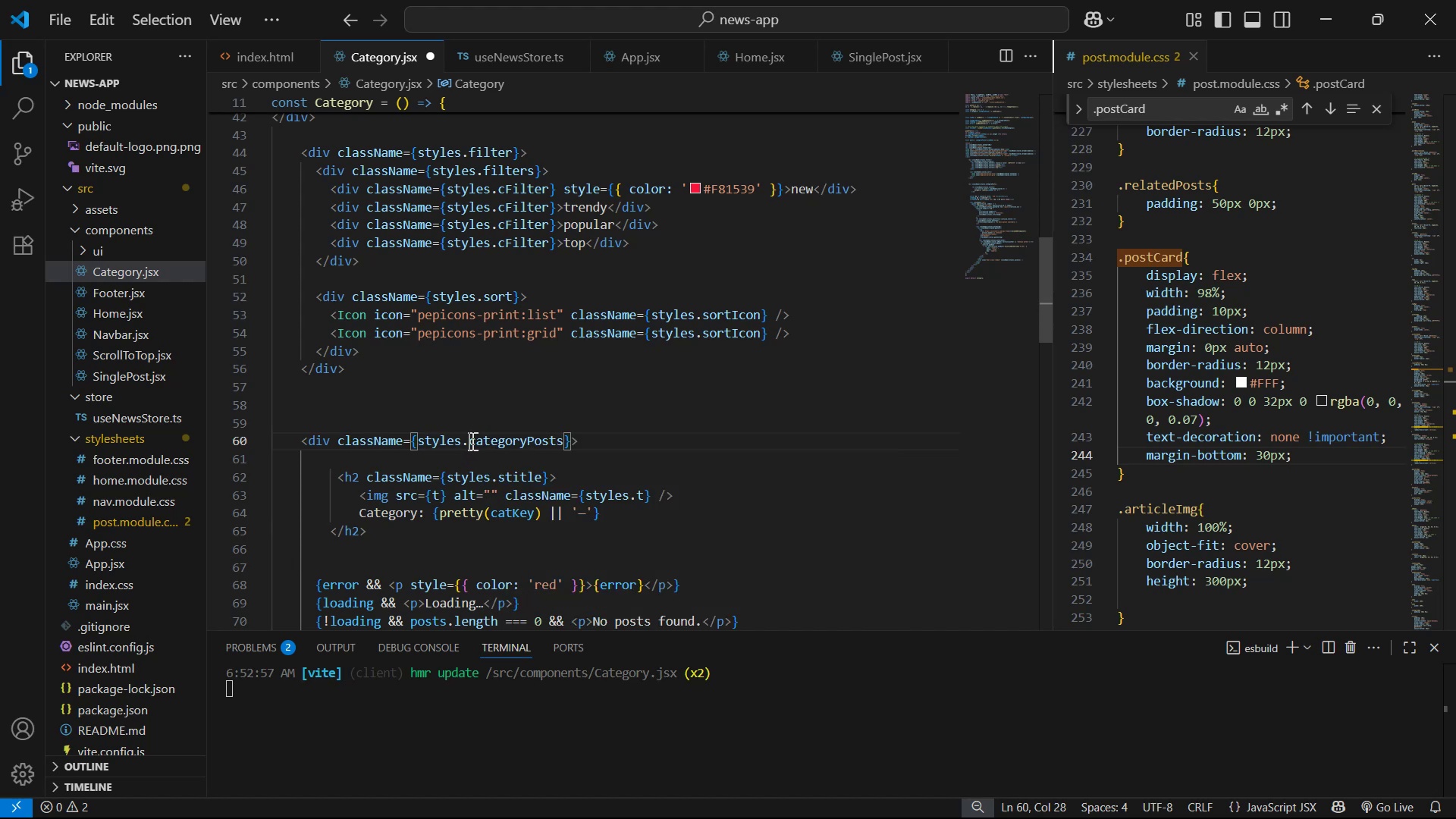 
wait(5.62)
 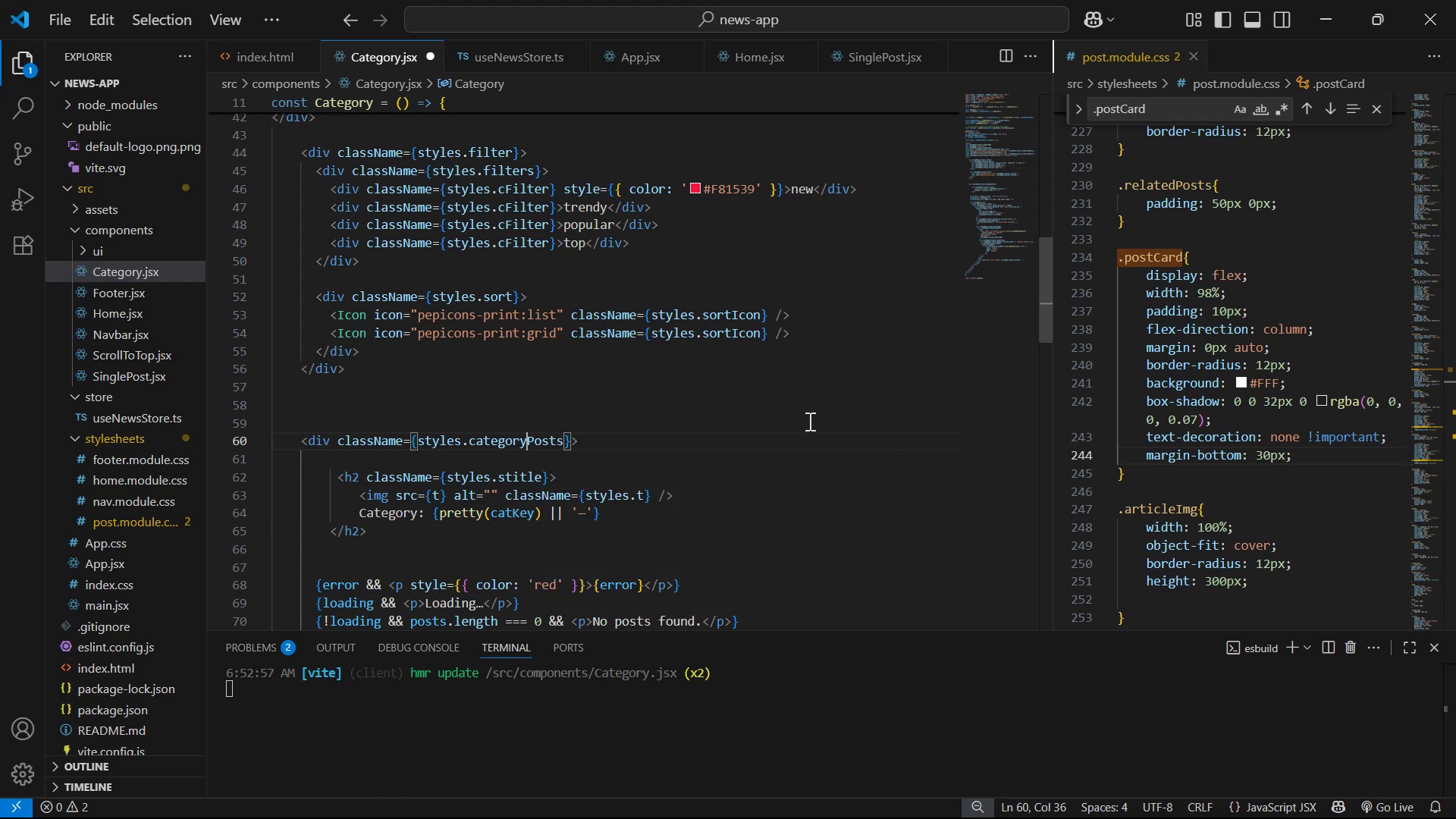 
left_click([463, 444])
 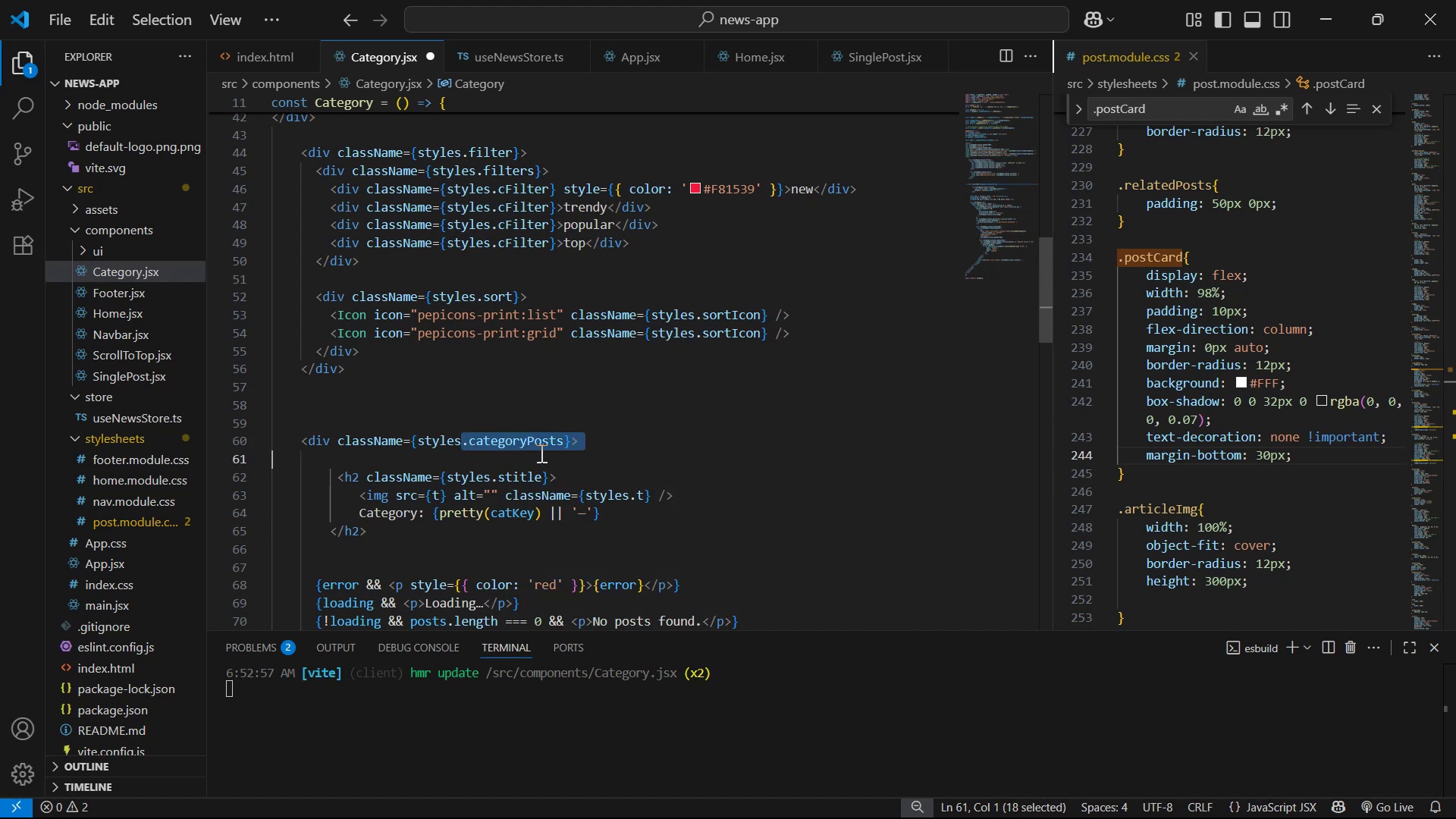 
key(Control+C)
 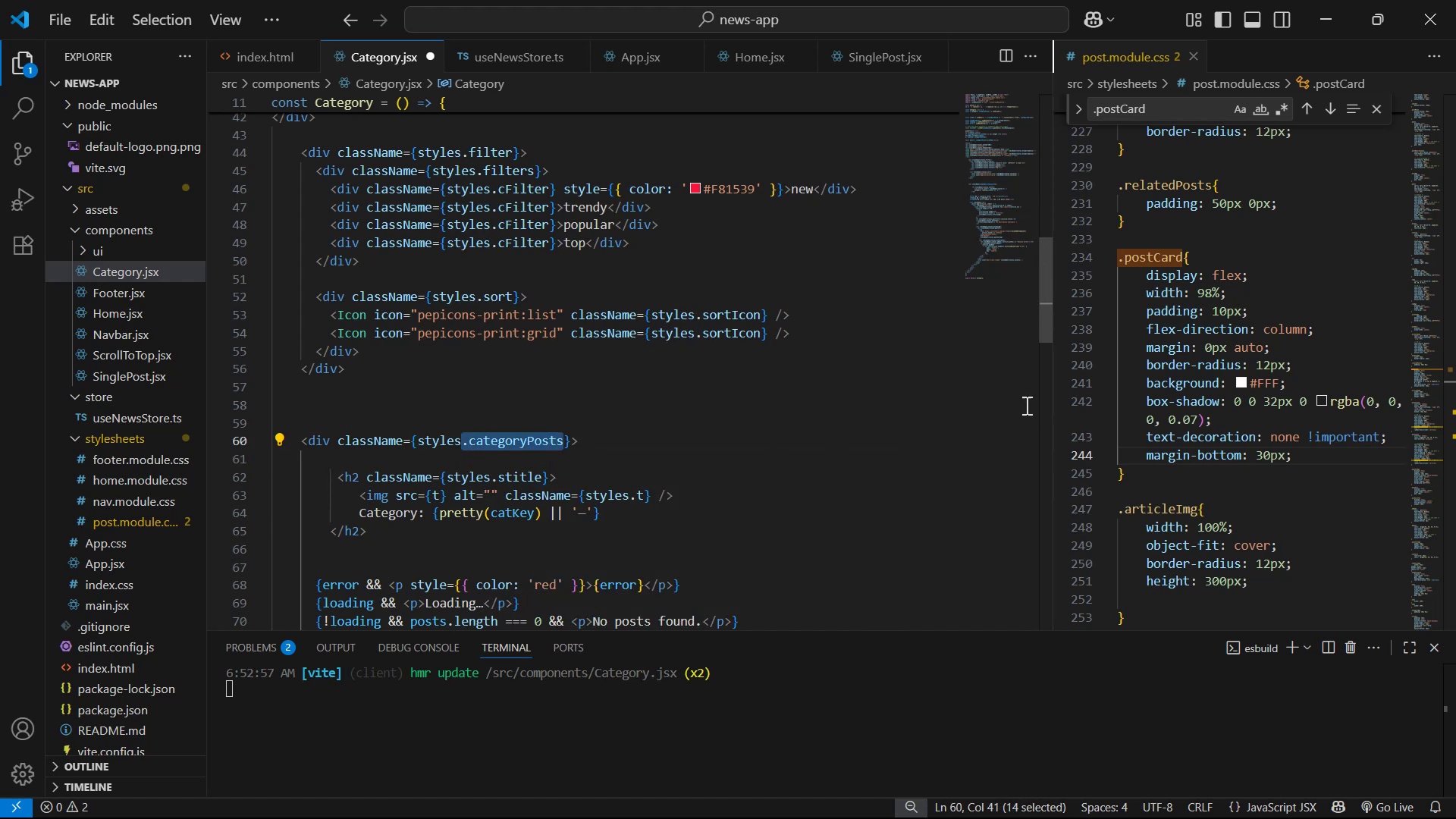 
scroll: coordinate [1230, 415], scroll_direction: down, amount: 64.0
 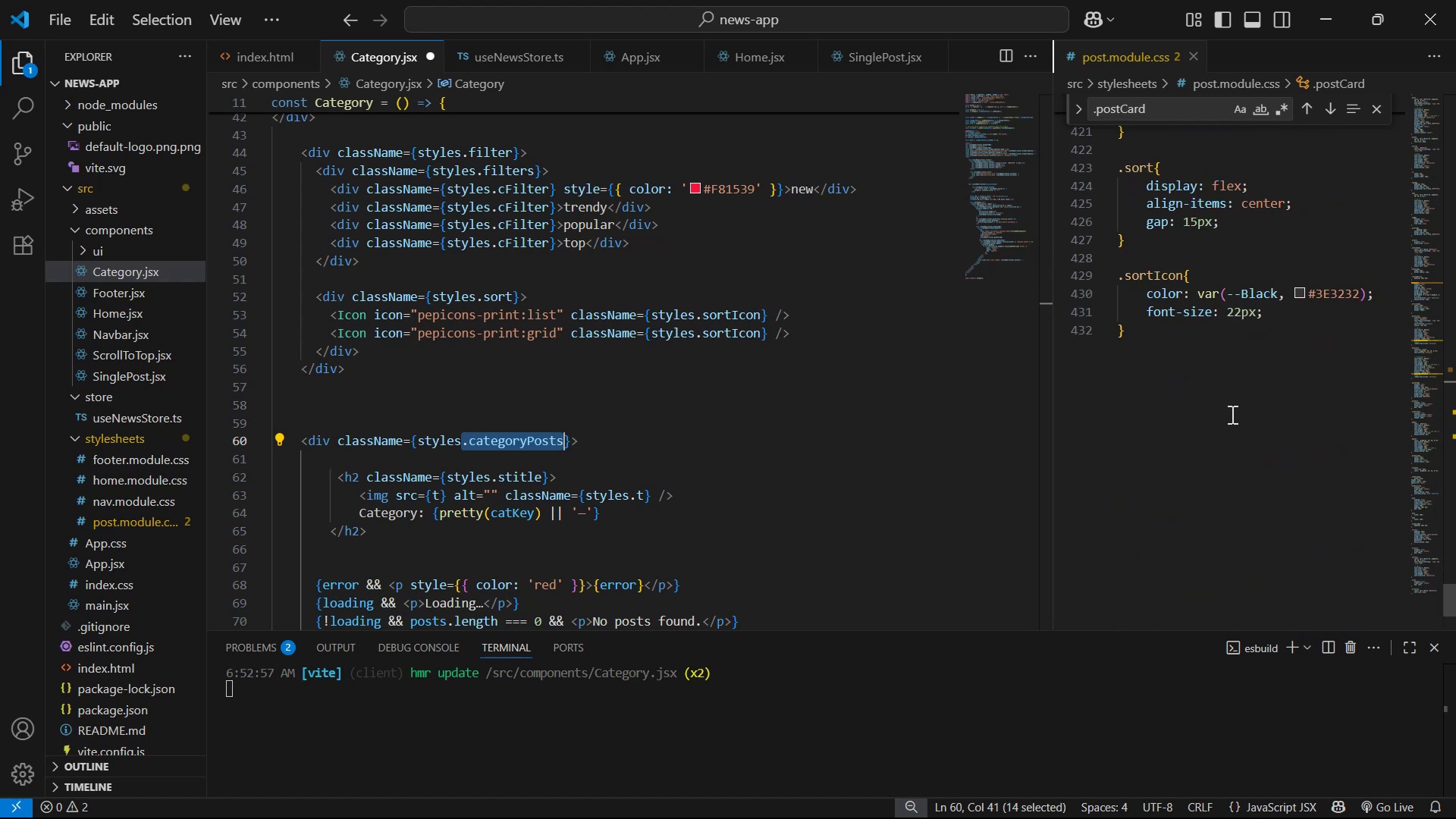 
left_click([1235, 408])
 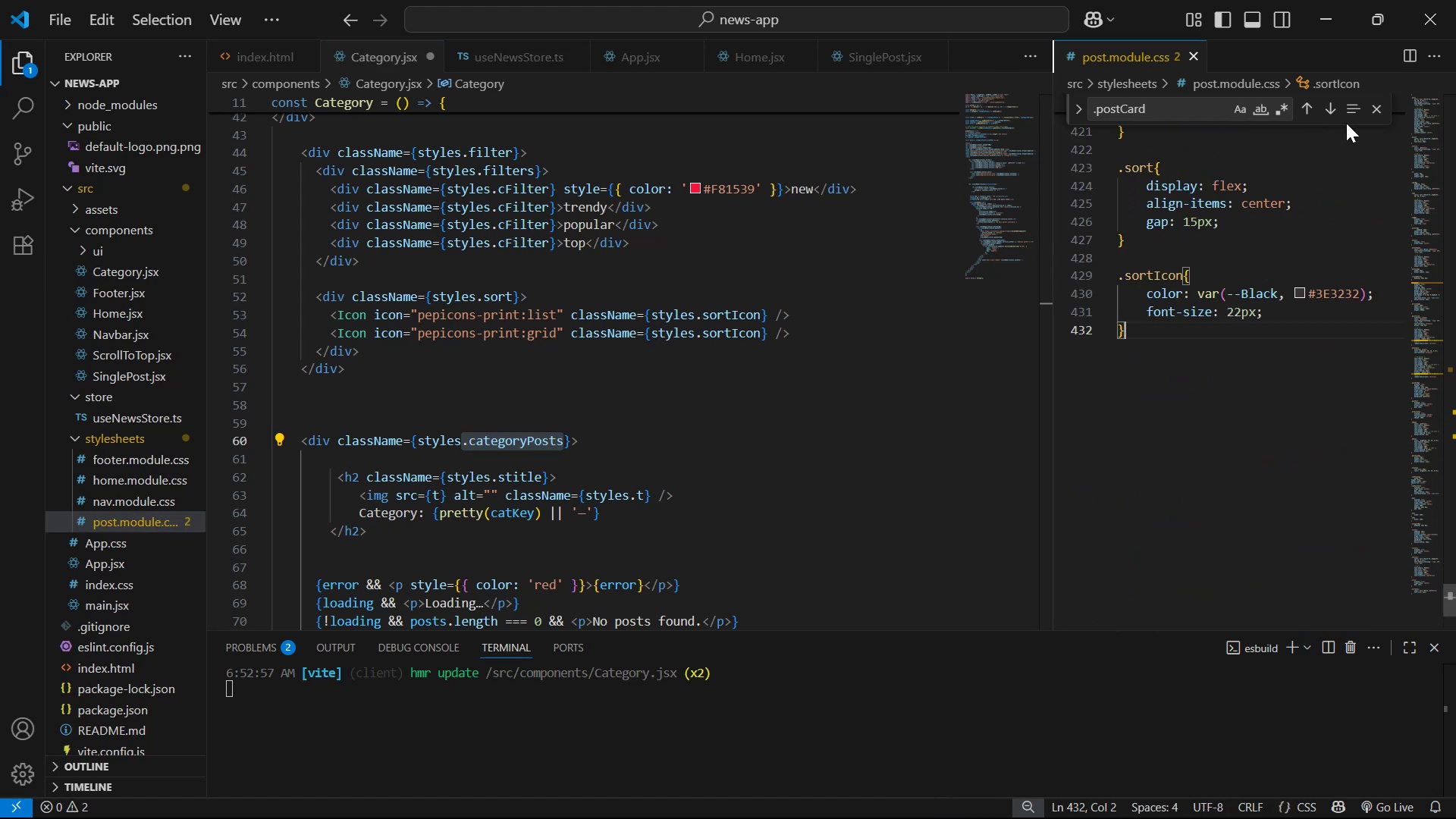 
left_click([1383, 106])
 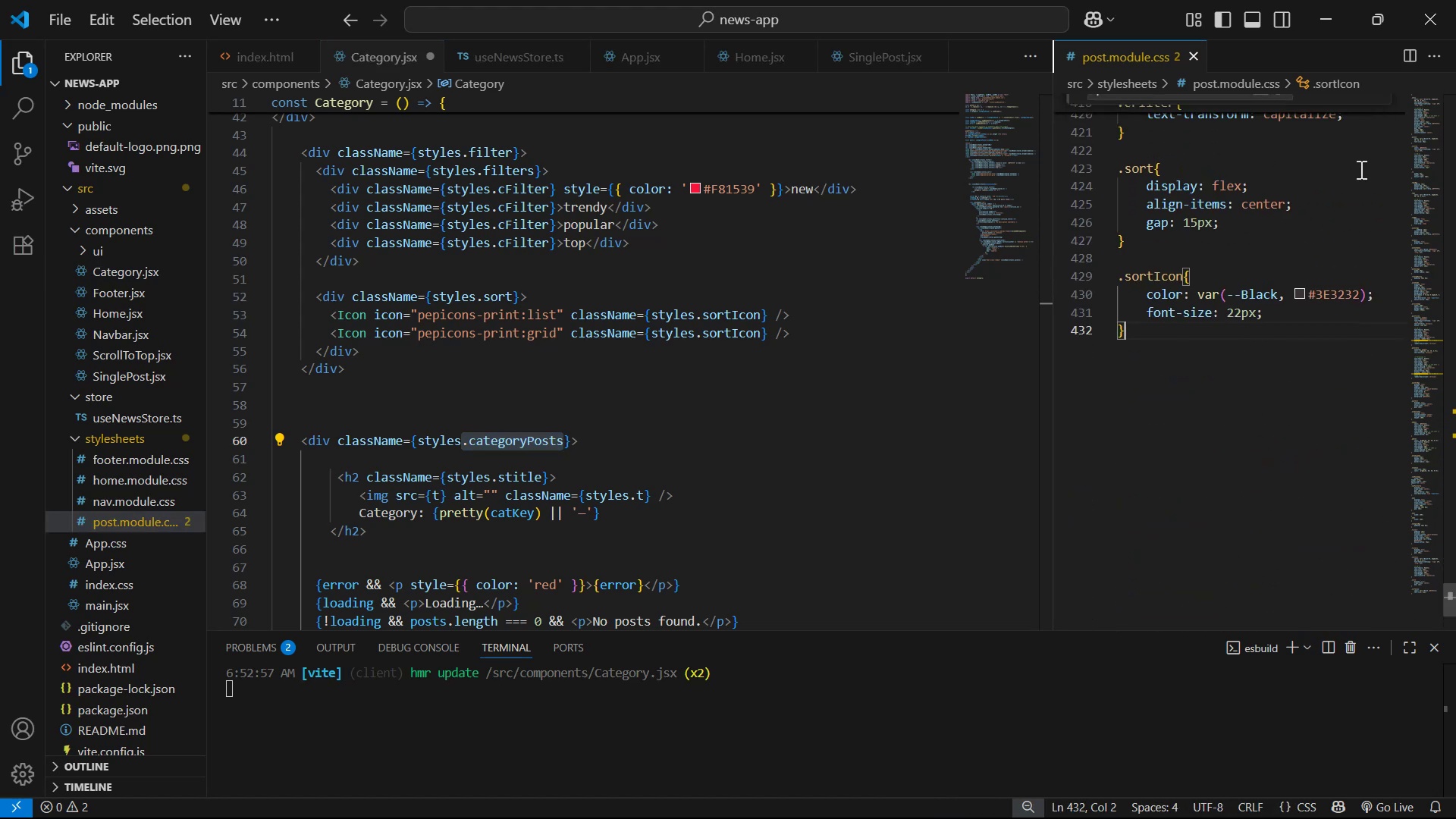 
left_click([1277, 440])
 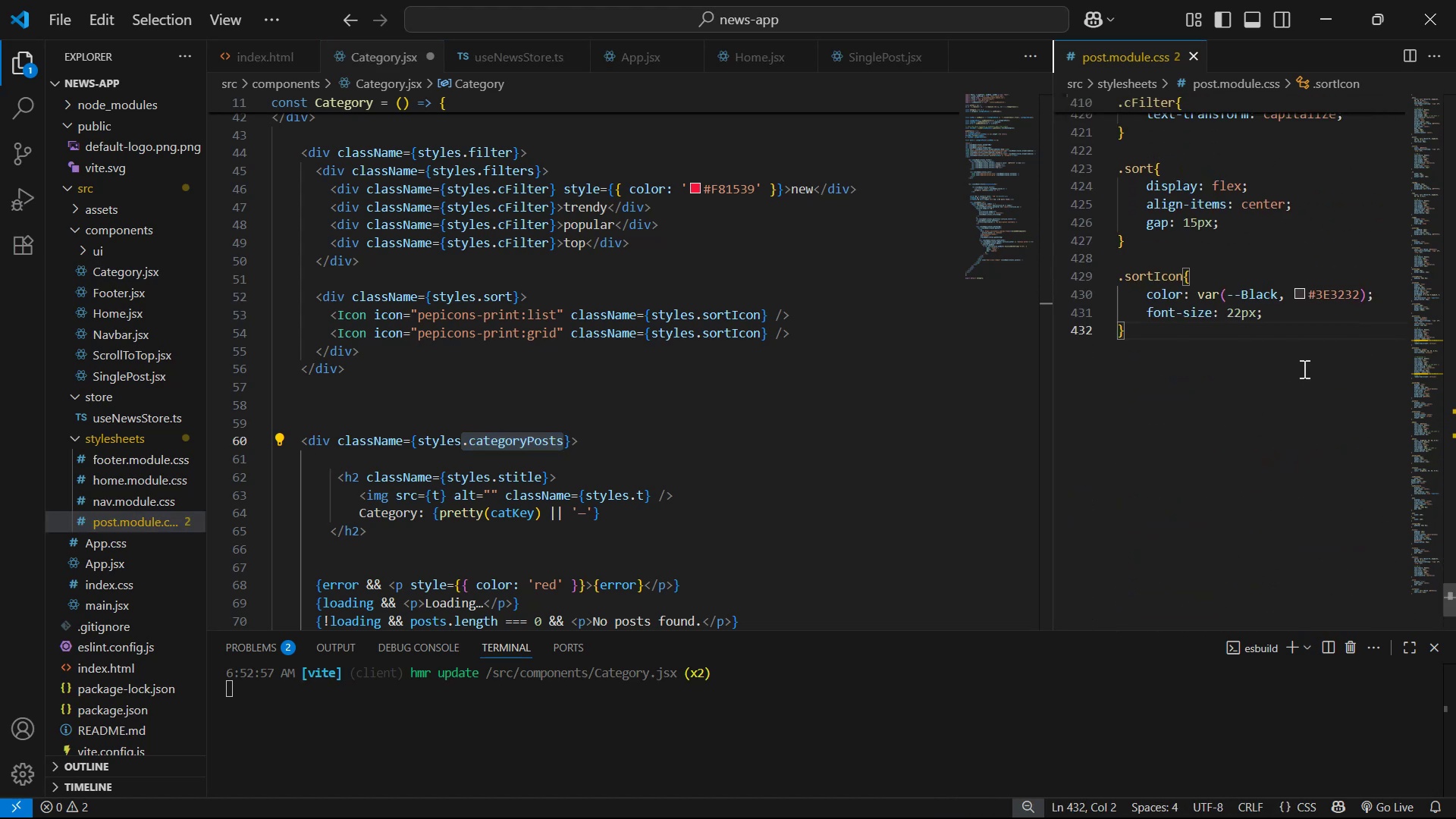 
key(Enter)
 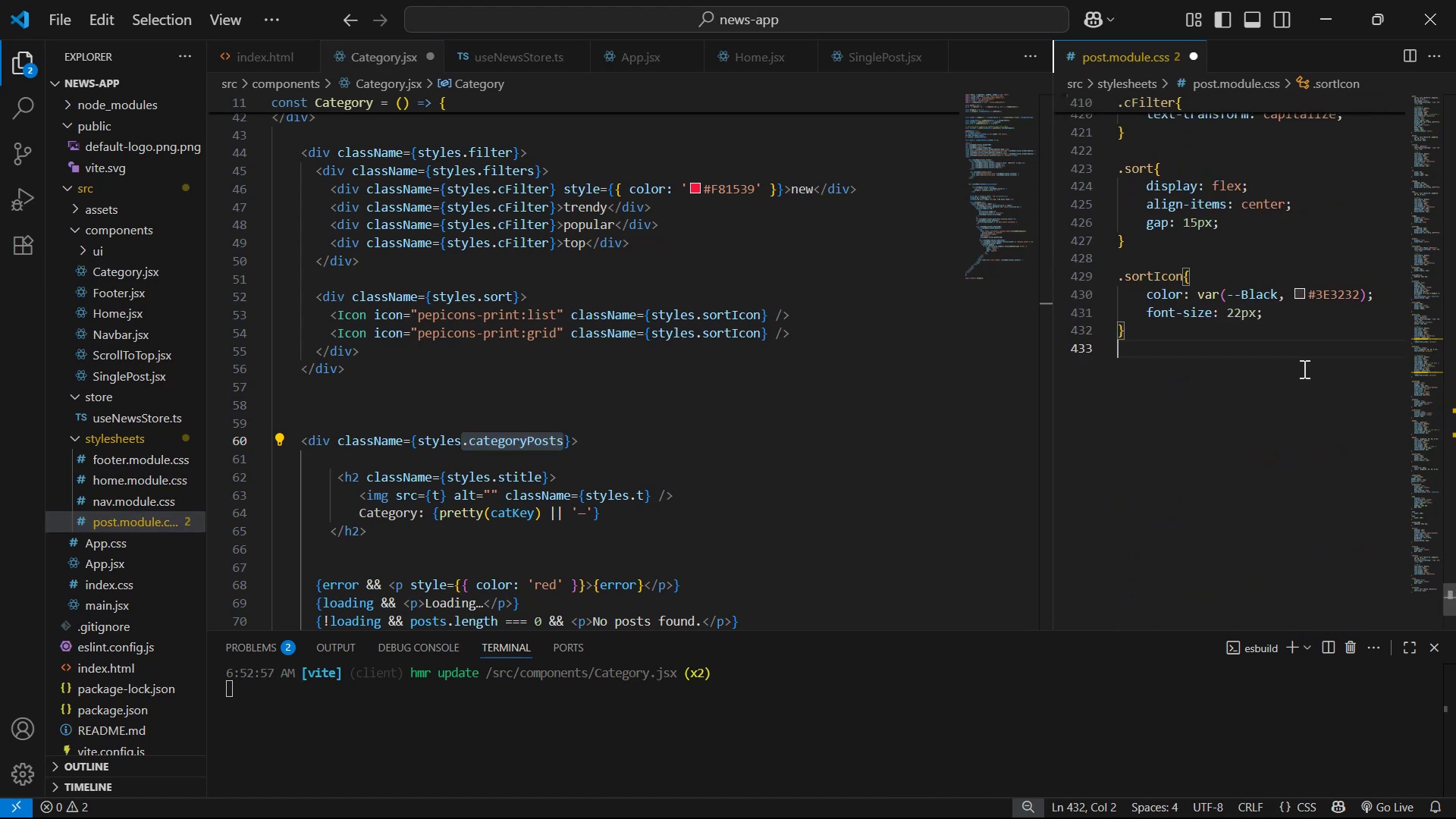 
key(Enter)
 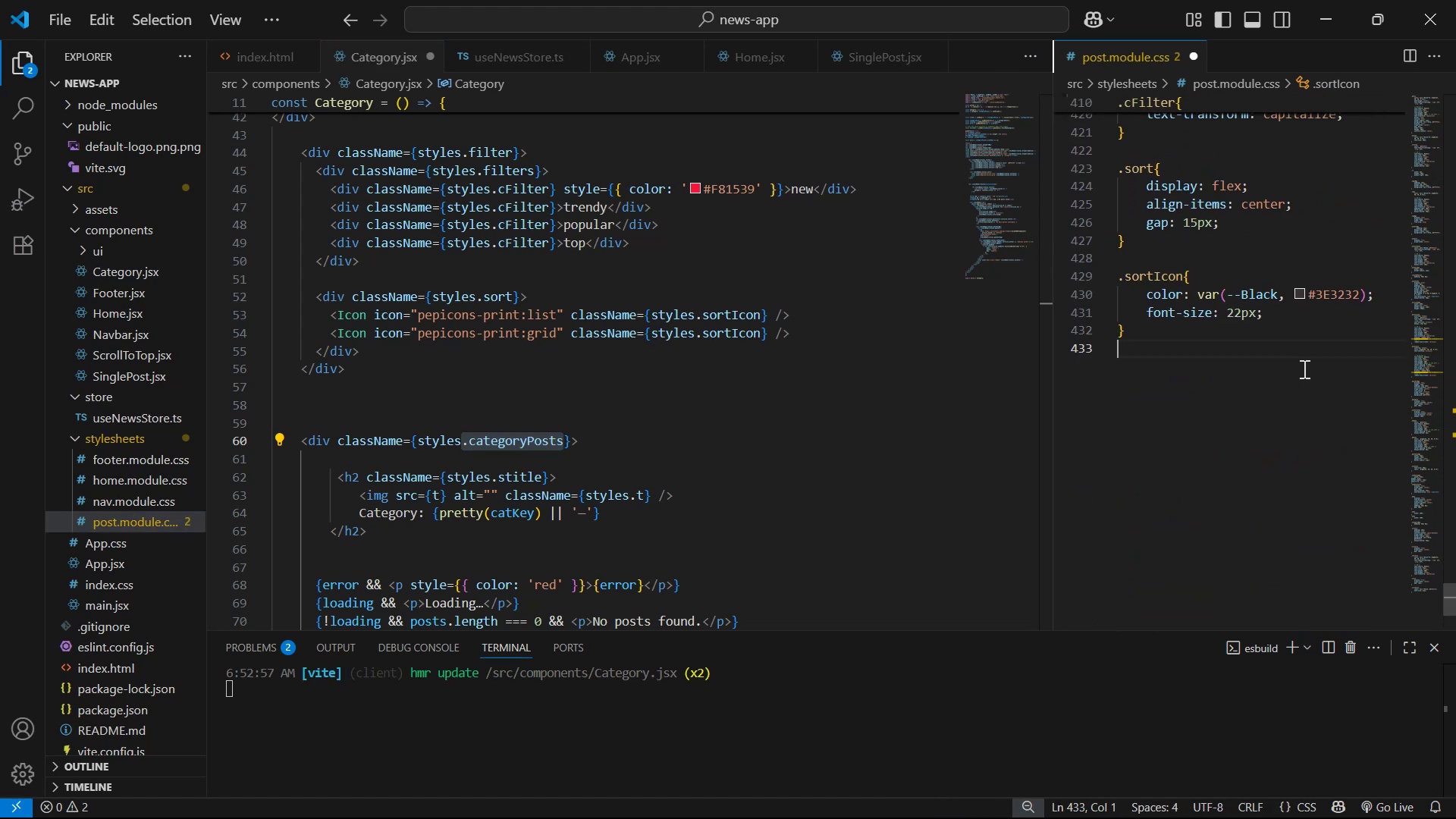 
key(Control+V)
 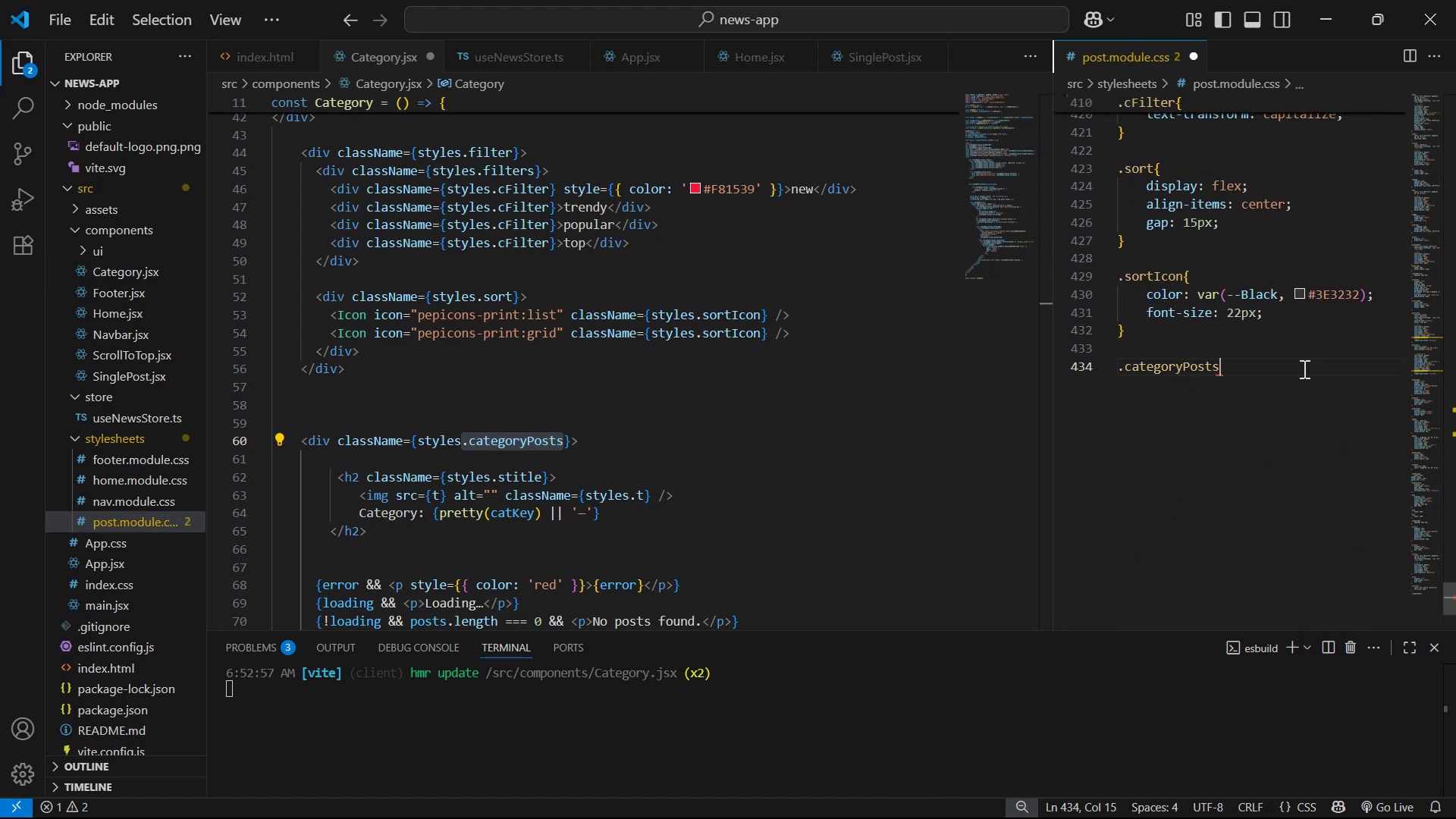 
key(Shift+ShiftLeft)
 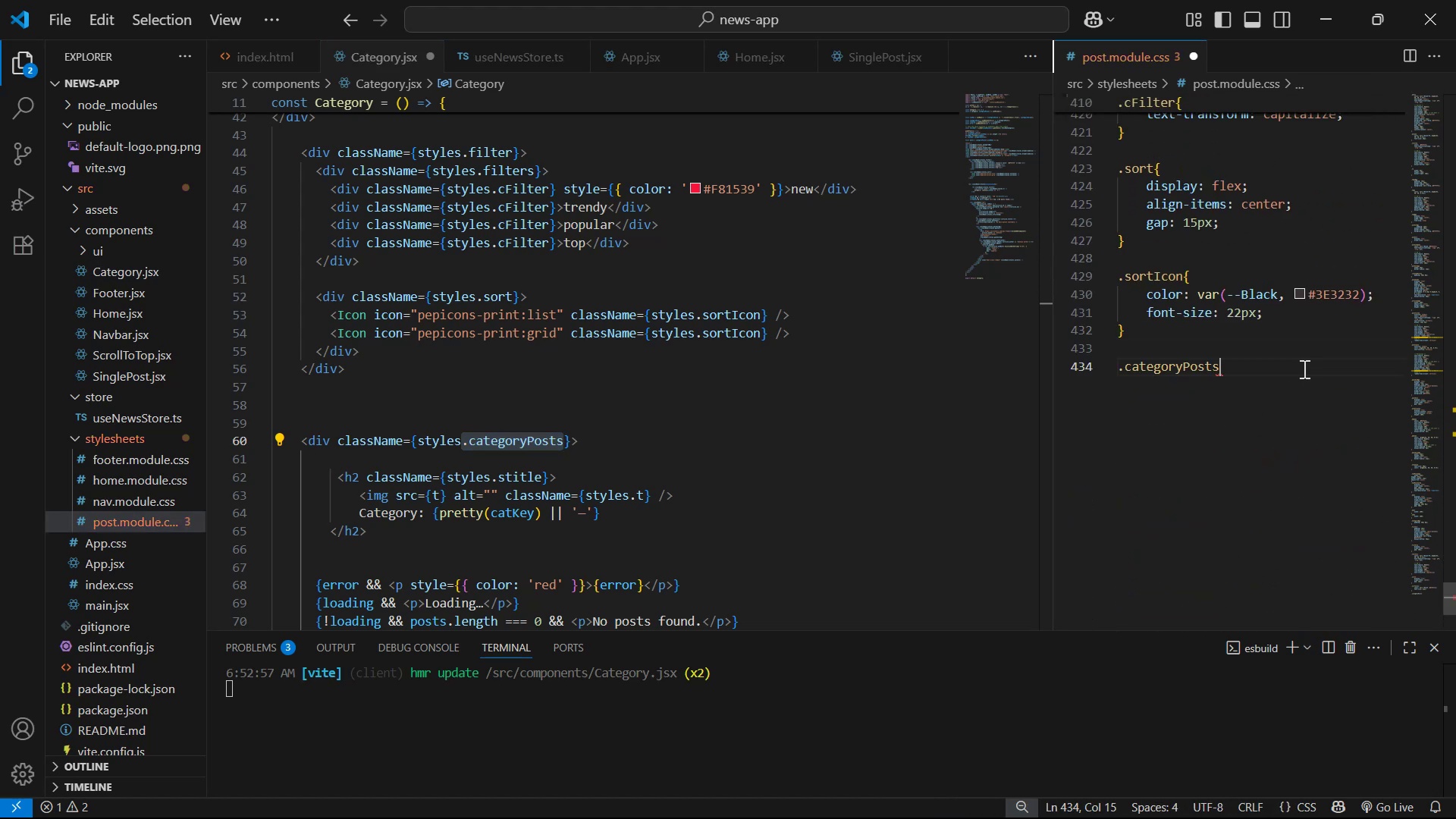 
key(Shift+BracketLeft)
 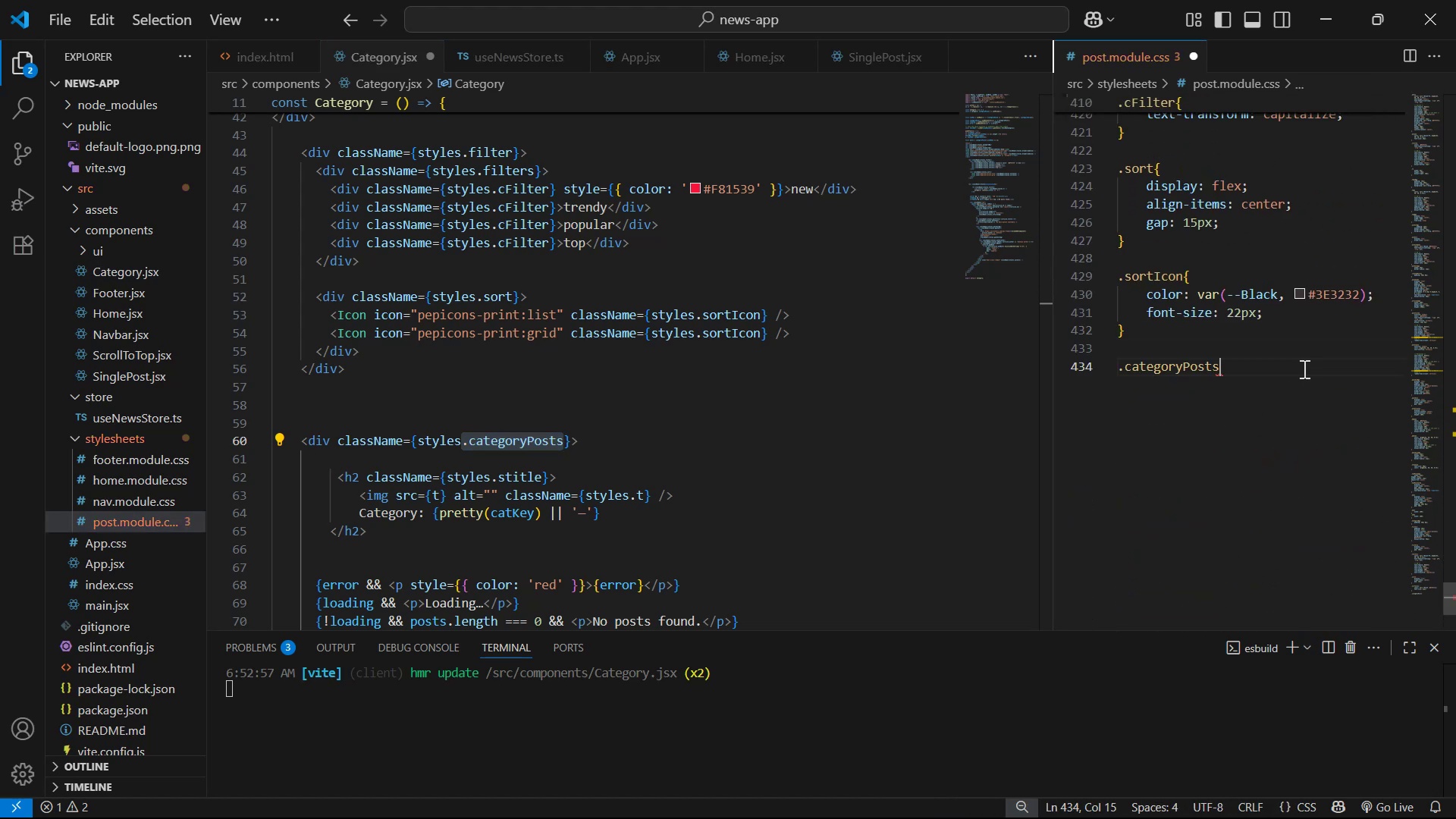 
key(Shift+Enter)
 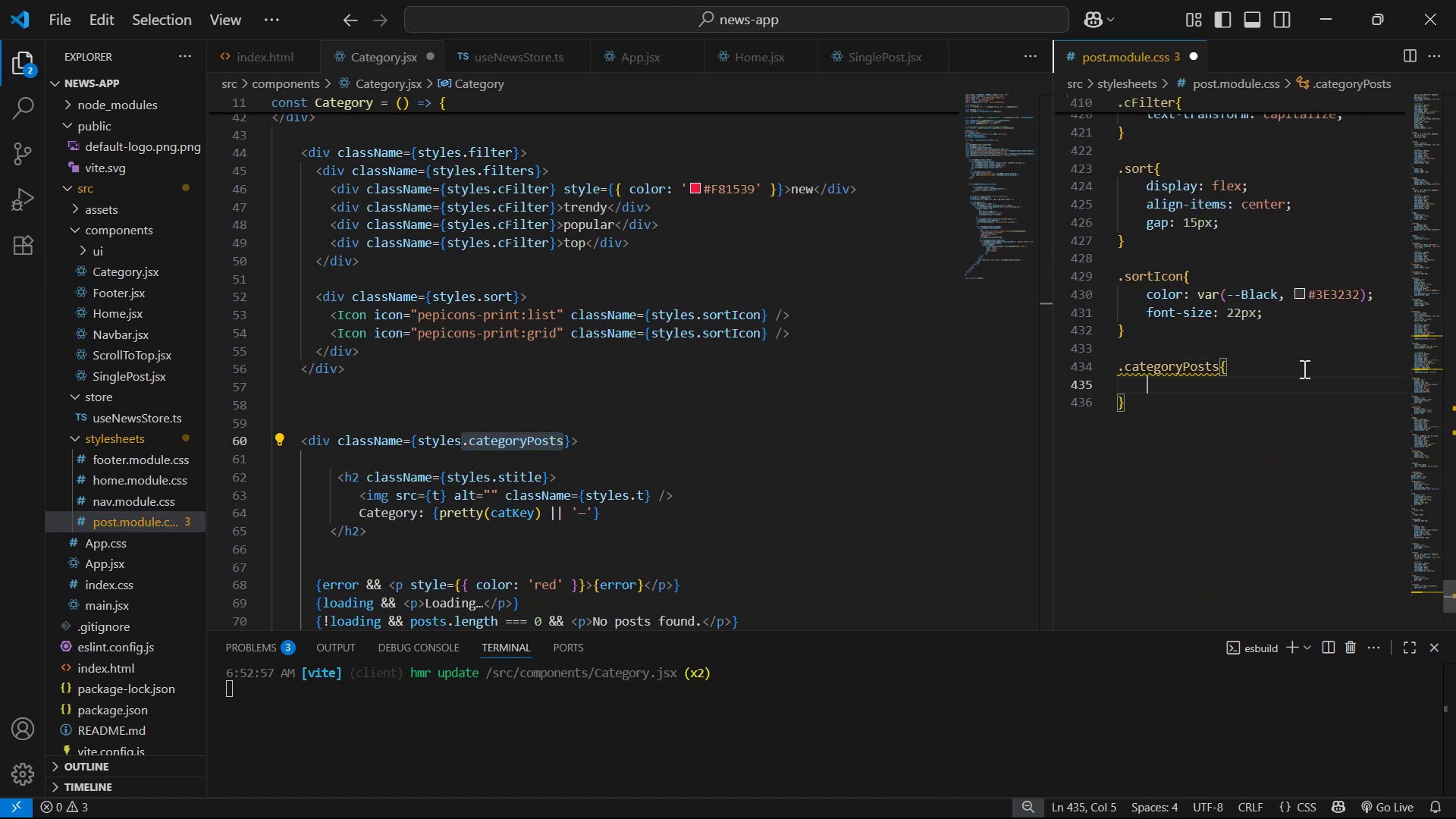 
type(pa)
 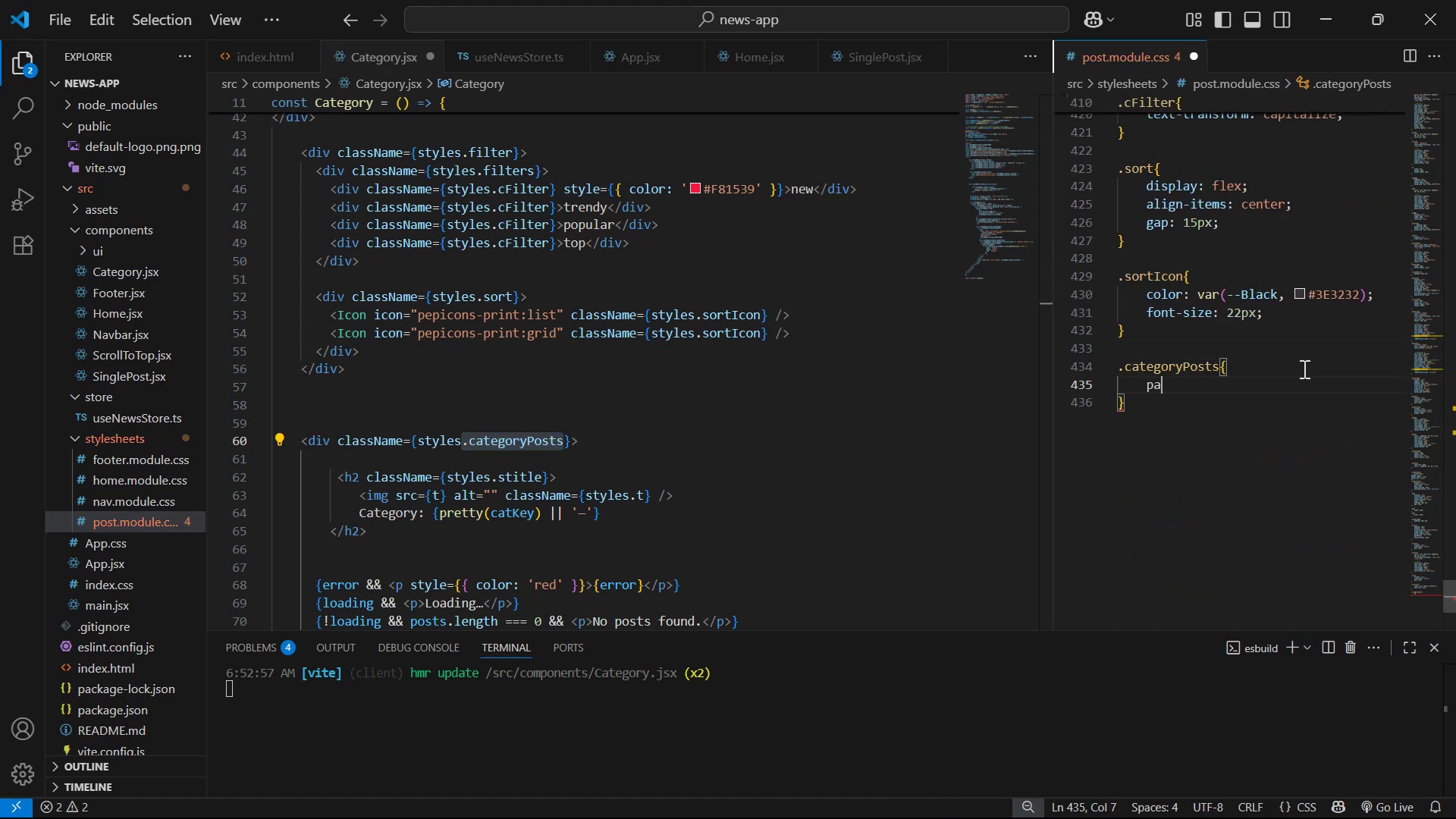 
key(ArrowDown)
 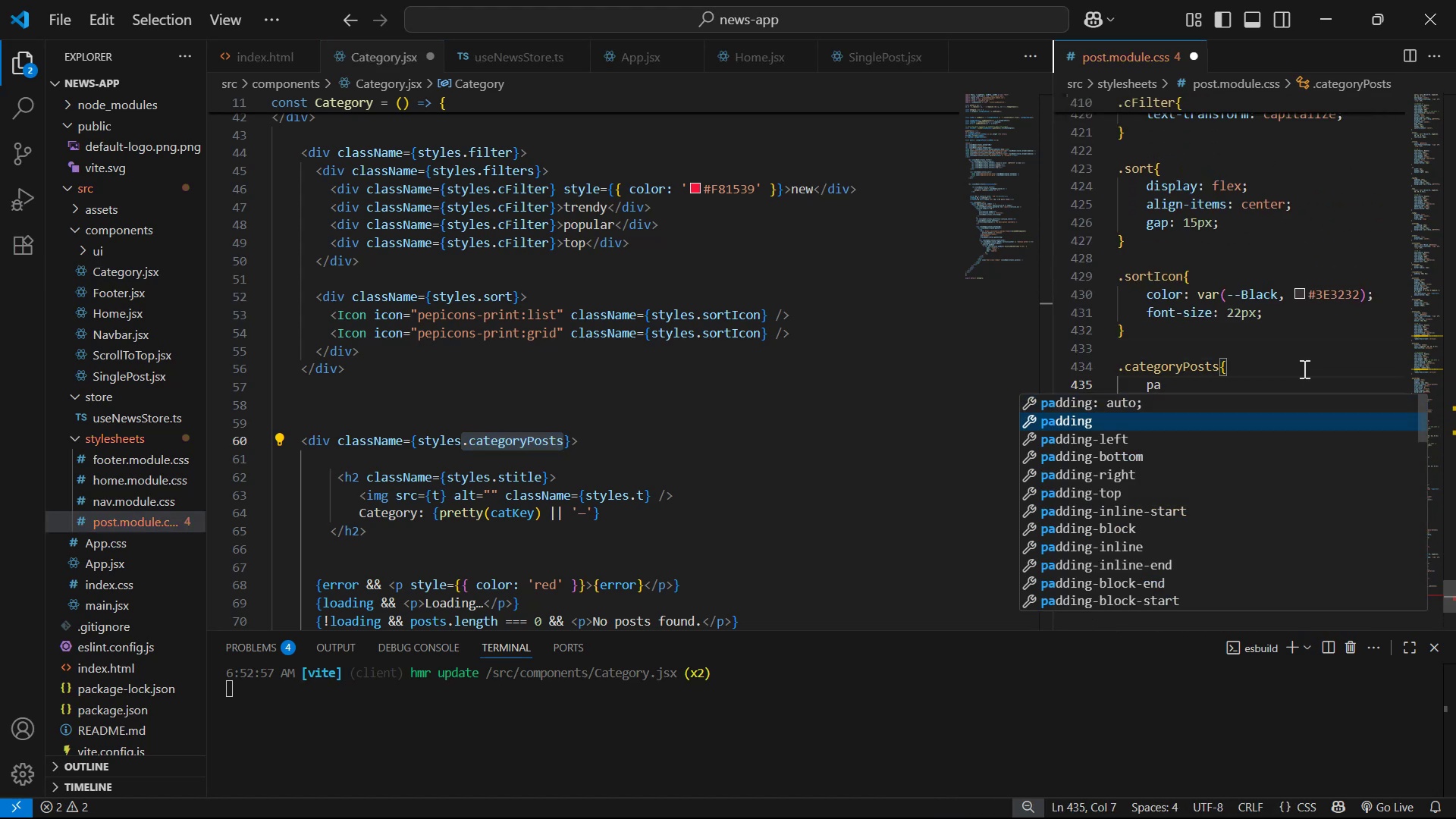 
key(Enter)
 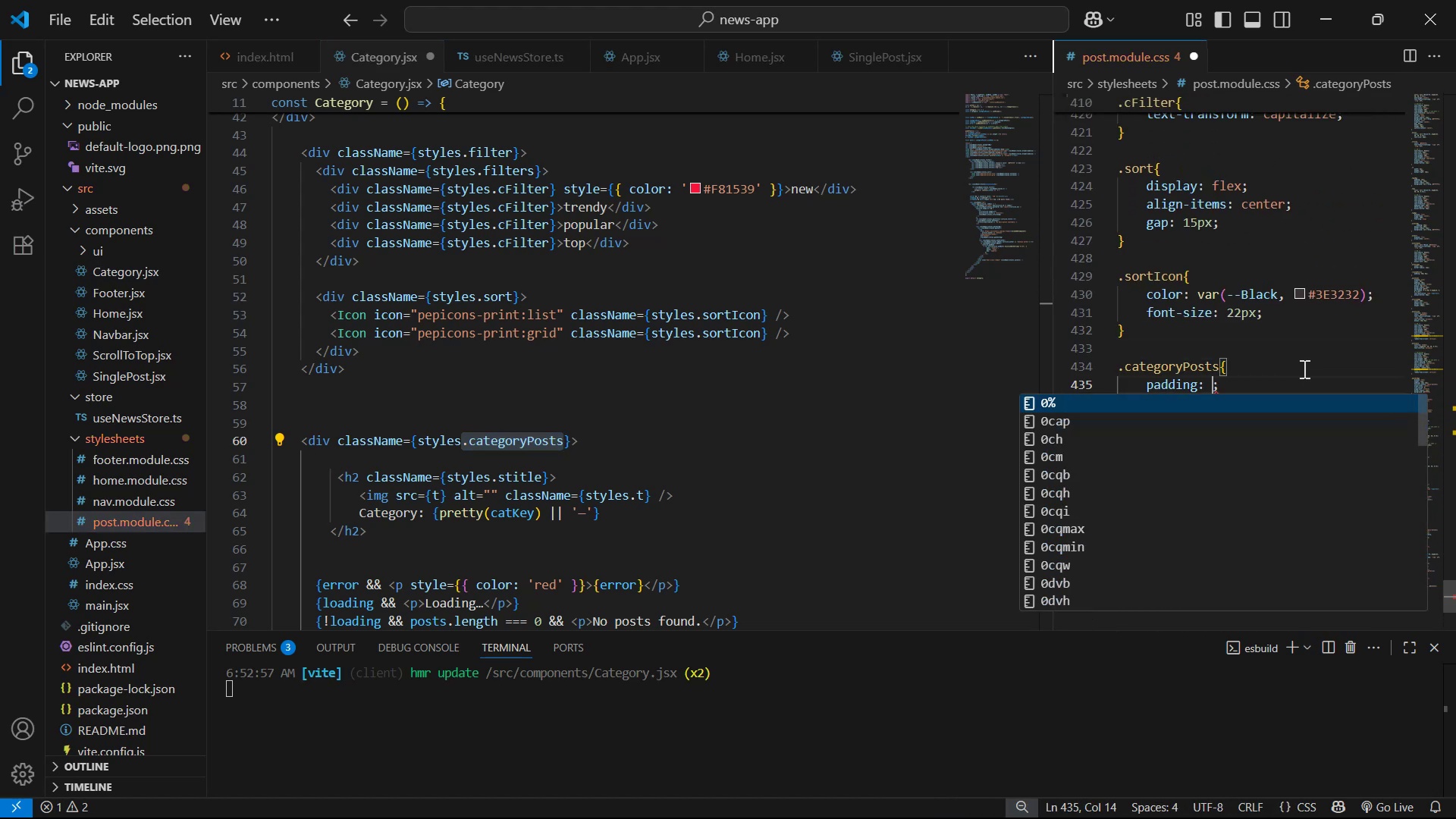 
type(20px 0px)
 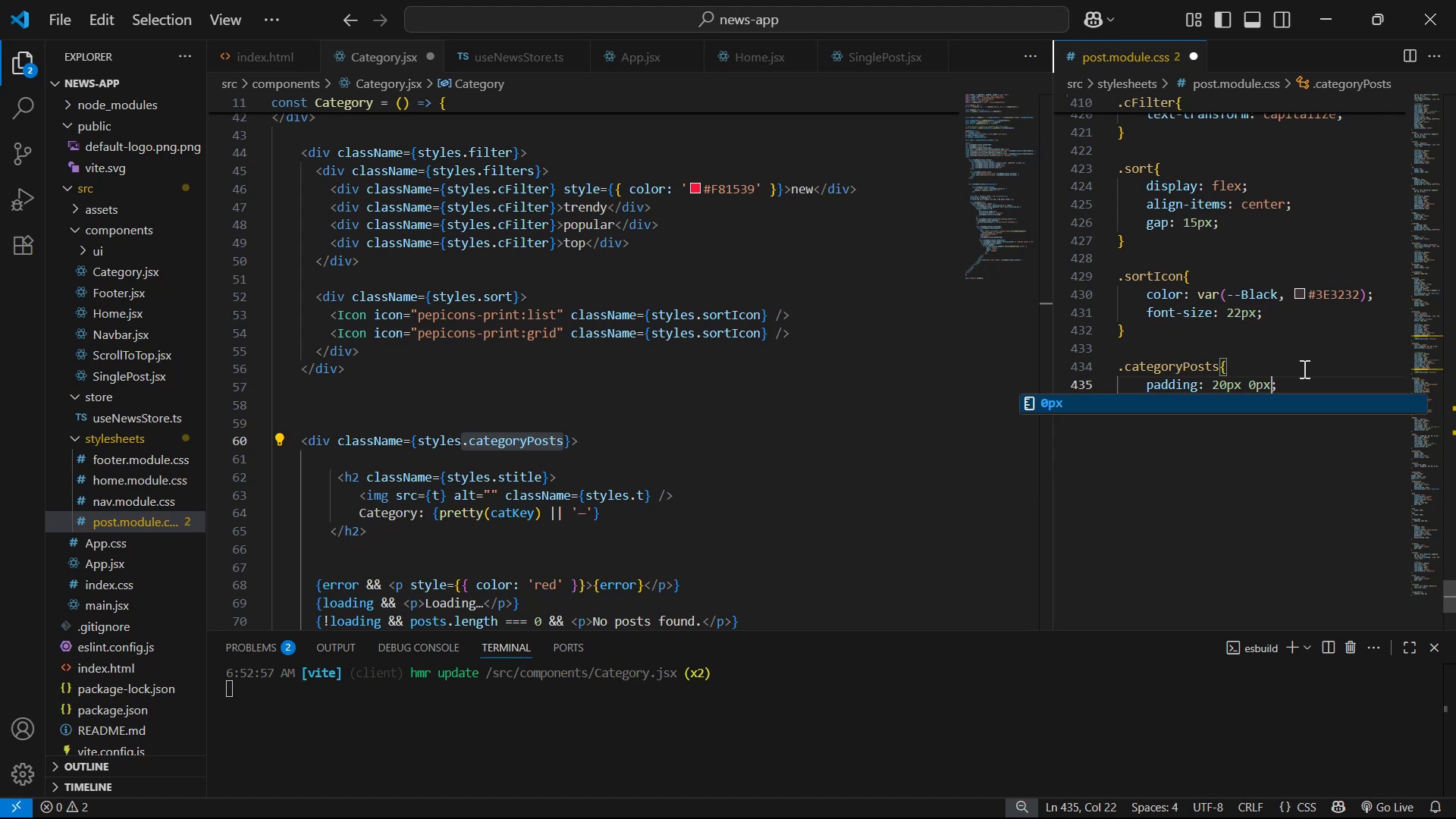 
key(Control+S)
 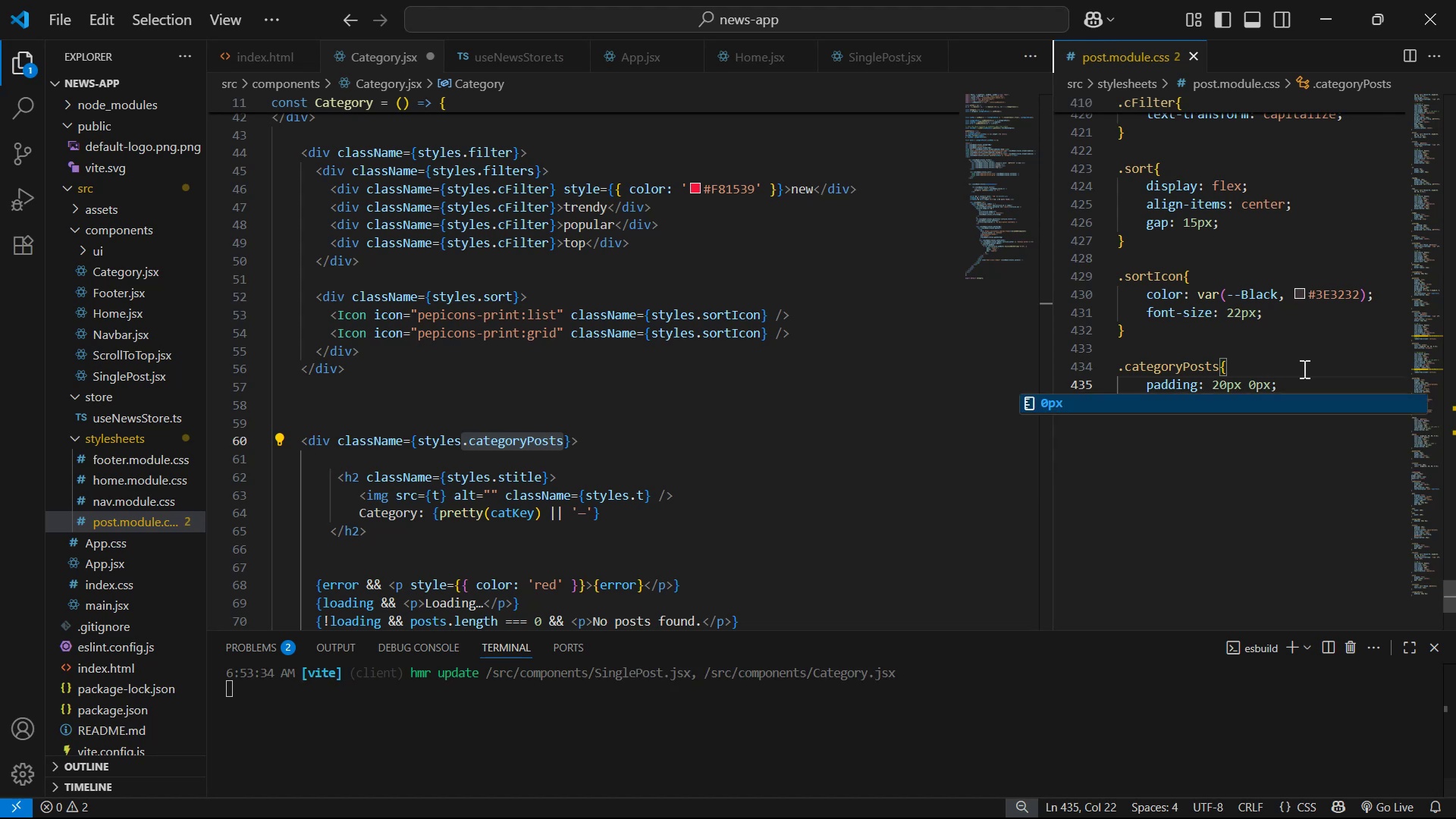 
key(Alt+Tab)
 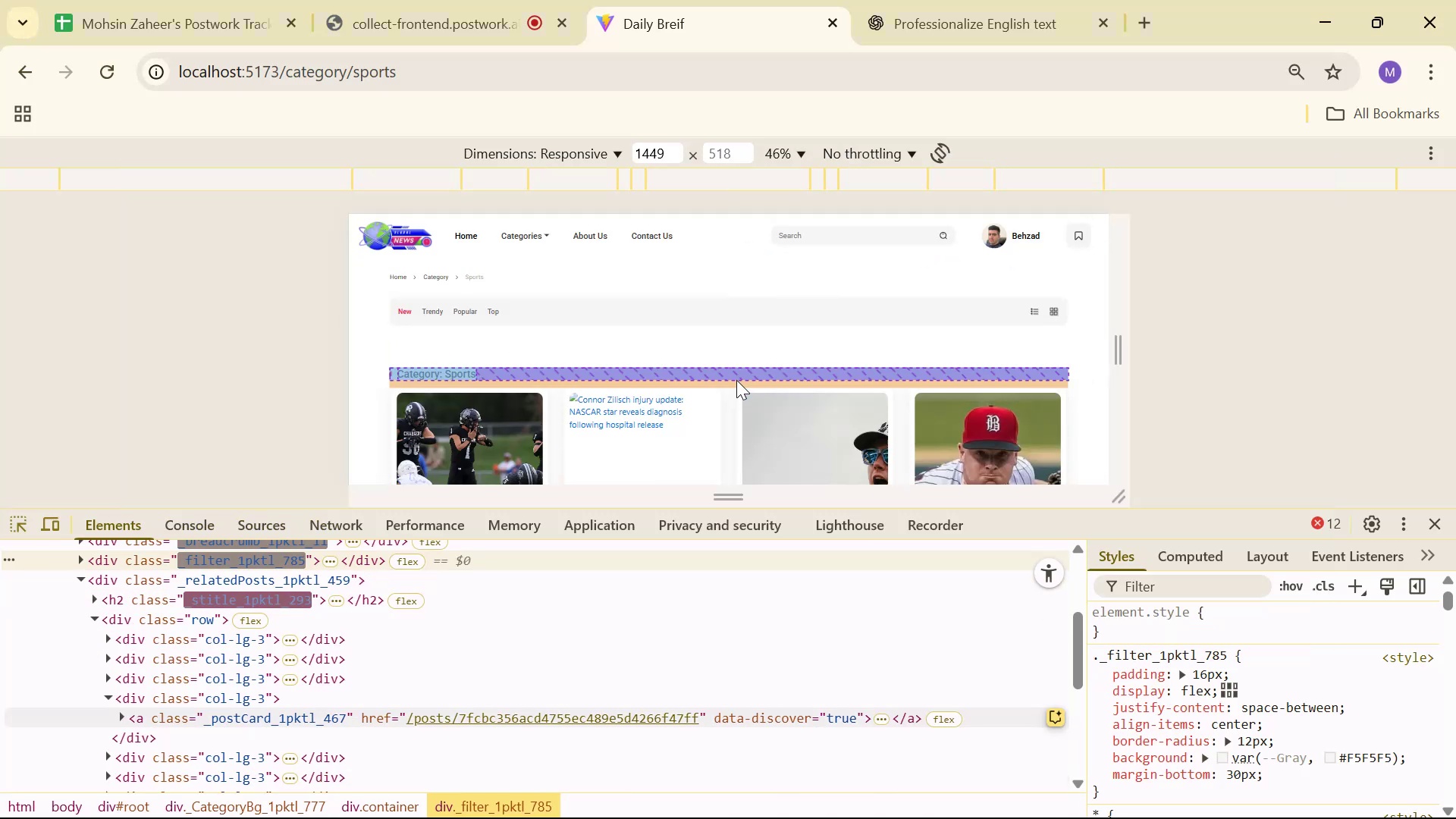 
key(Alt+AltLeft)
 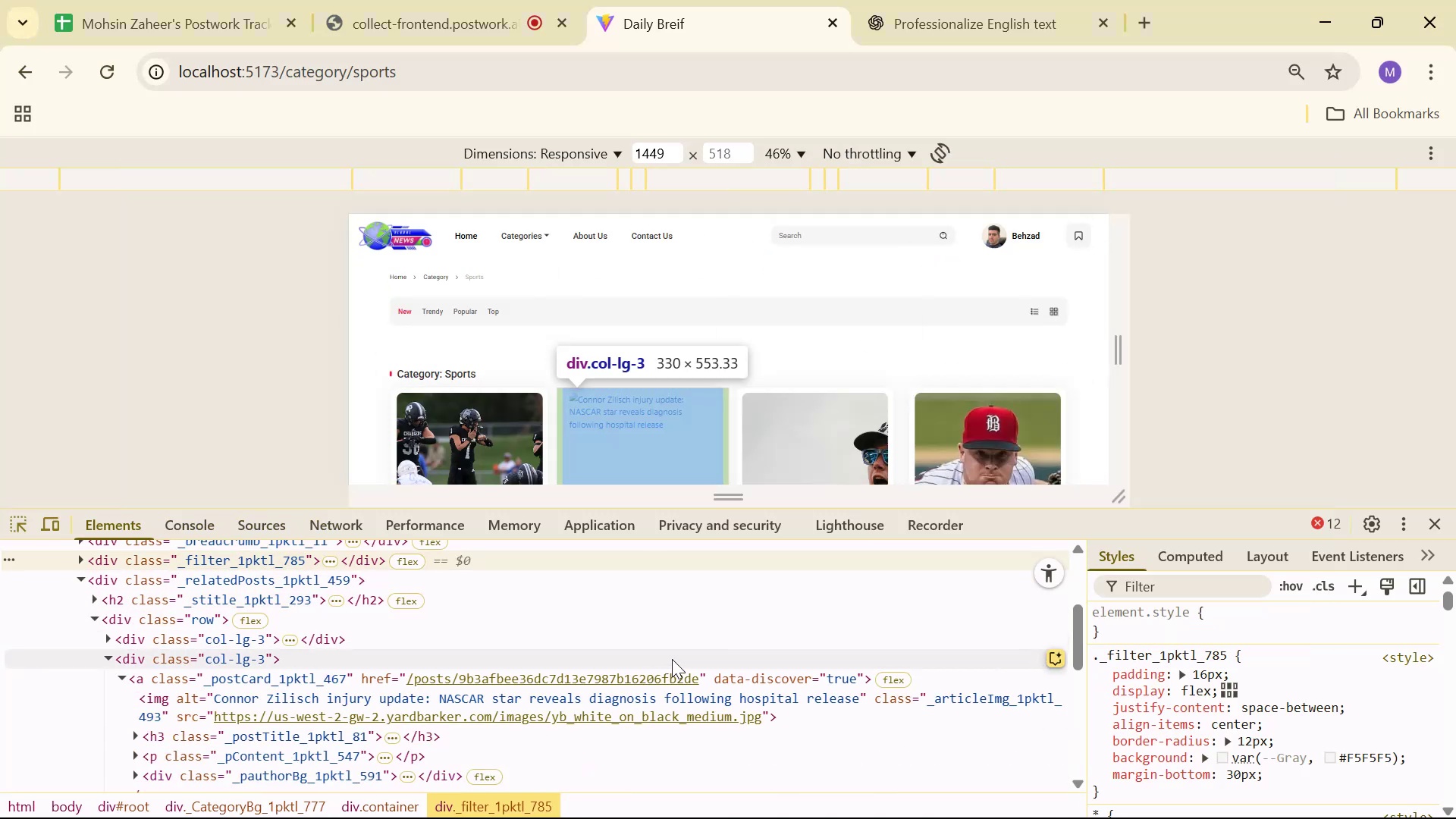 
key(Alt+Tab)
 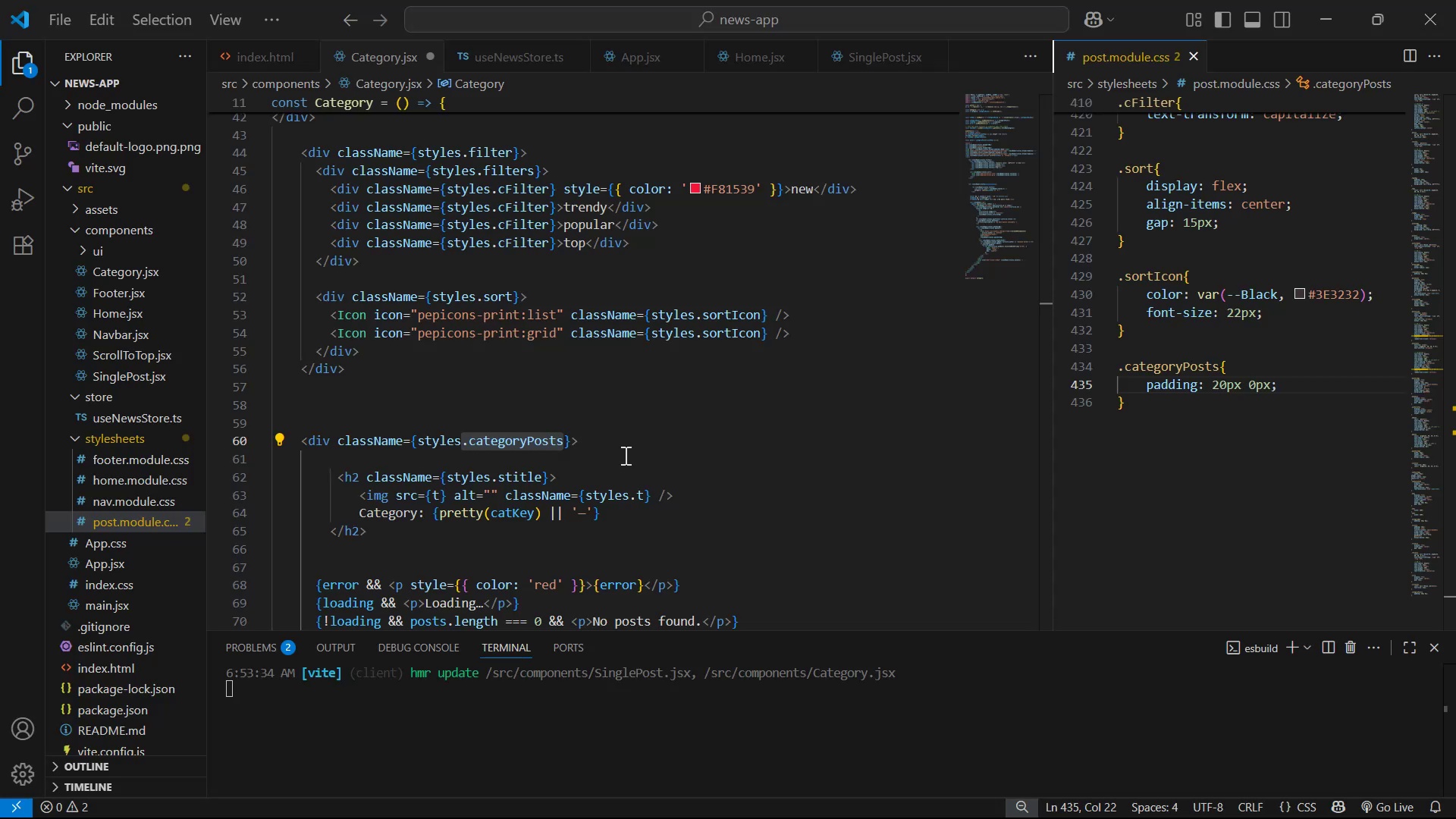 
left_click([670, 386])
 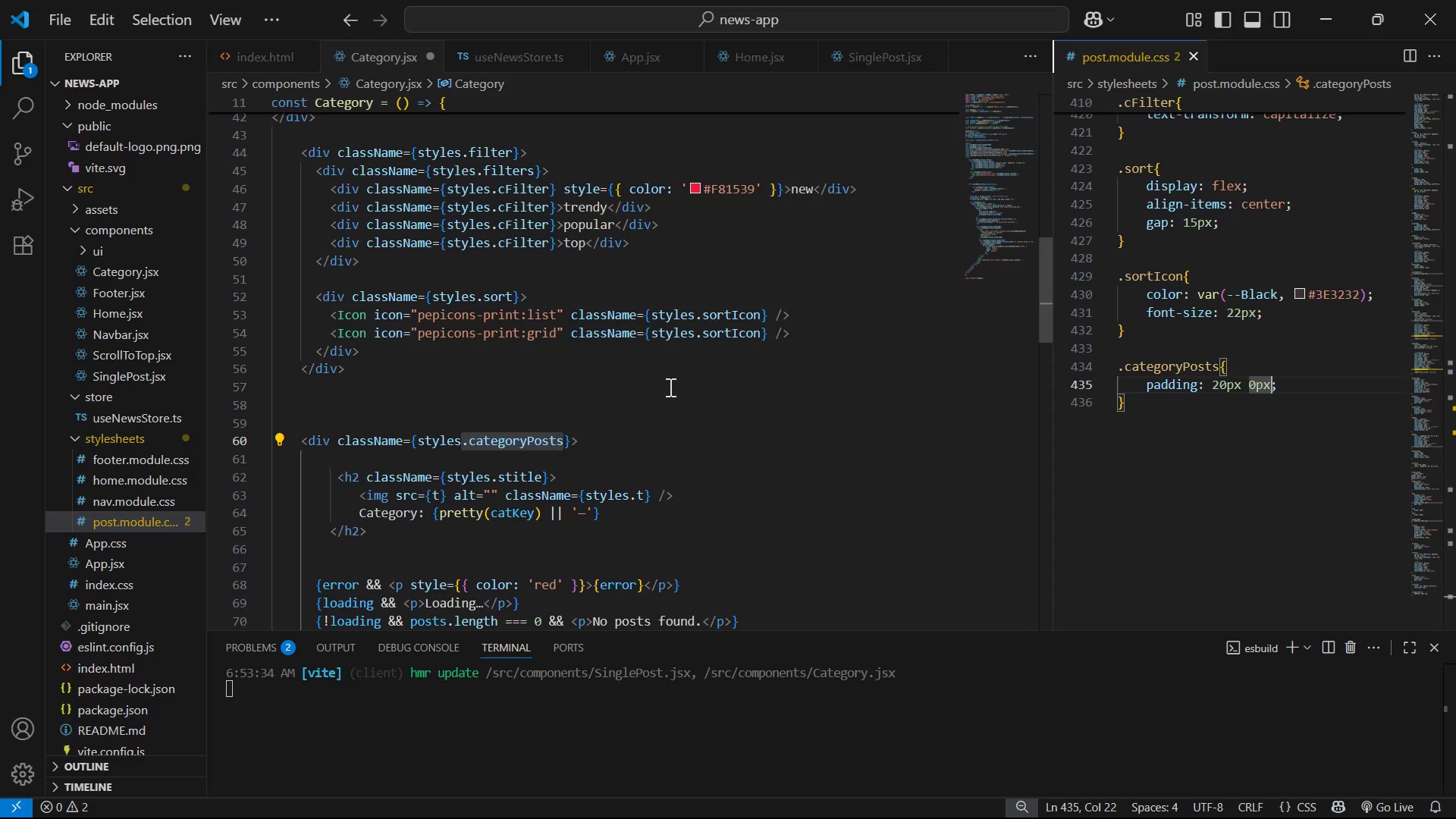 
hold_key(key=ControlLeft, duration=0.35)
 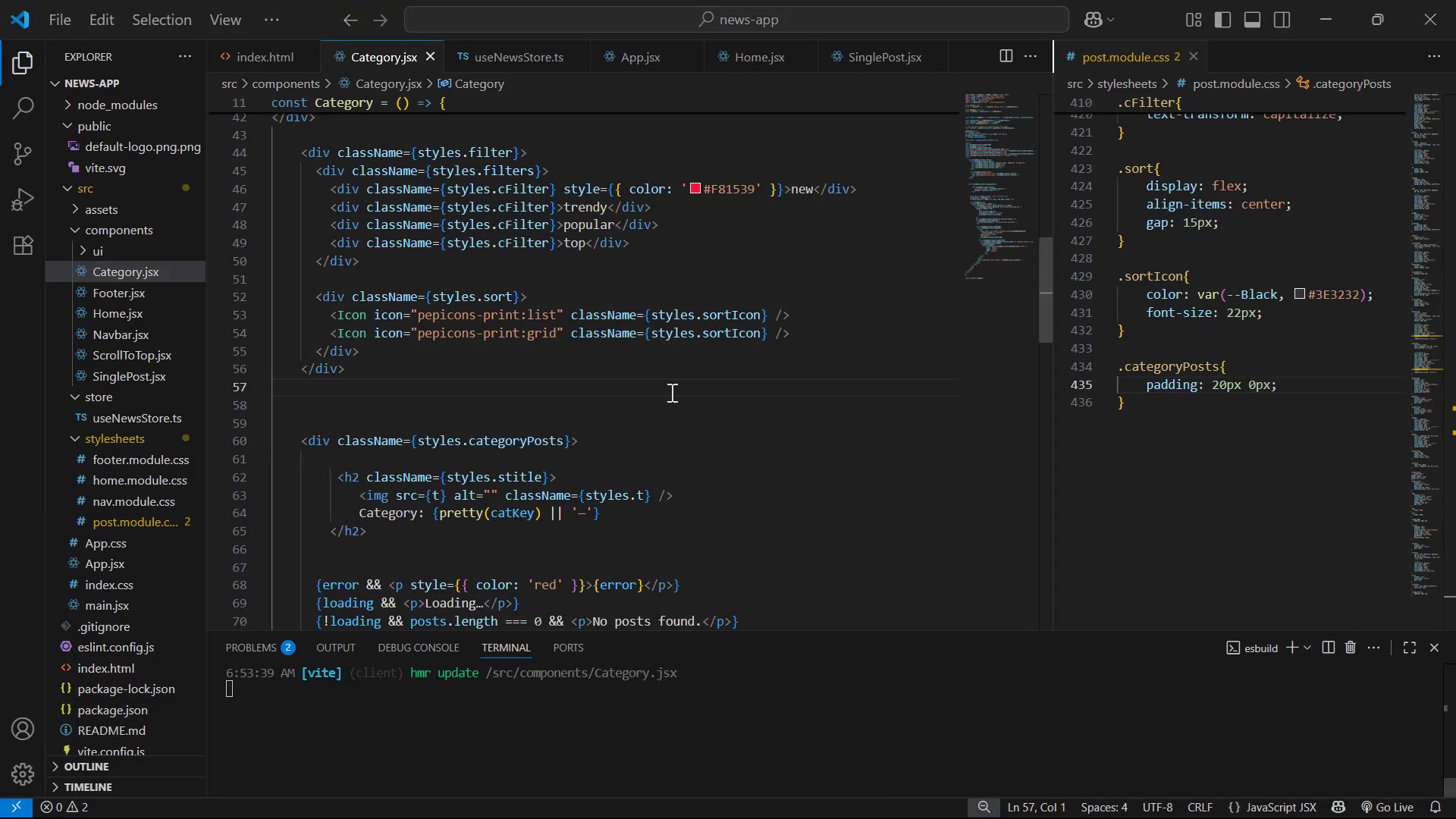 
key(S)
 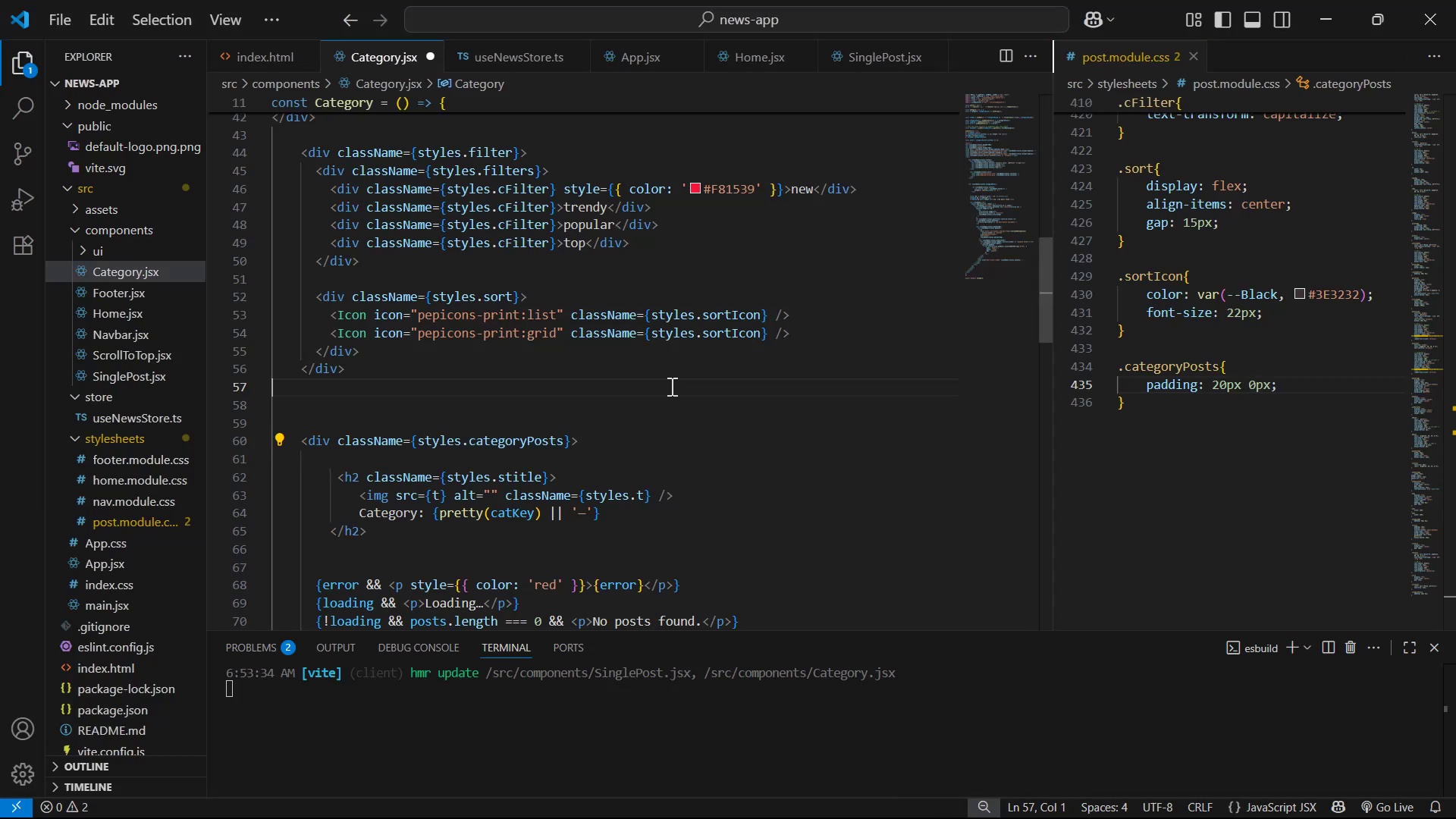 
key(Alt+AltLeft)
 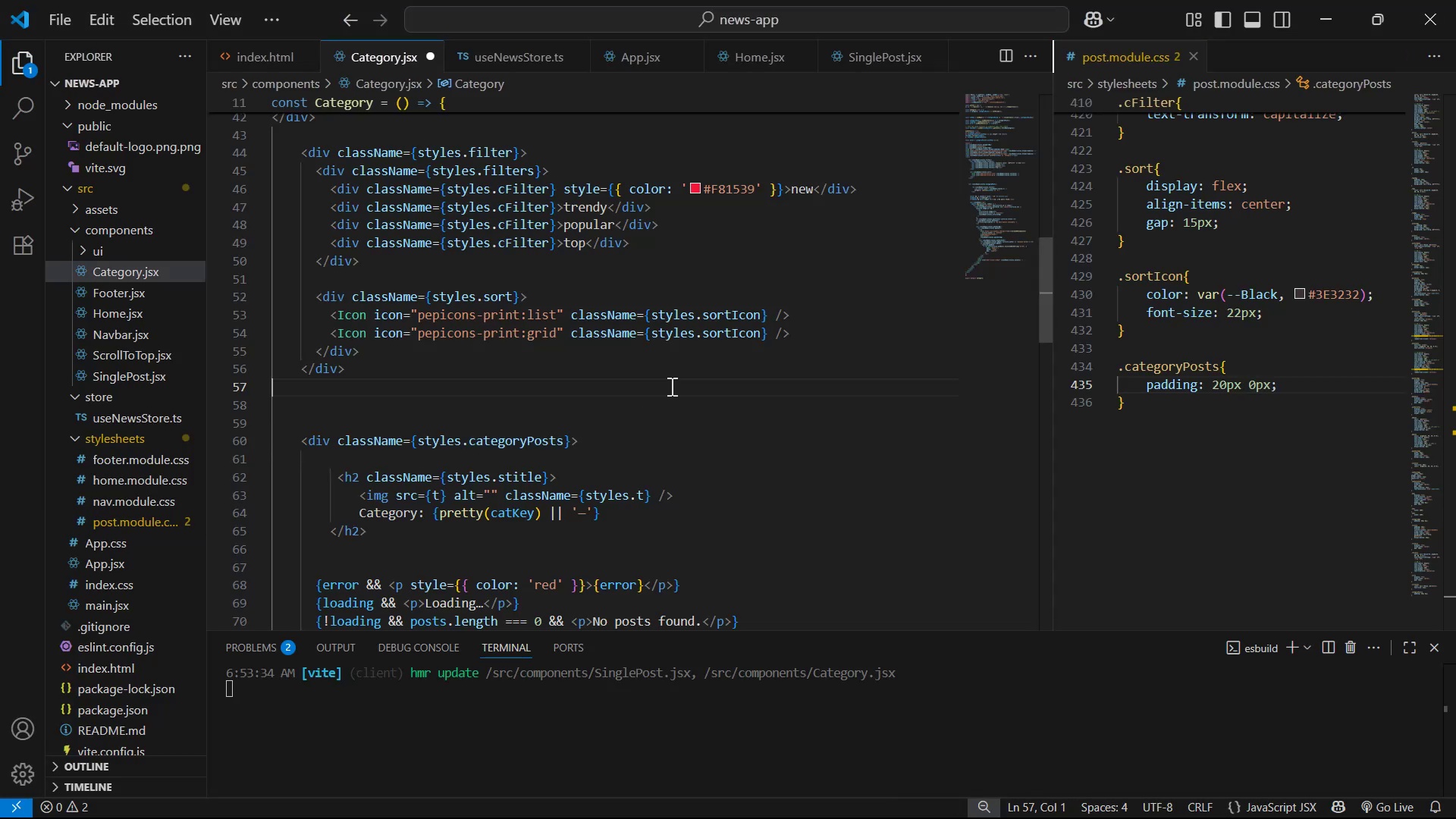 
key(Alt+Tab)
 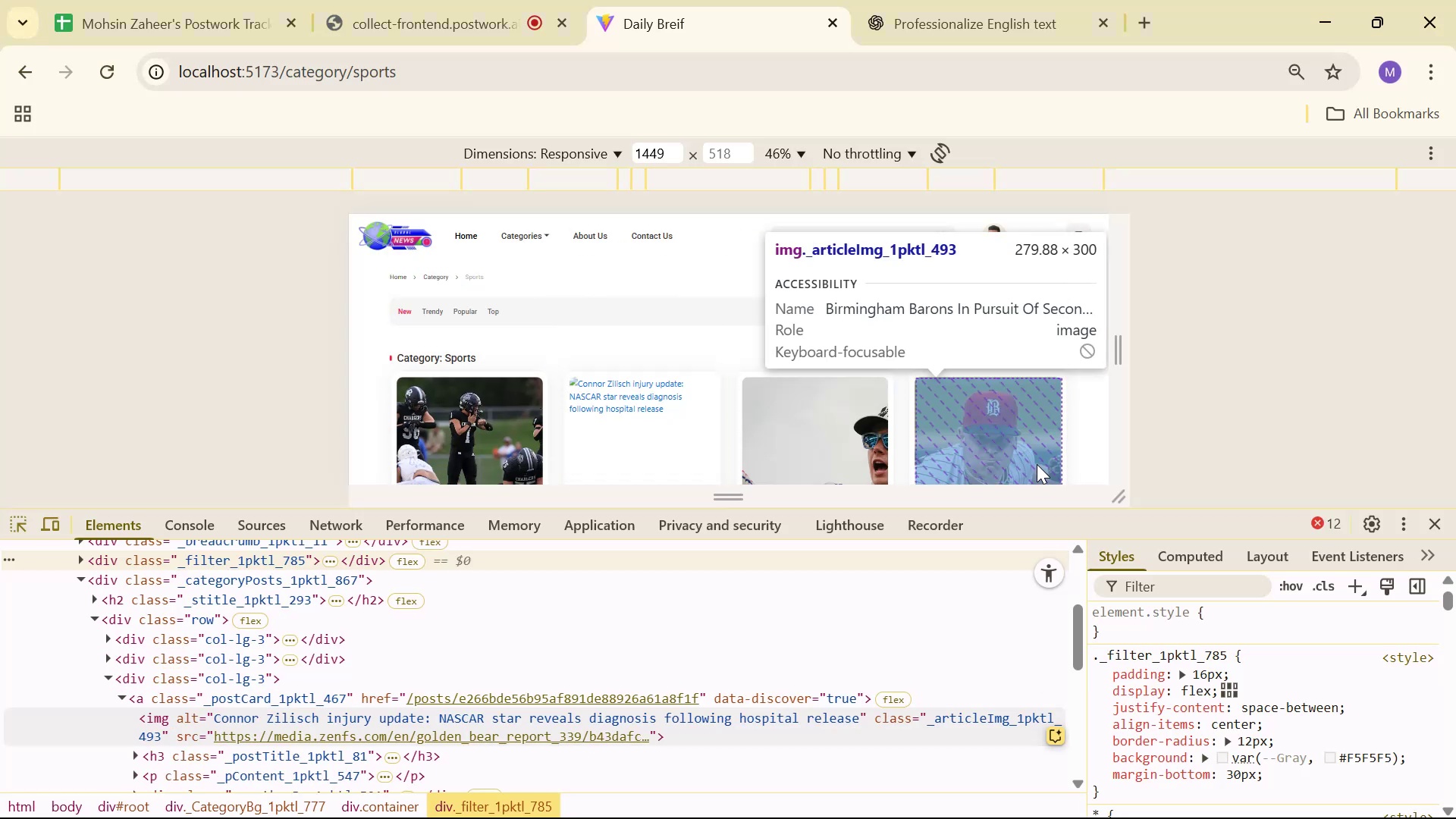 
key(Alt+AltLeft)
 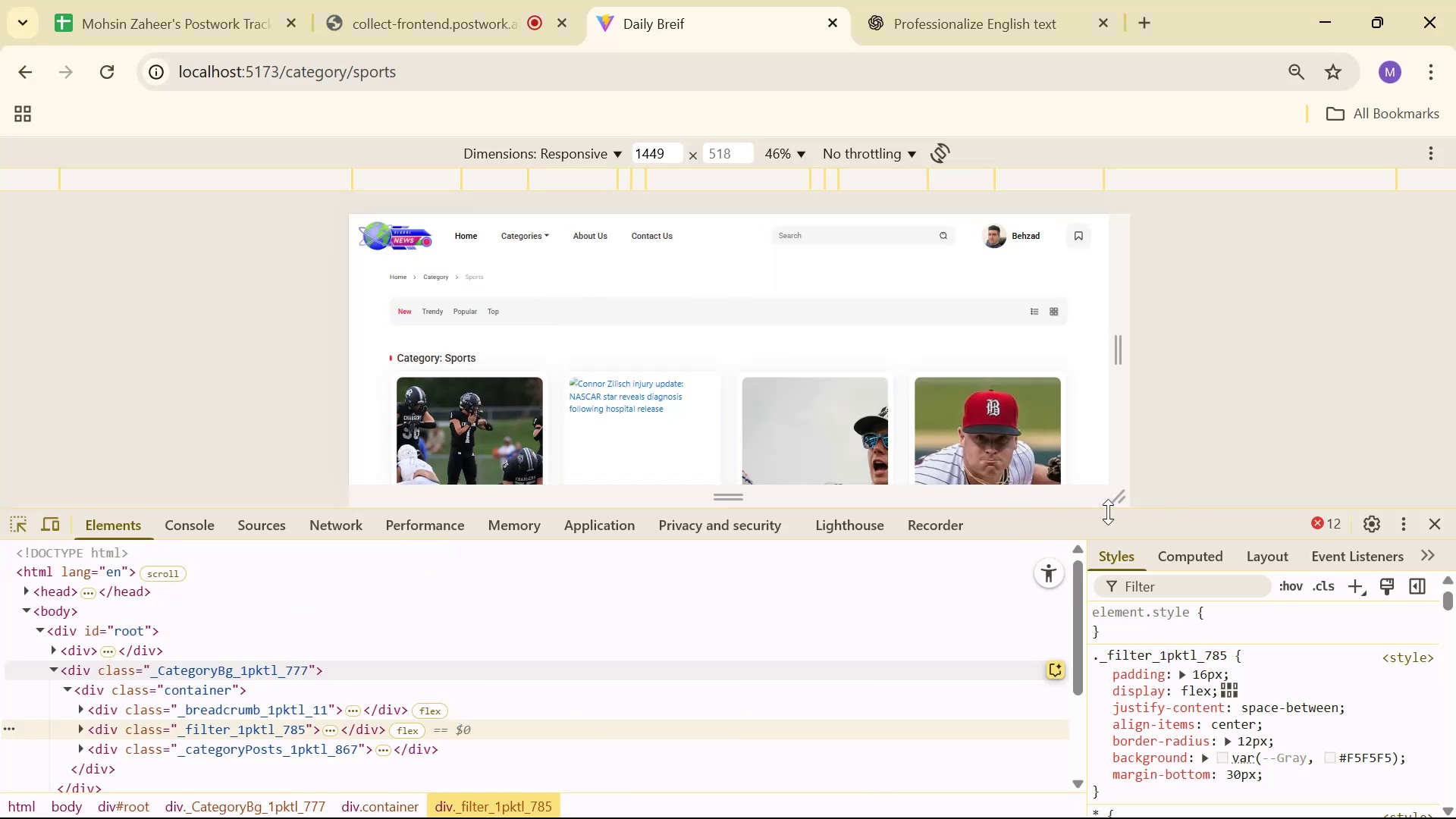 
key(Alt+Tab)
 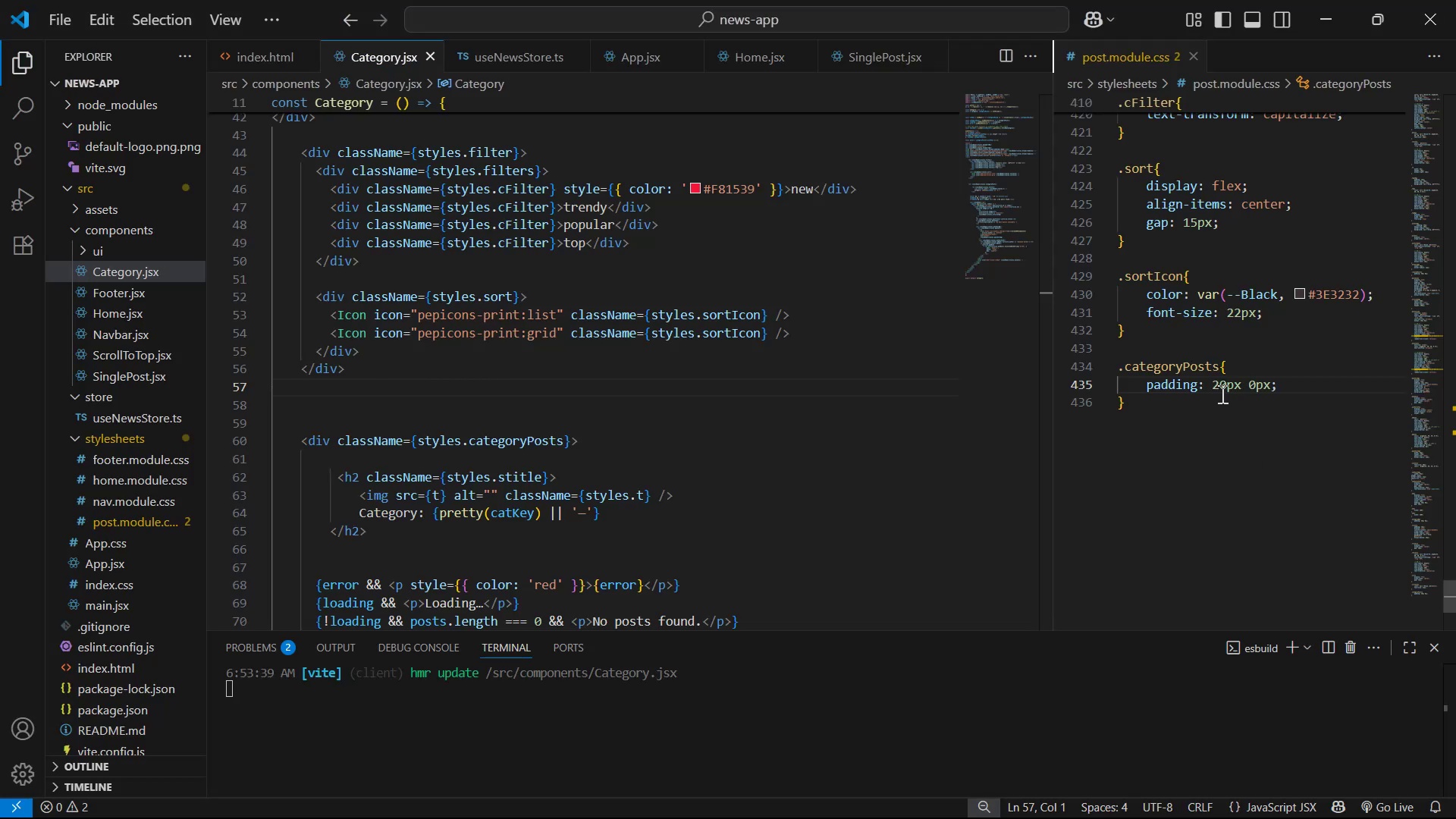 
left_click([1221, 392])
 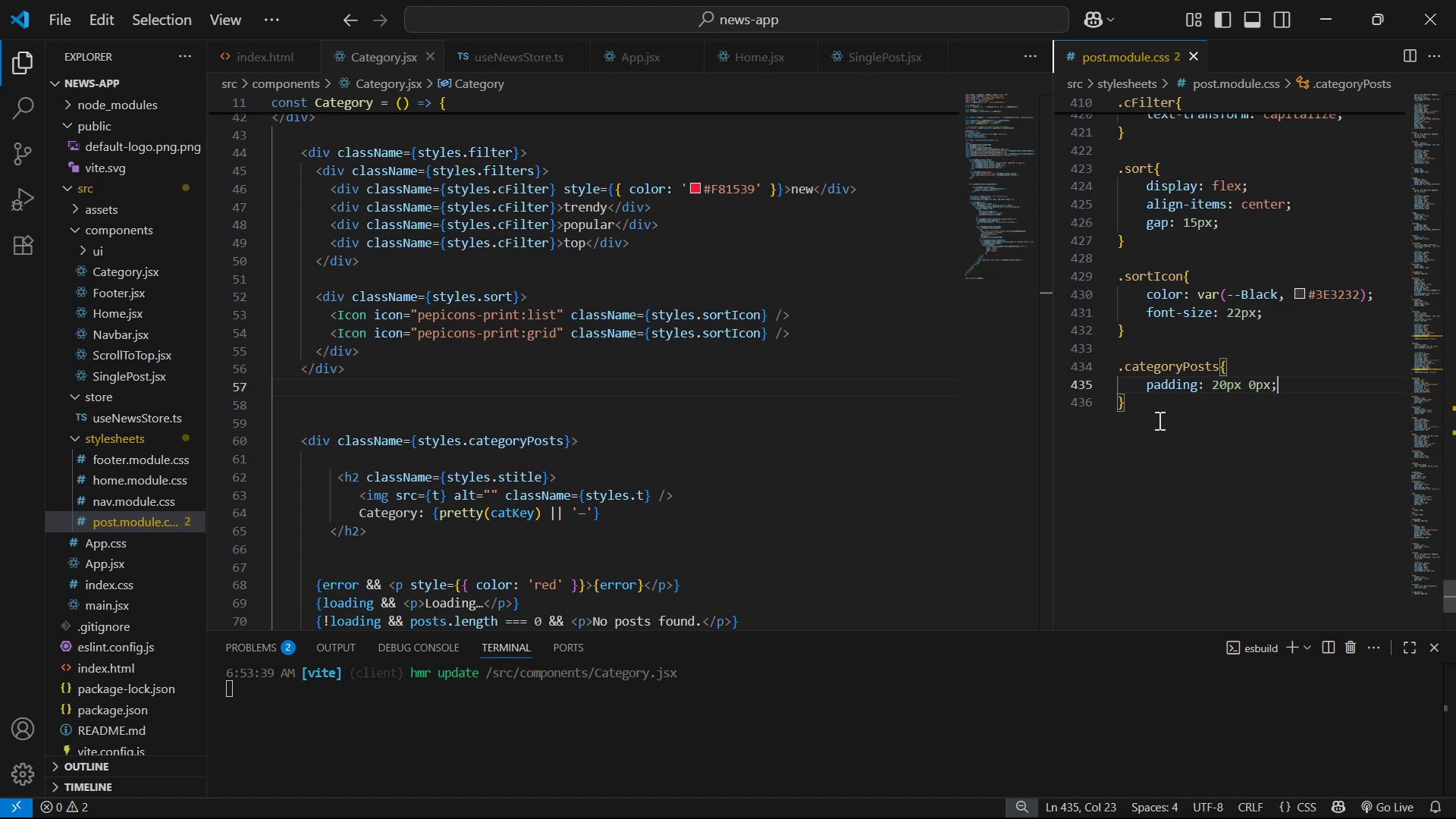 
key(Control+Slash)
 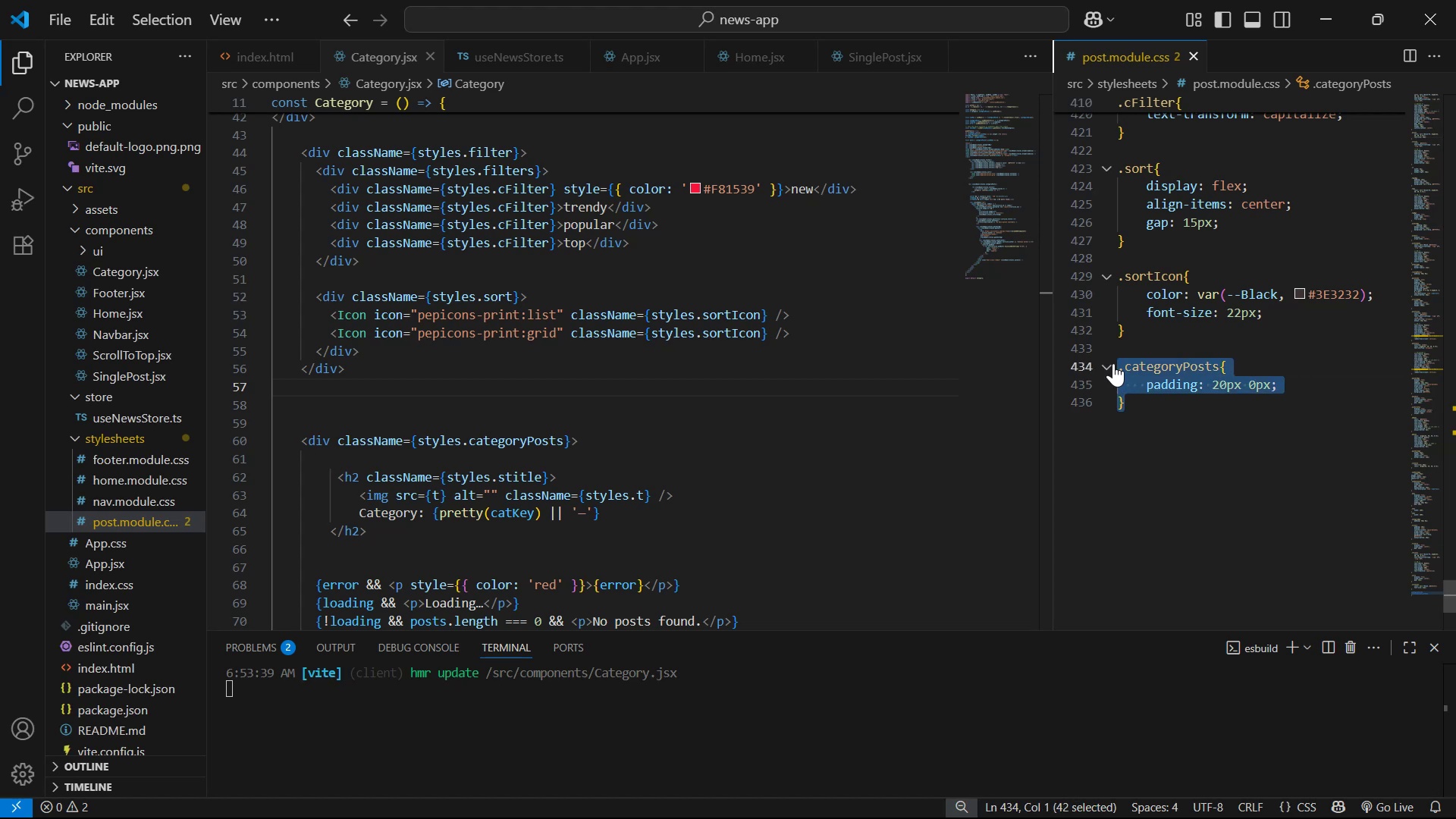 
key(Control+S)
 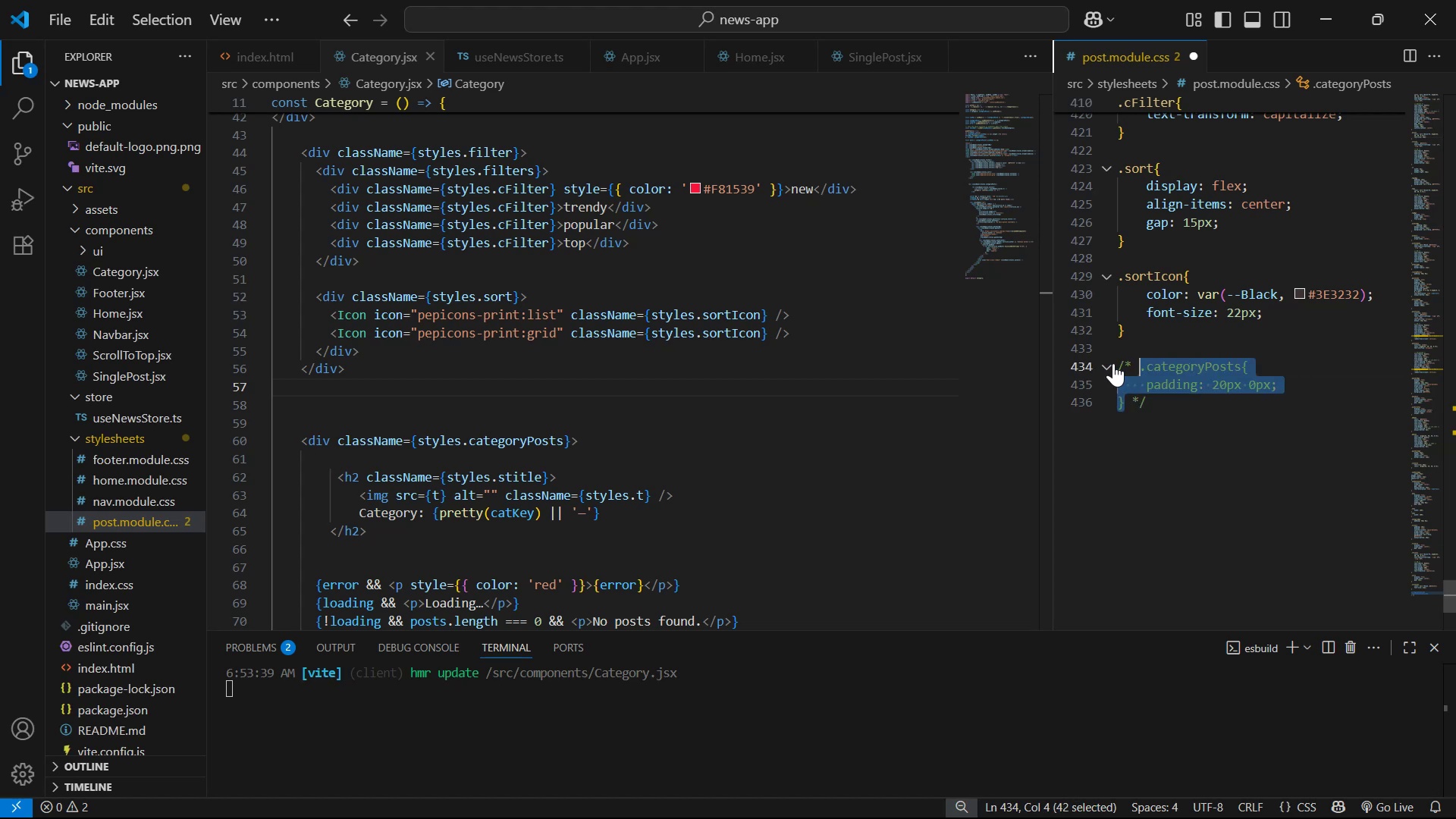 
key(Alt+AltLeft)
 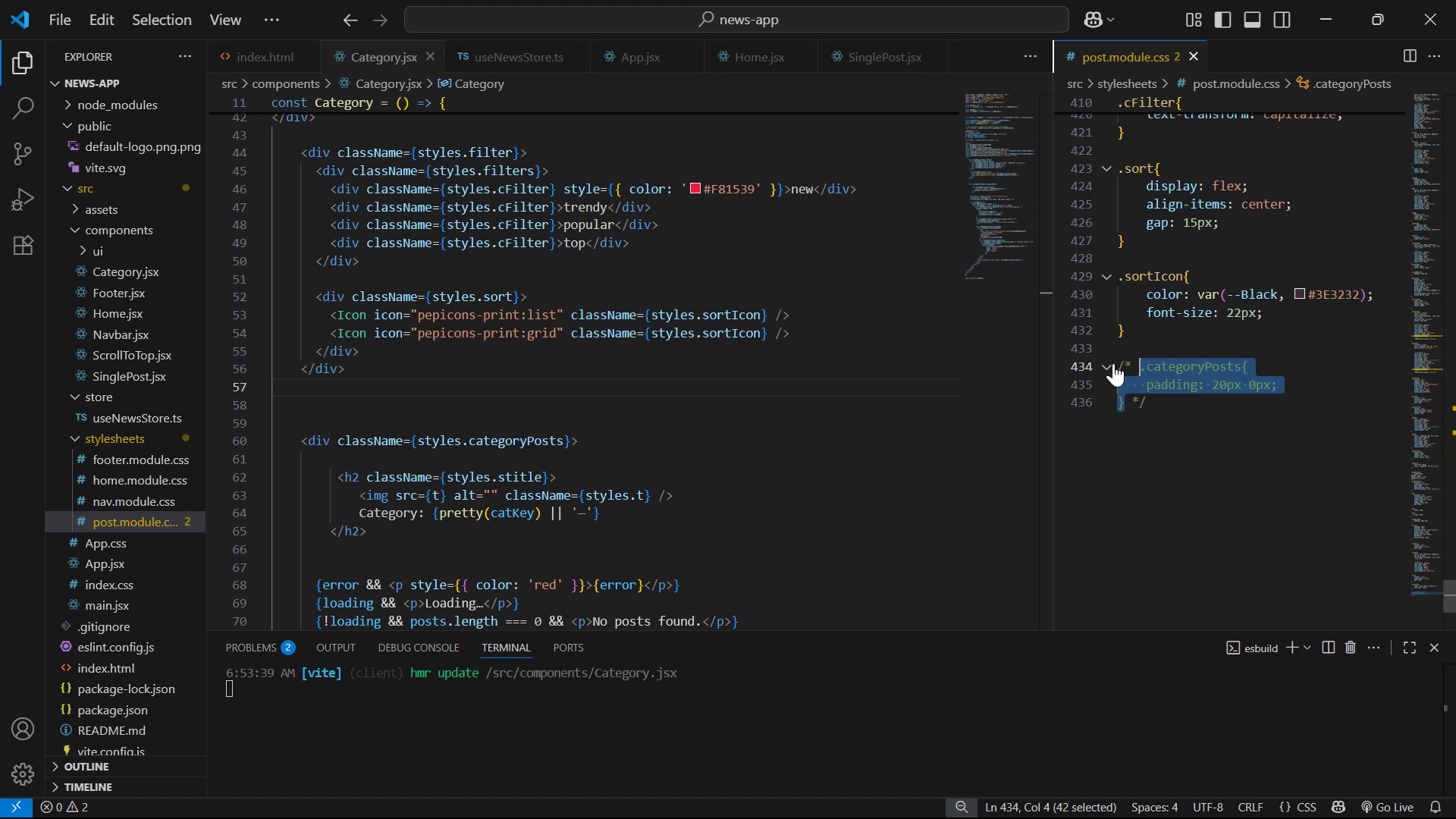 
key(Alt+Tab)
 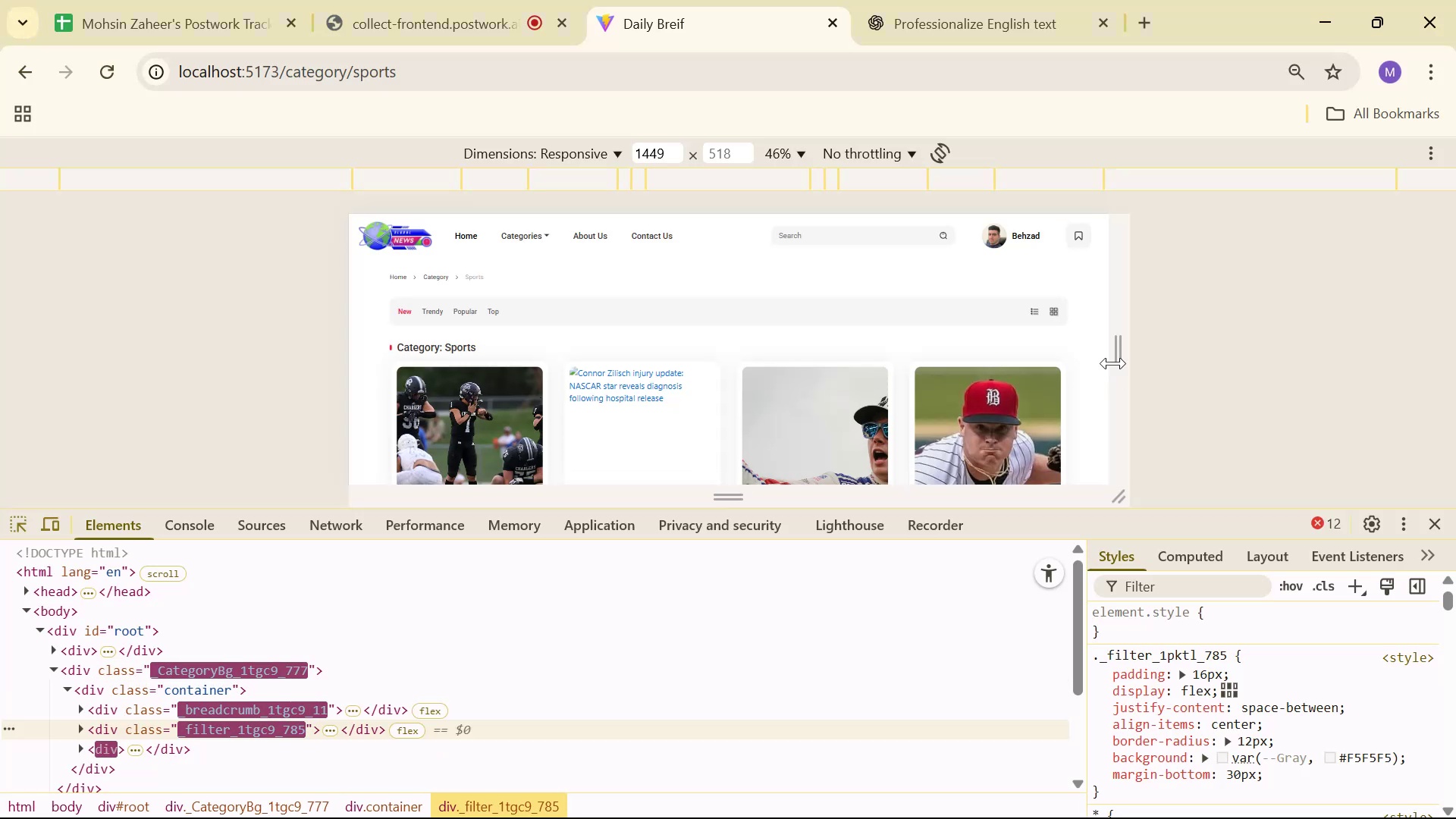 
key(Alt+AltLeft)
 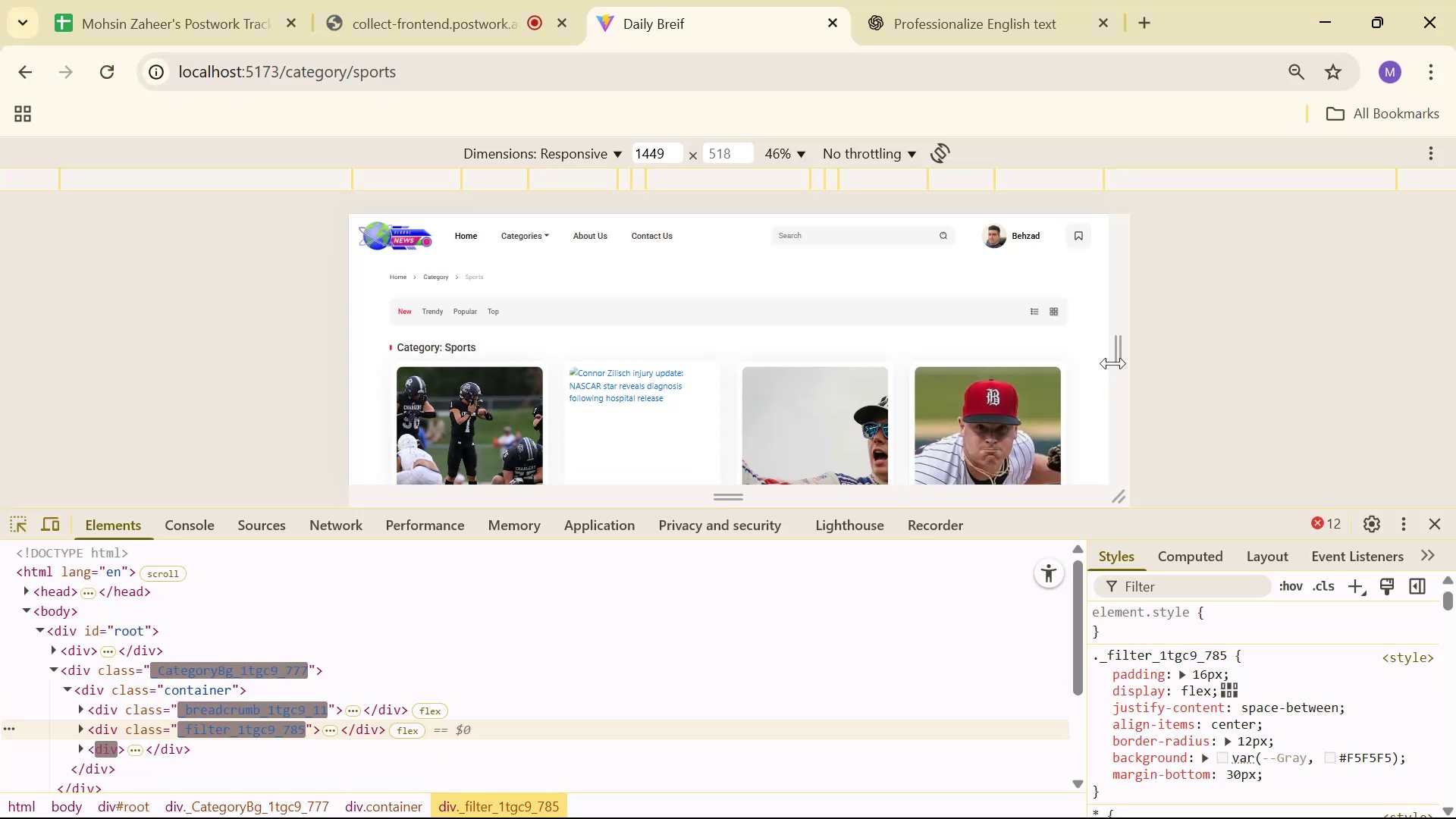 
key(Alt+Tab)
 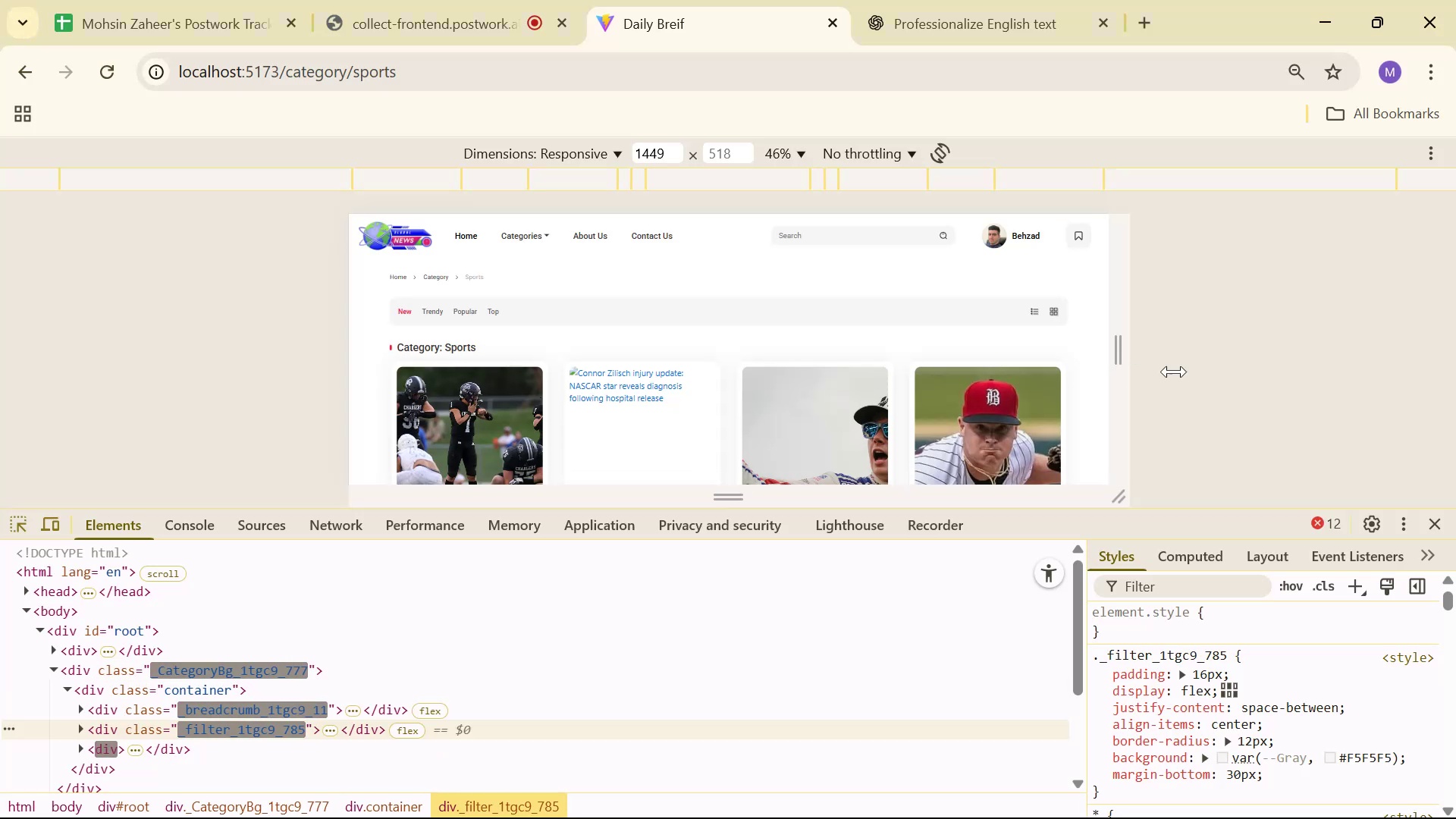 
key(Control+Z)
 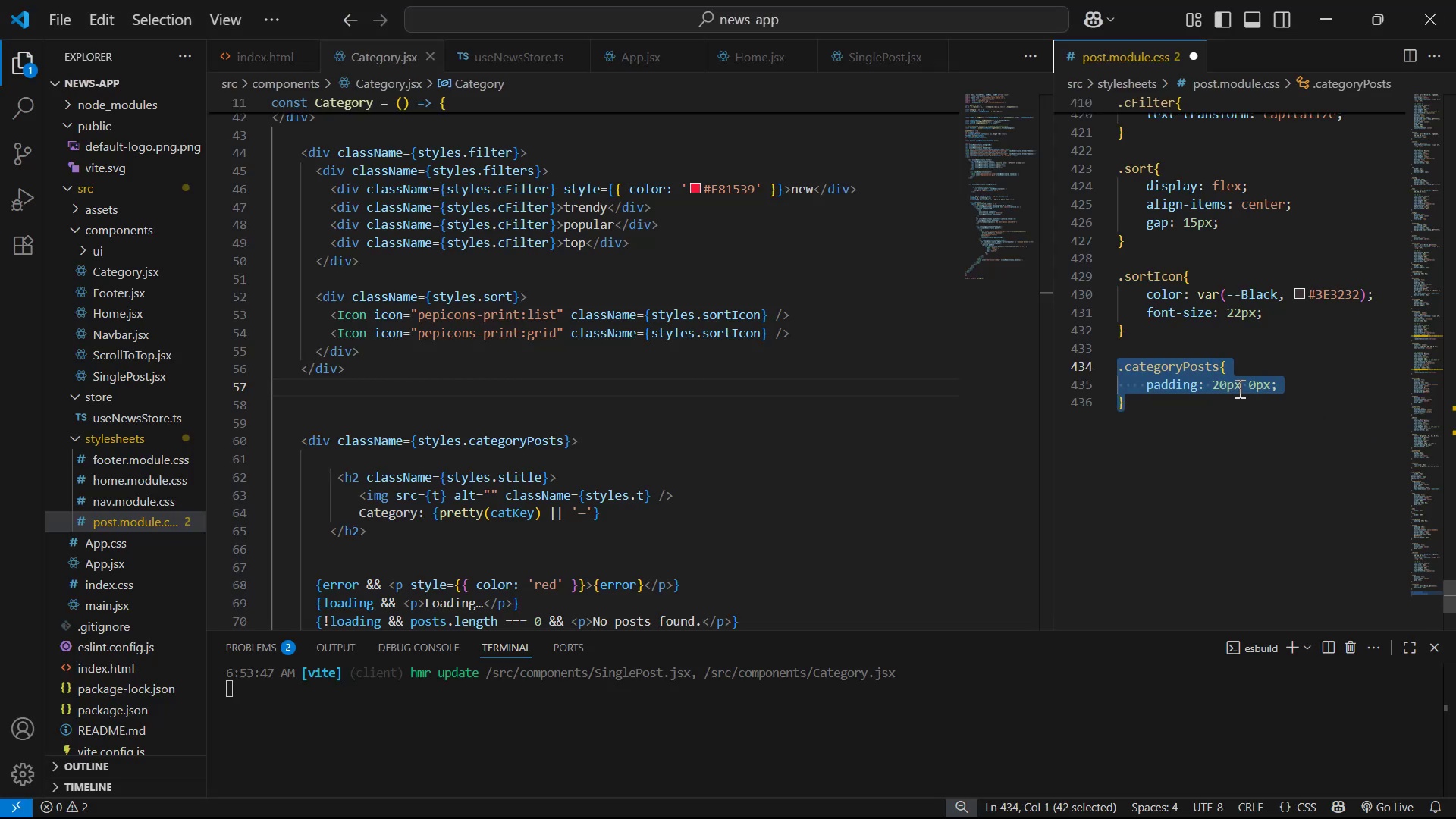 
left_click([1222, 388])
 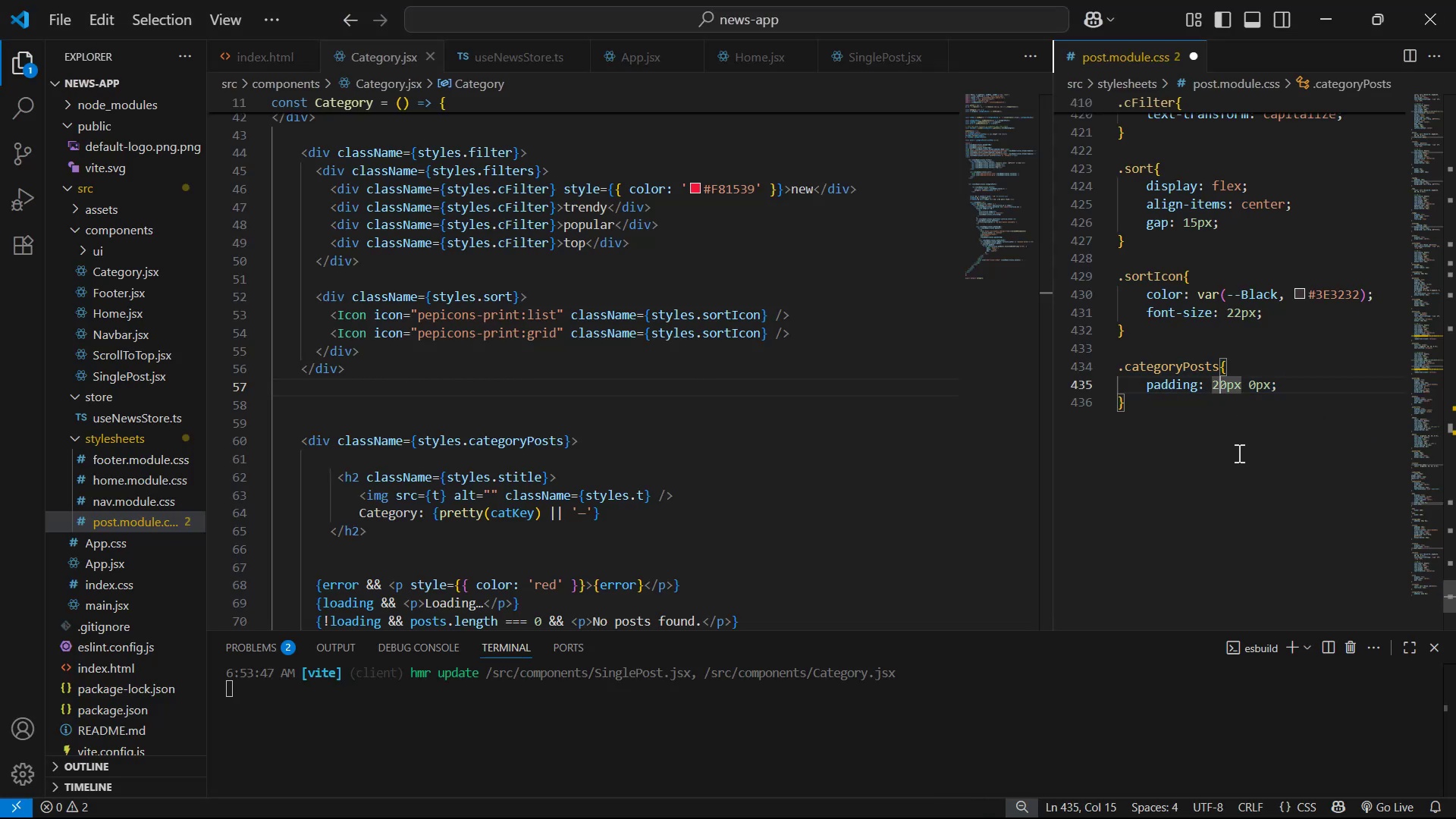 
key(Backspace)
 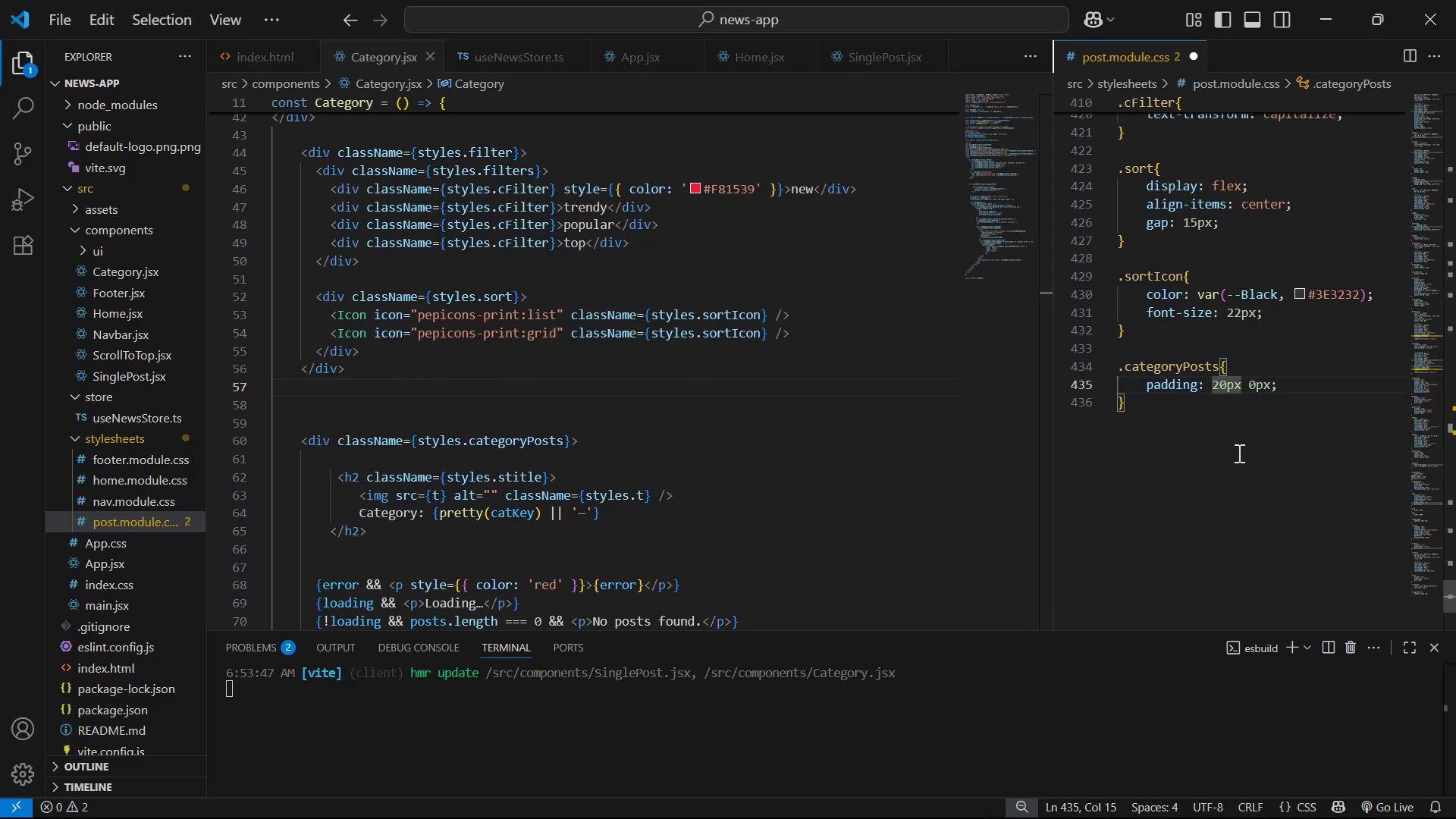 
key(1)
 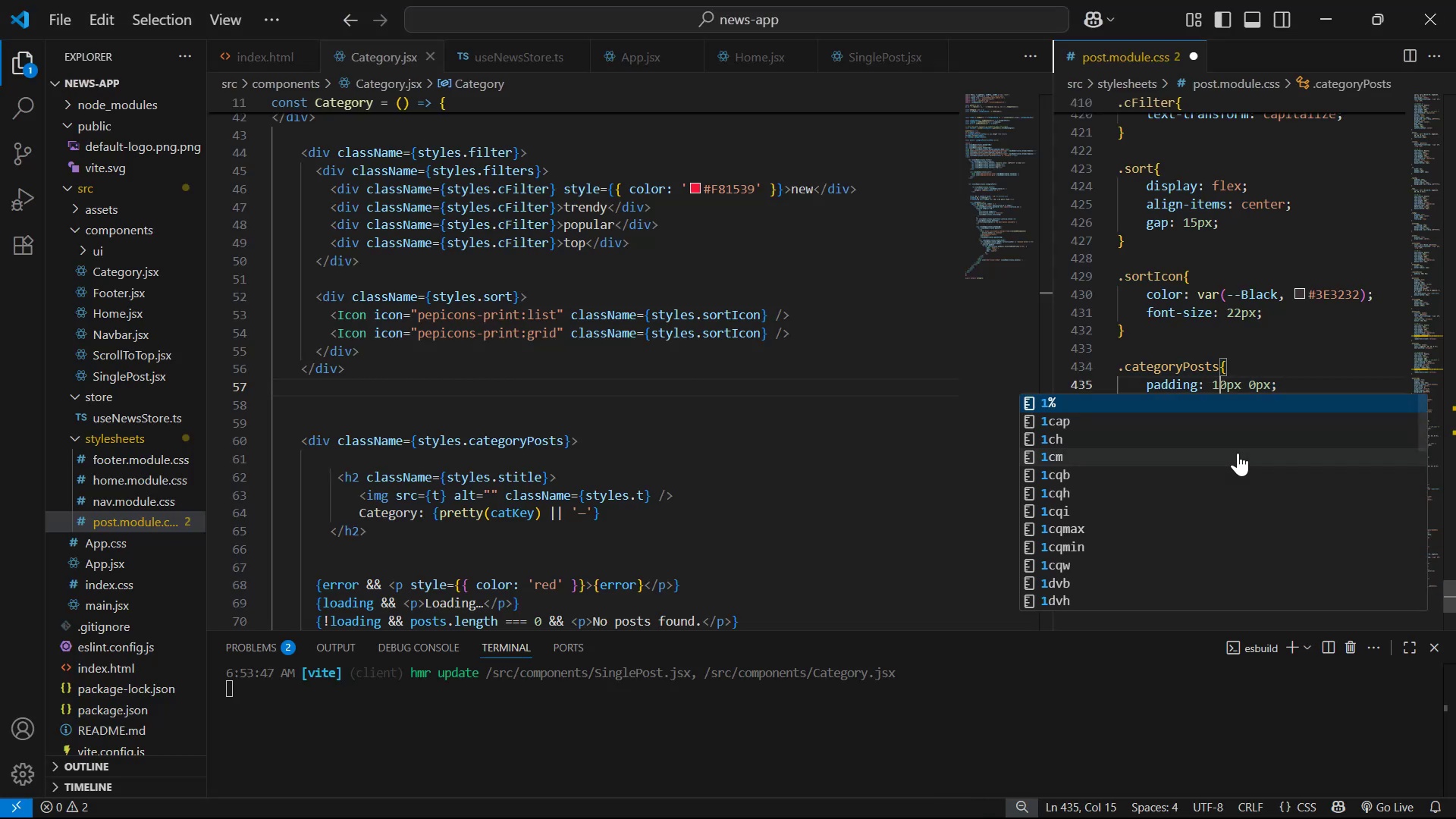 
key(Control+ControlLeft)
 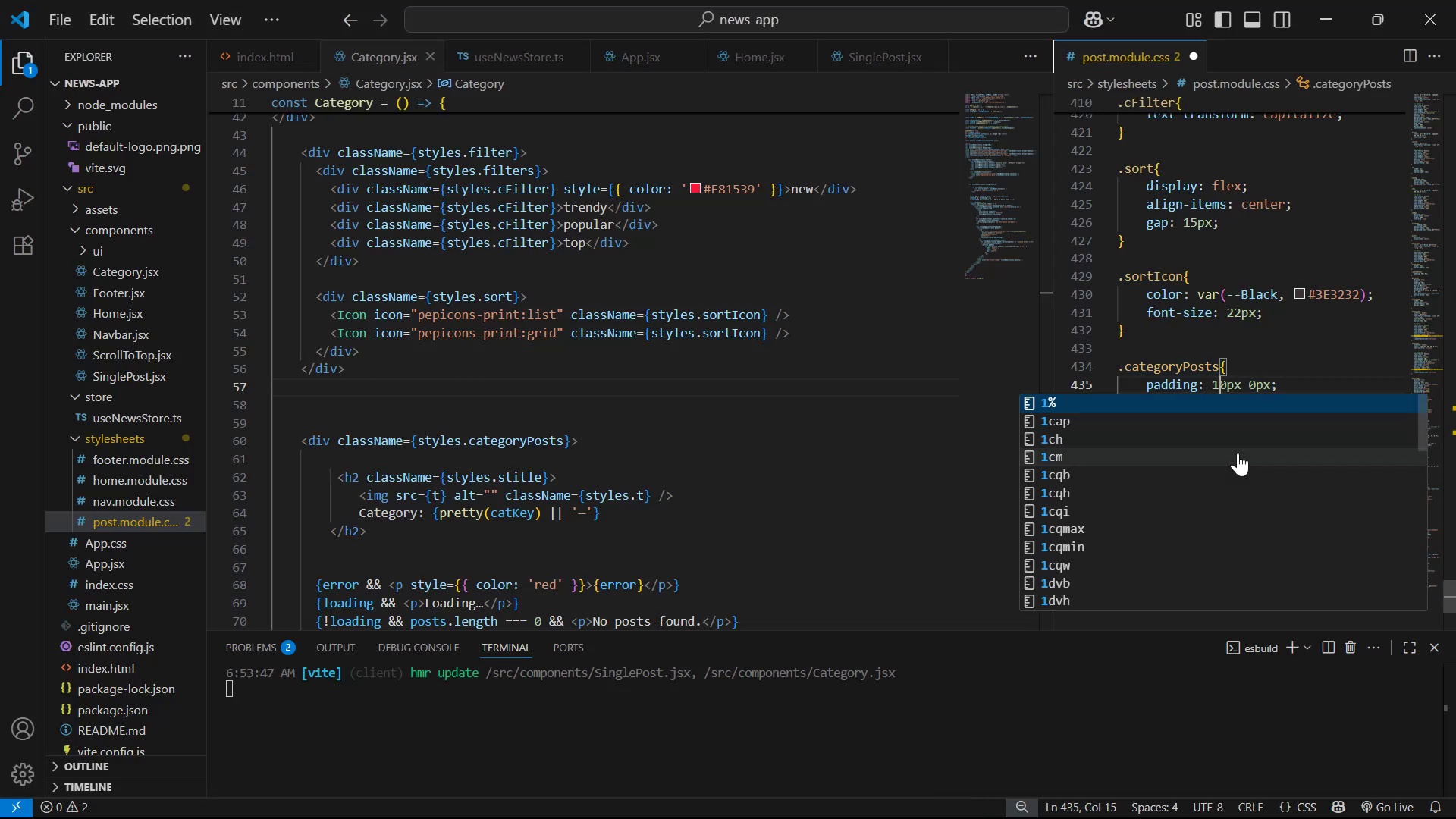 
key(Control+S)
 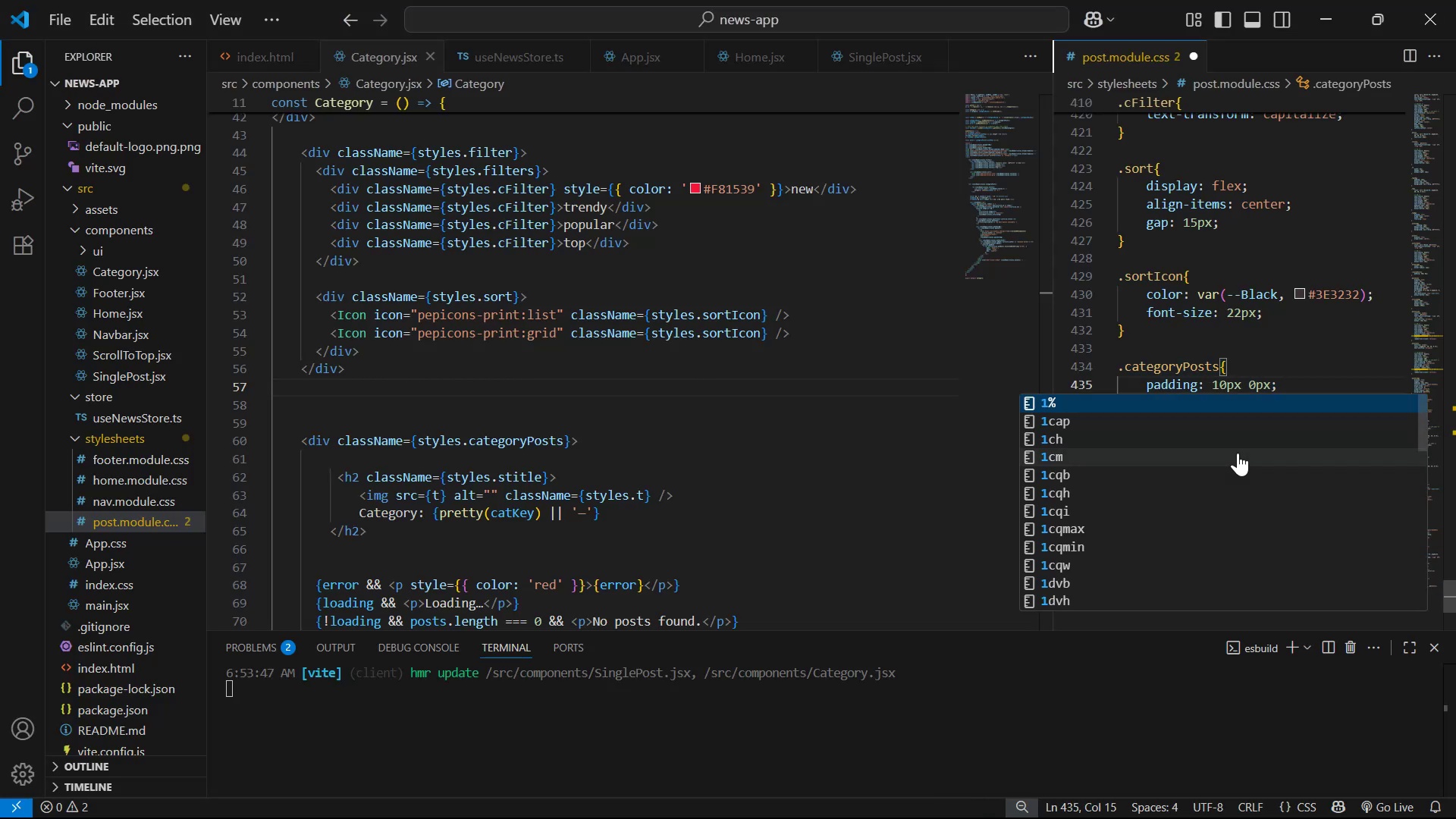 
key(Alt+Control+AltLeft)
 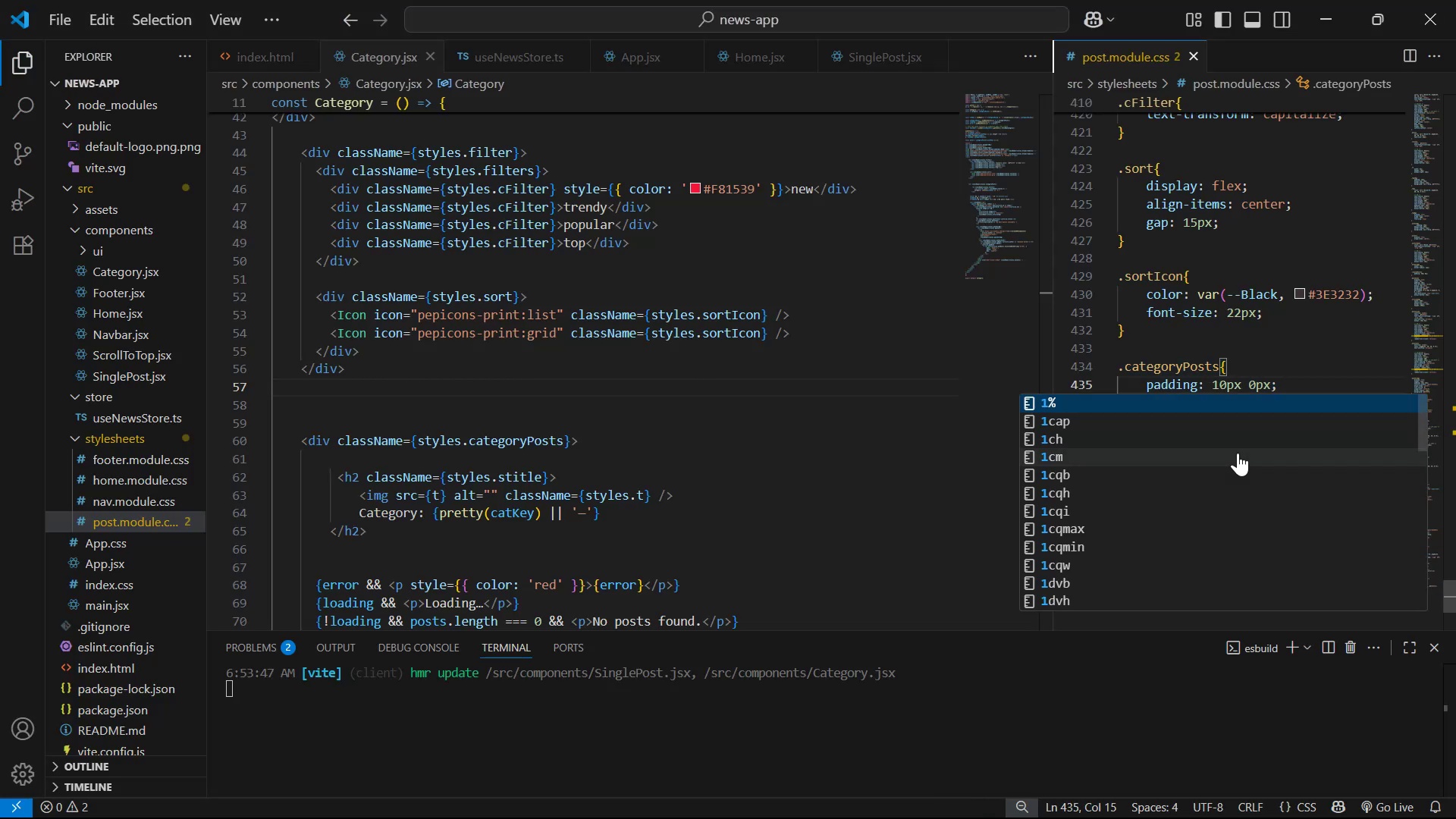 
key(Alt+Tab)
 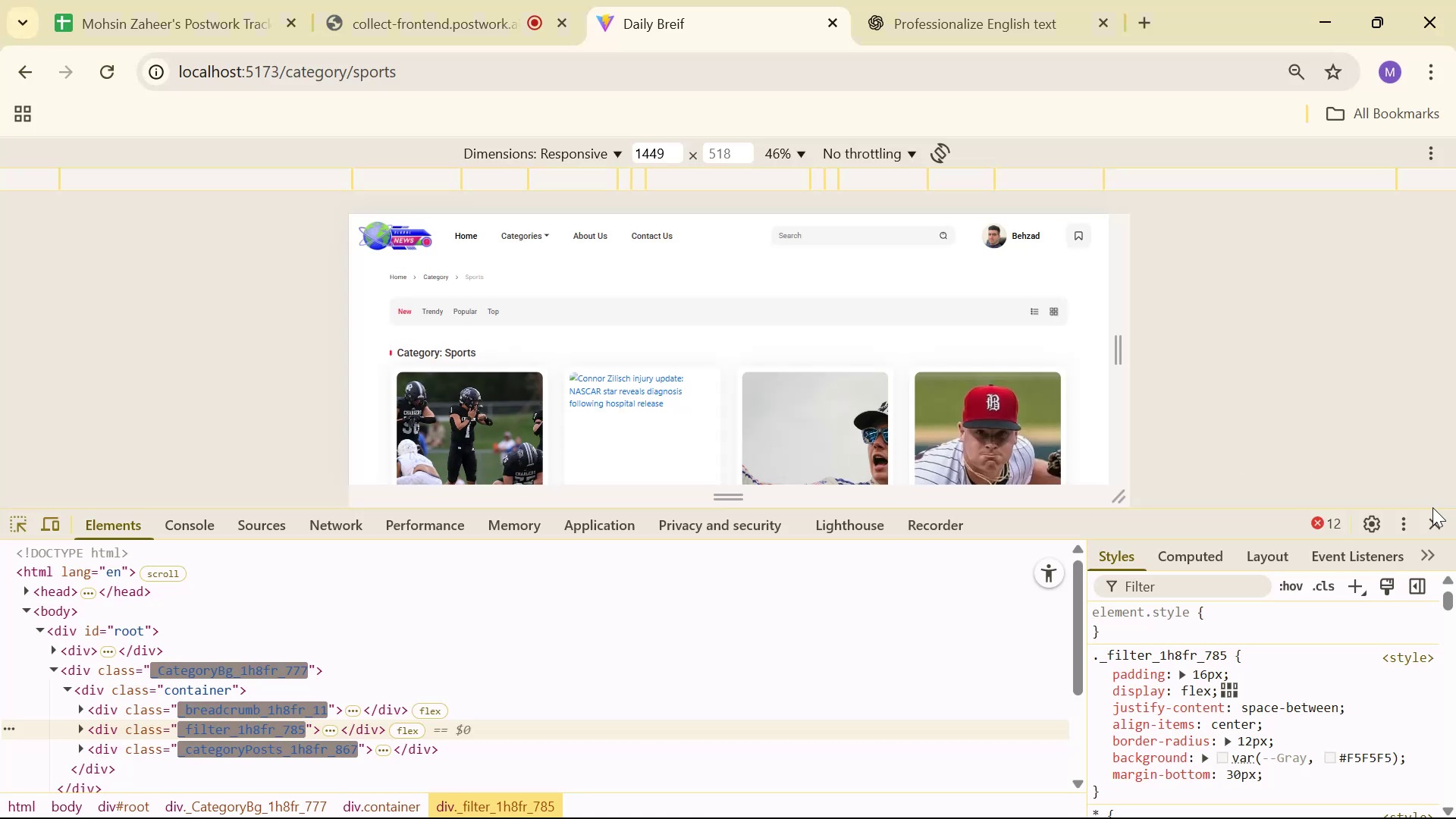 
left_click([1429, 521])
 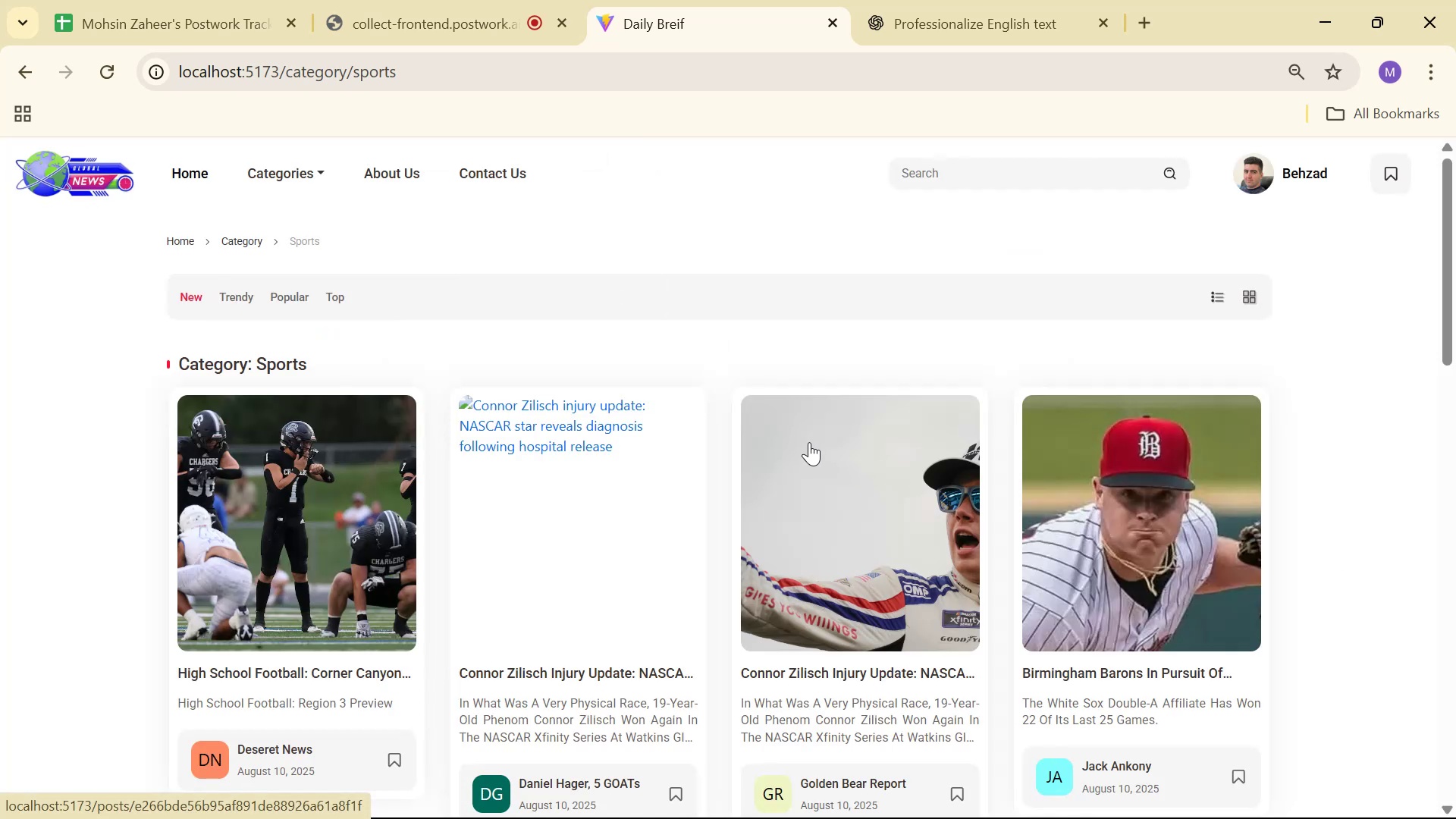 
scroll: coordinate [1071, 328], scroll_direction: down, amount: 17.0
 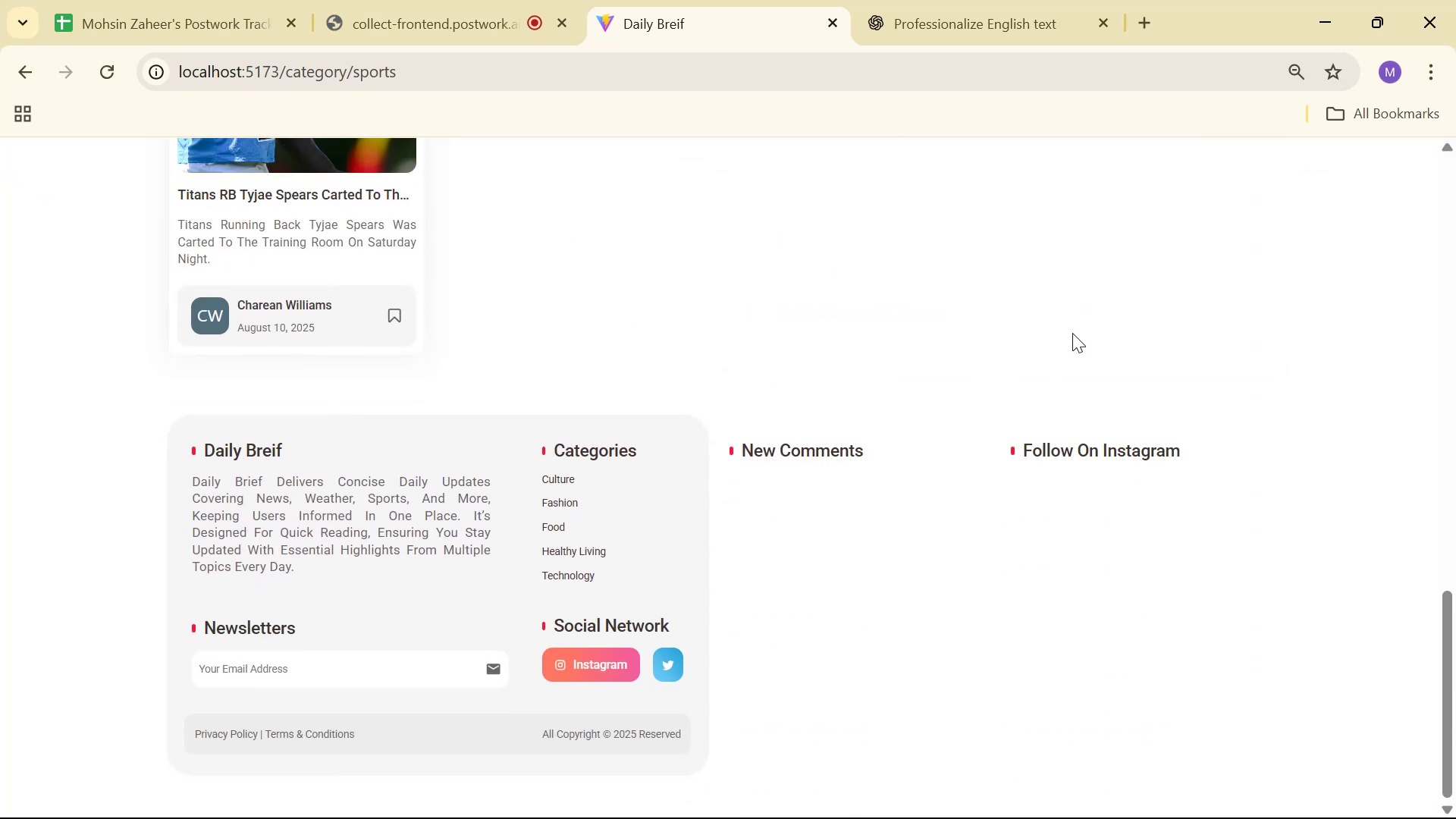 
scroll: coordinate [1078, 343], scroll_direction: up, amount: 19.0
 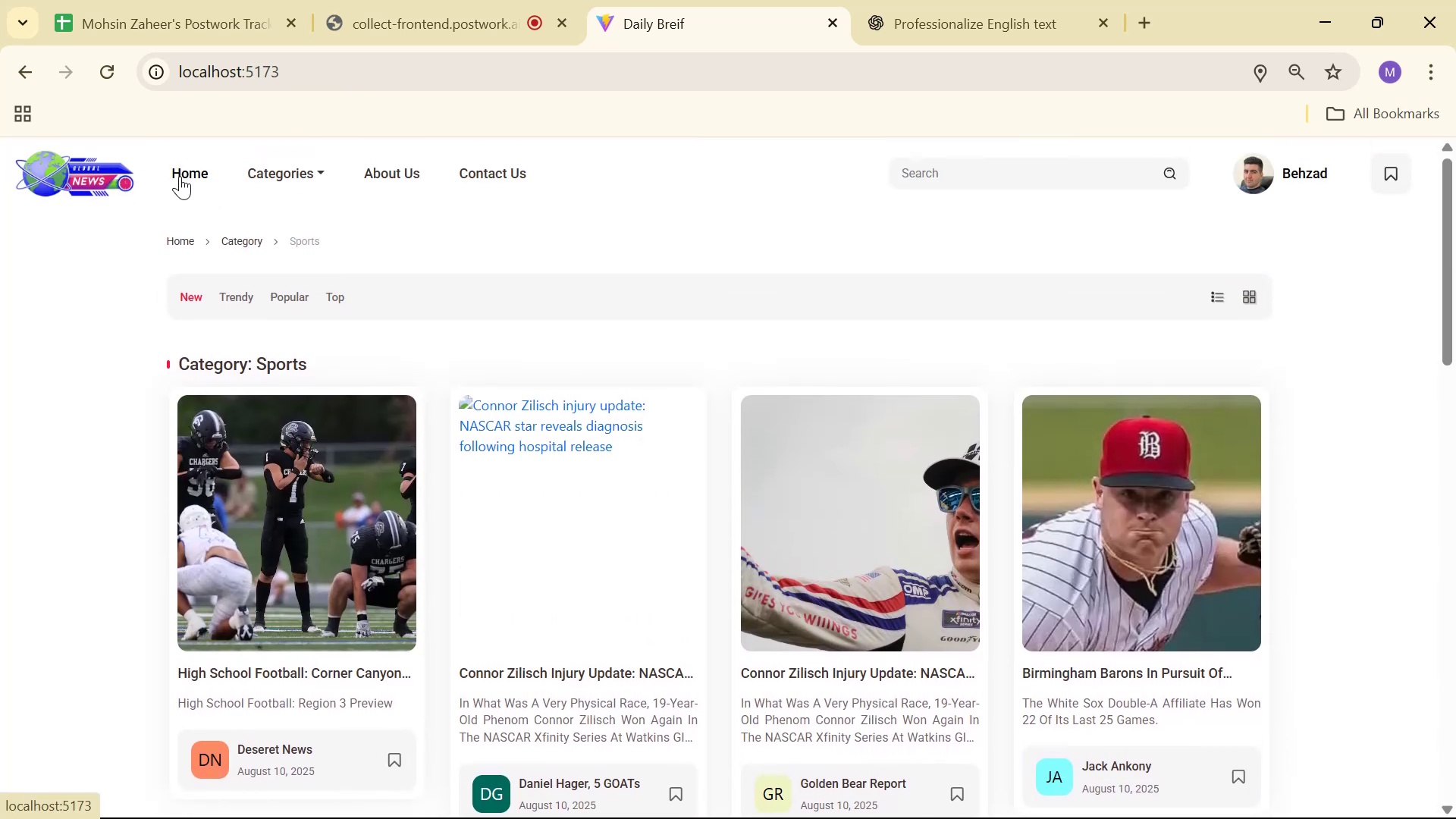 
scroll: coordinate [786, 215], scroll_direction: down, amount: 23.0
 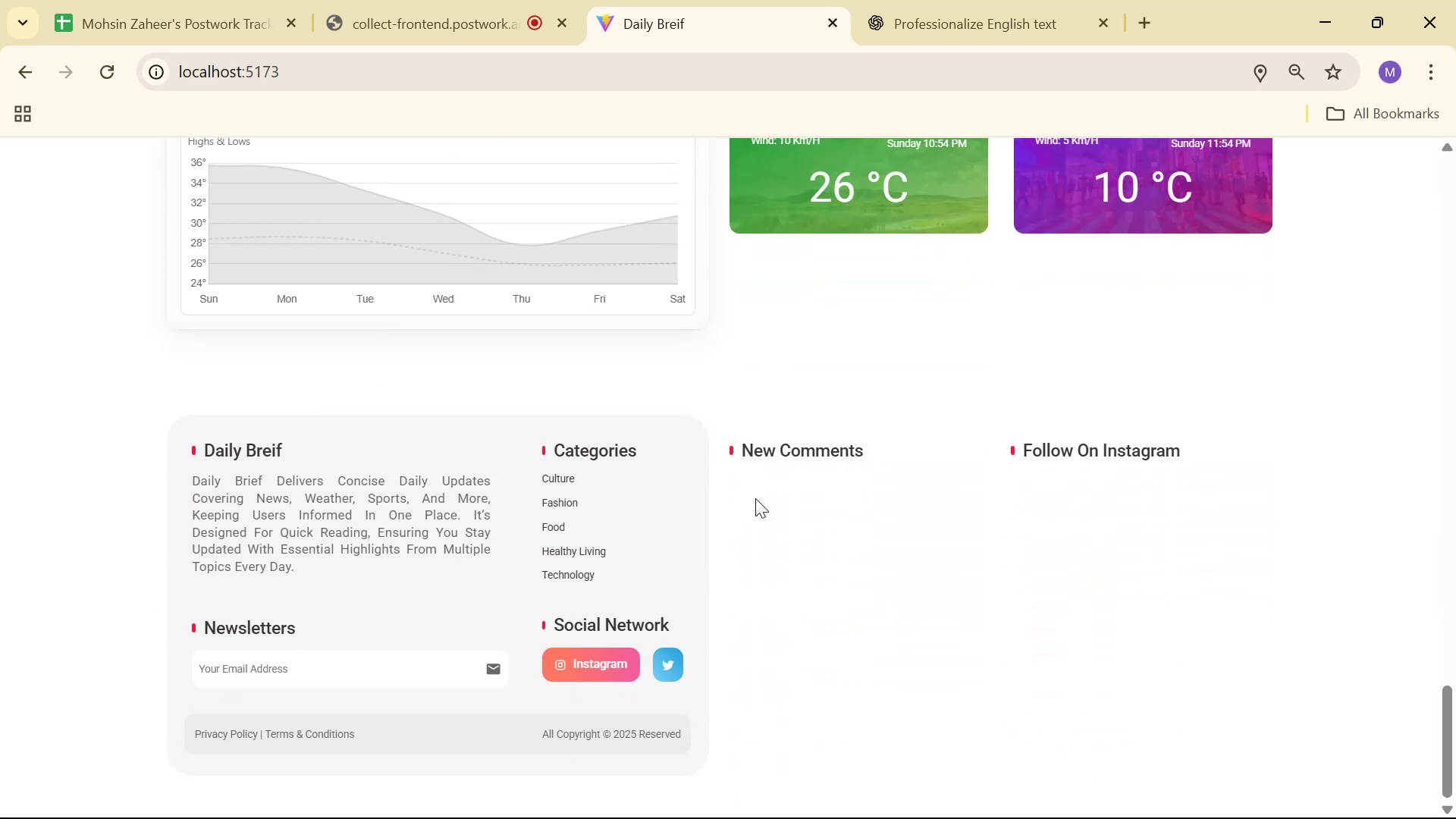 
double_click([1246, 664])
 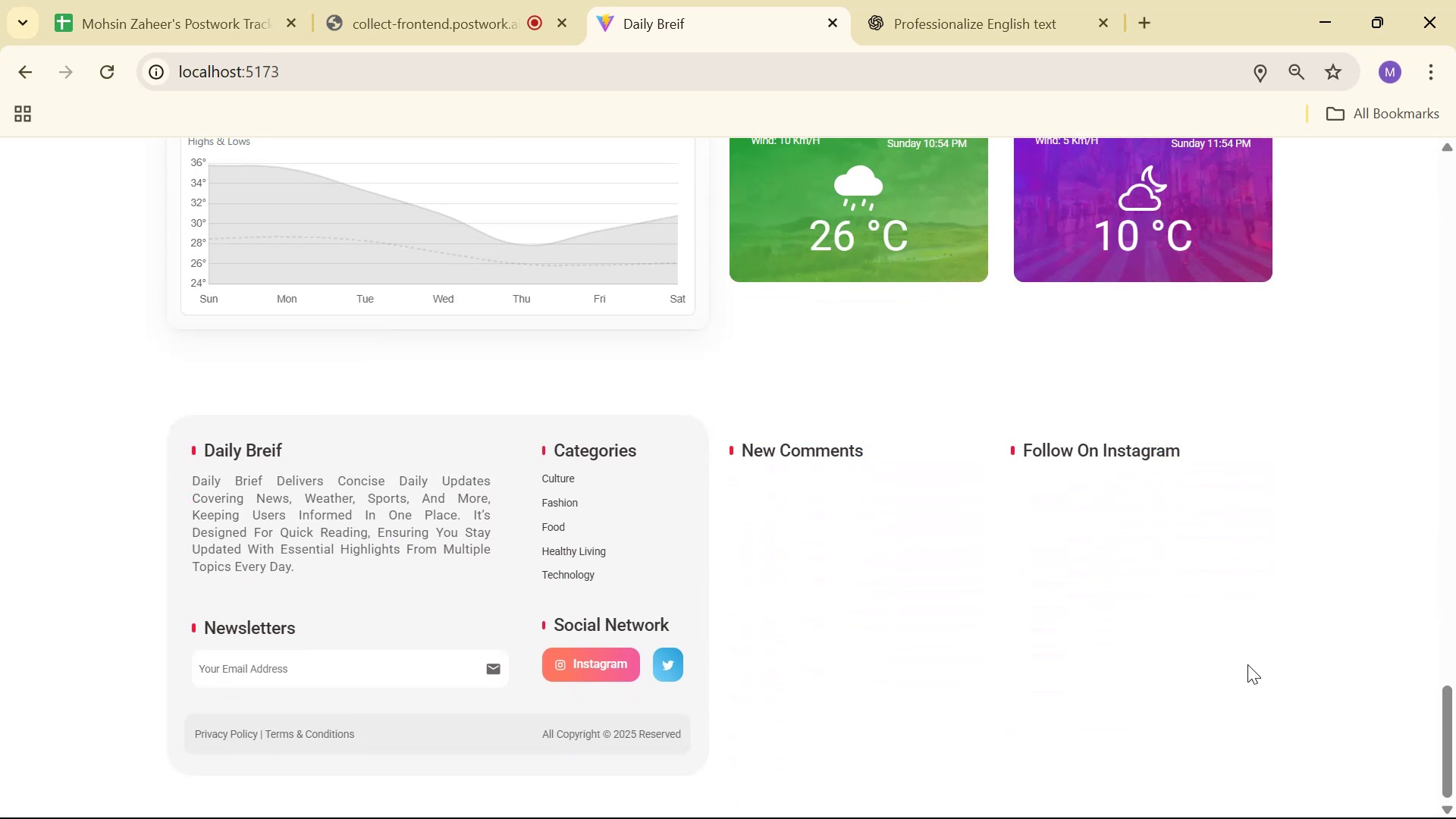 
triple_click([1234, 535])
 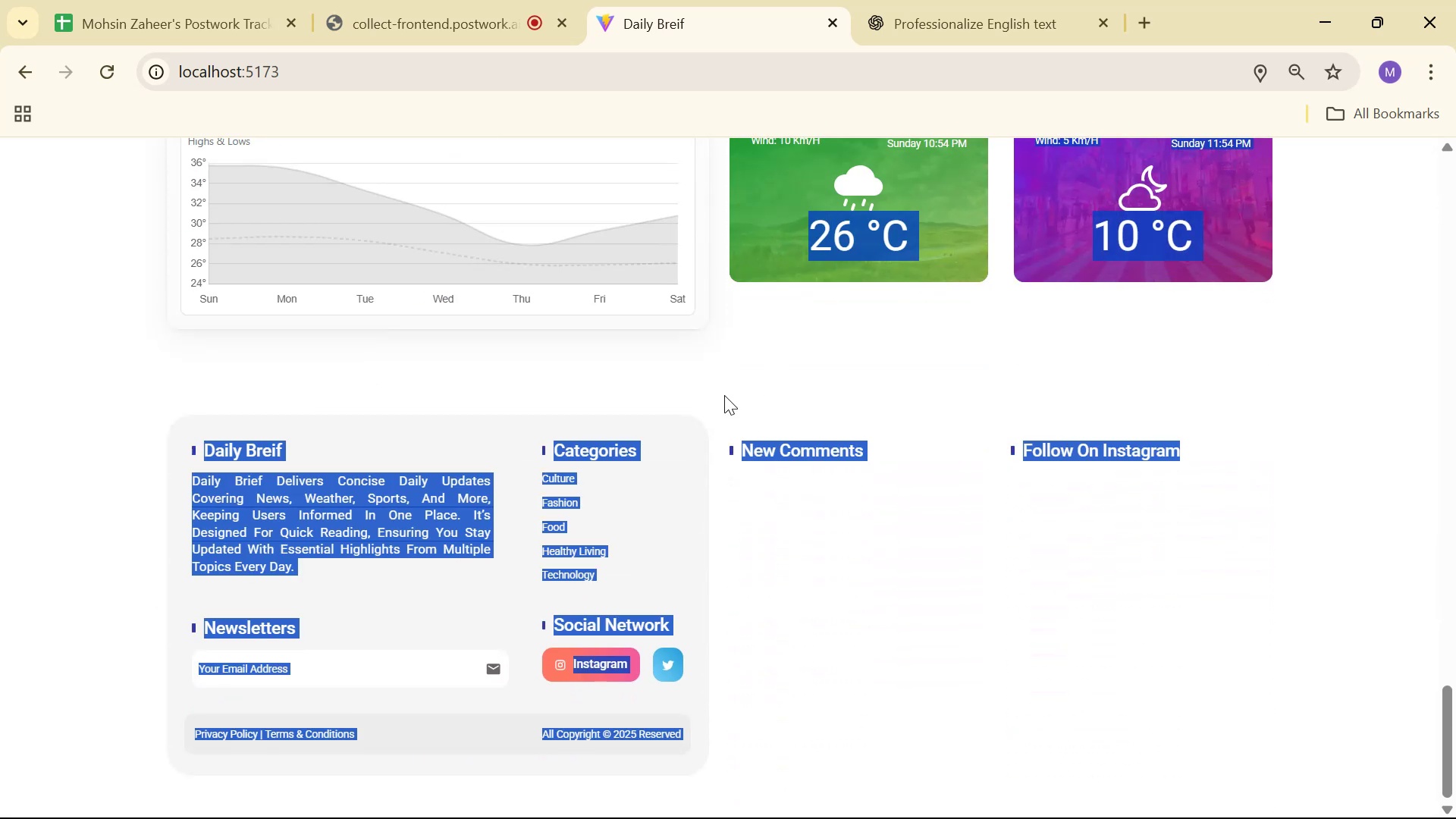 
left_click([1004, 428])
 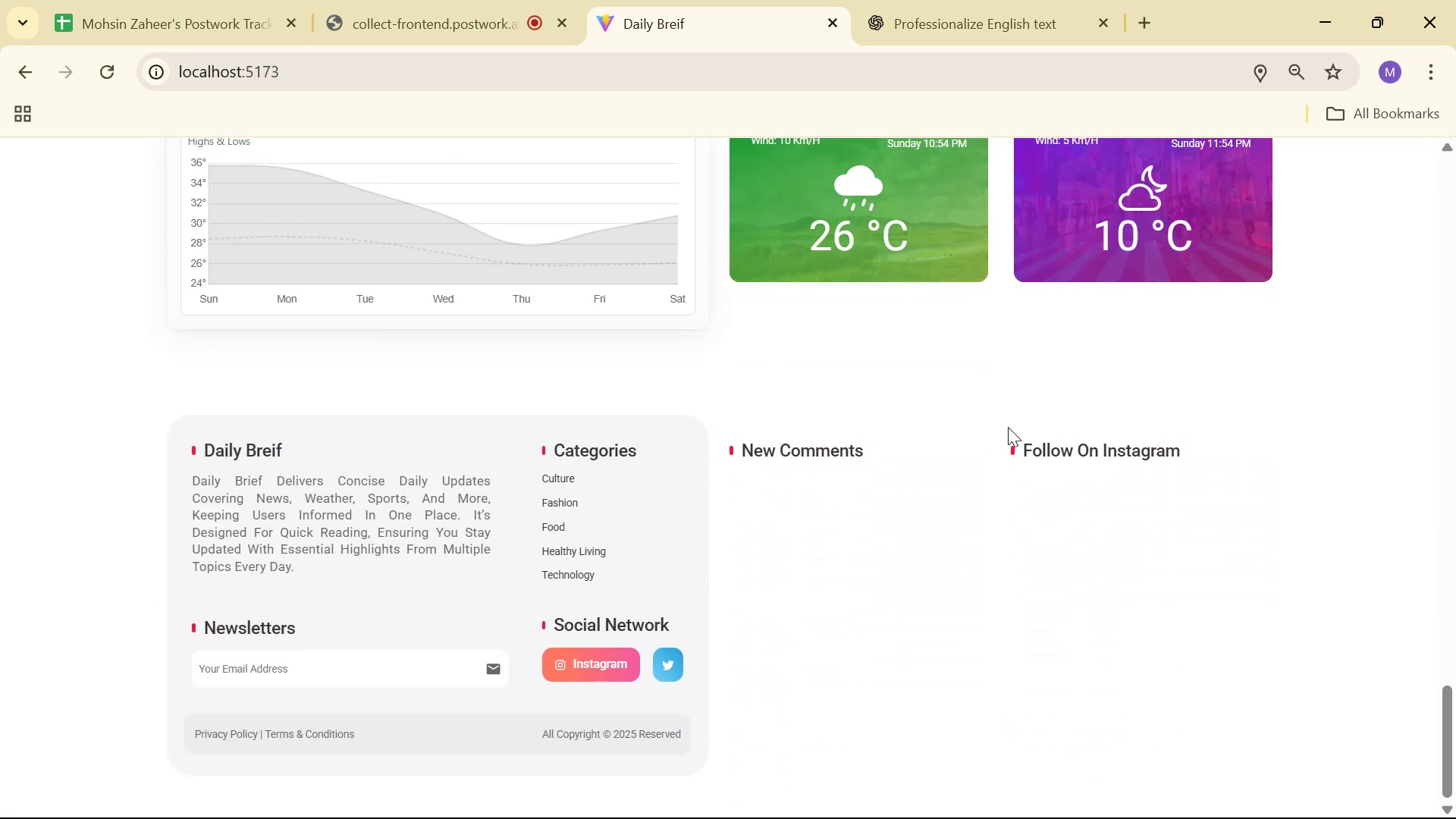 
scroll: coordinate [1081, 513], scroll_direction: up, amount: 20.0
 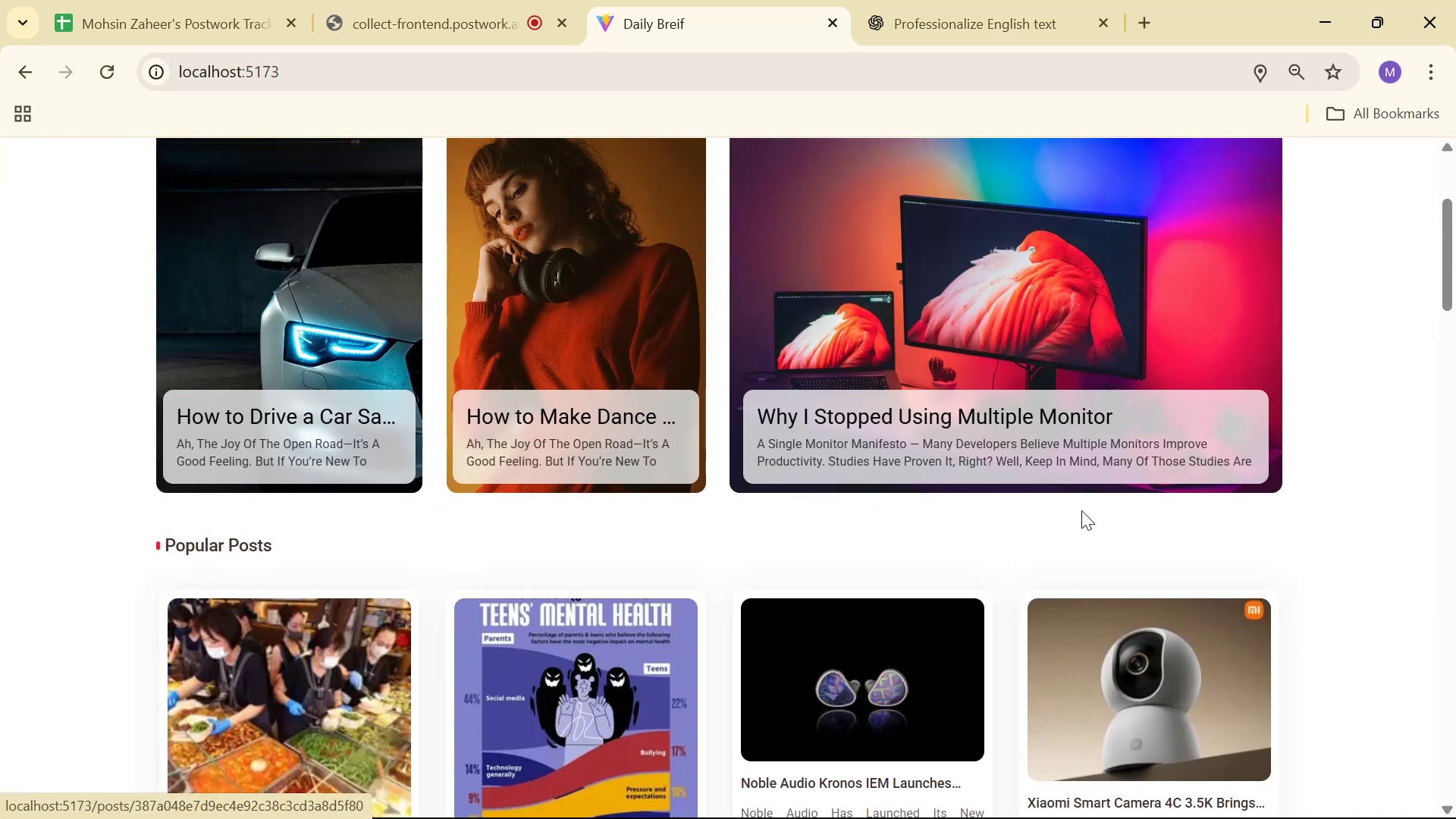 
scroll: coordinate [1118, 513], scroll_direction: down, amount: 36.0
 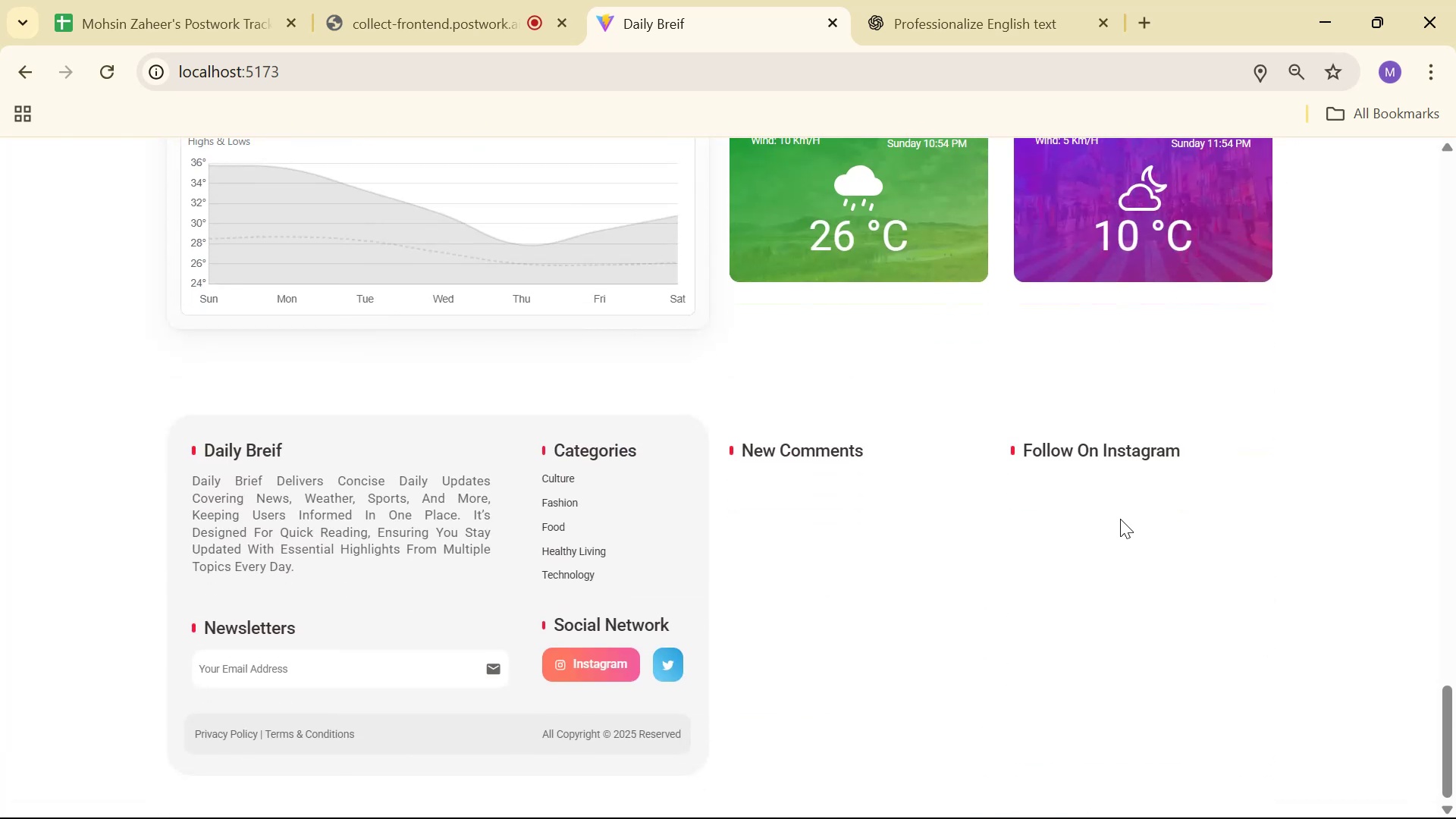 
key(Control+Shift+R)
 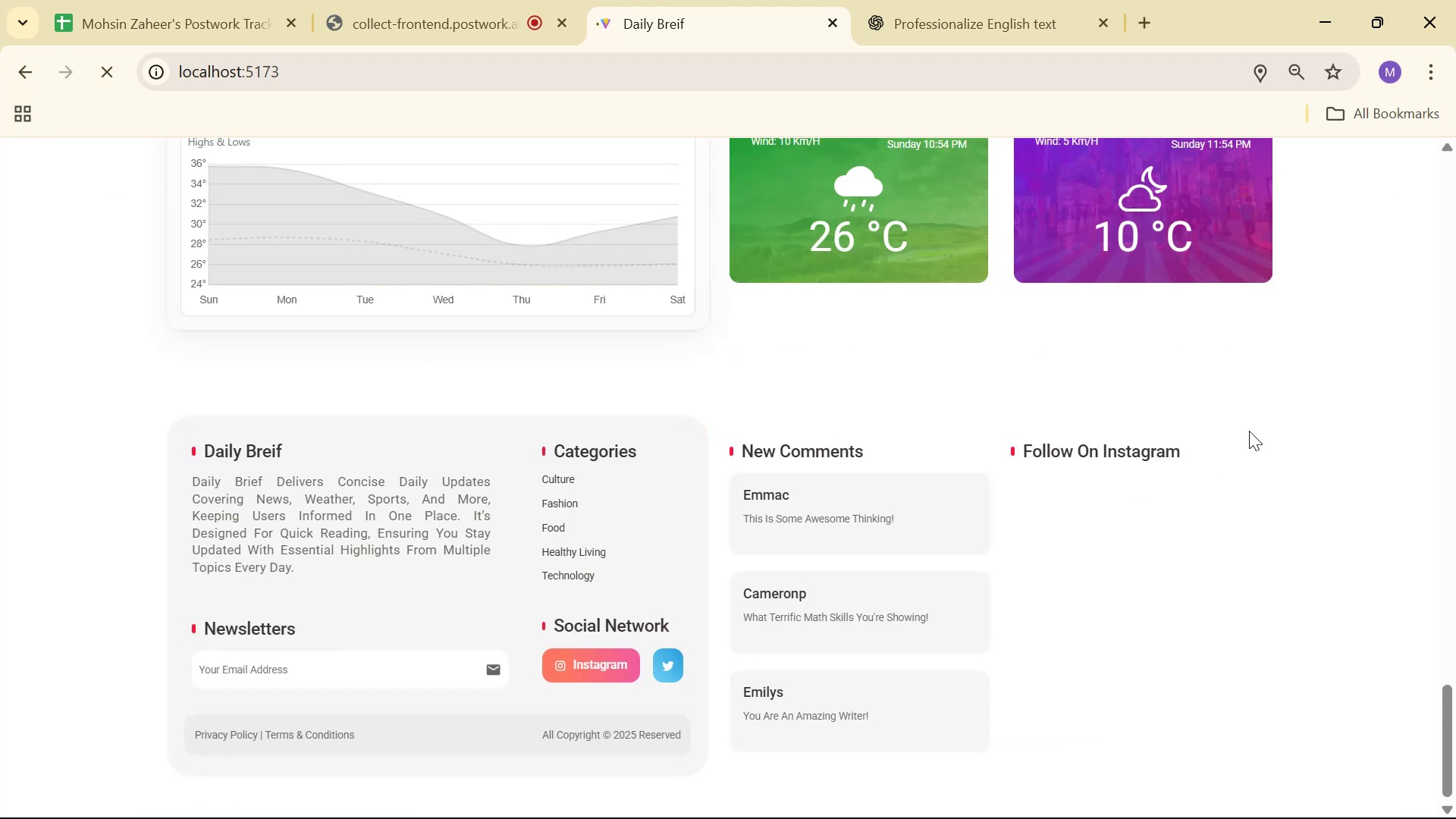 
wait(5.58)
 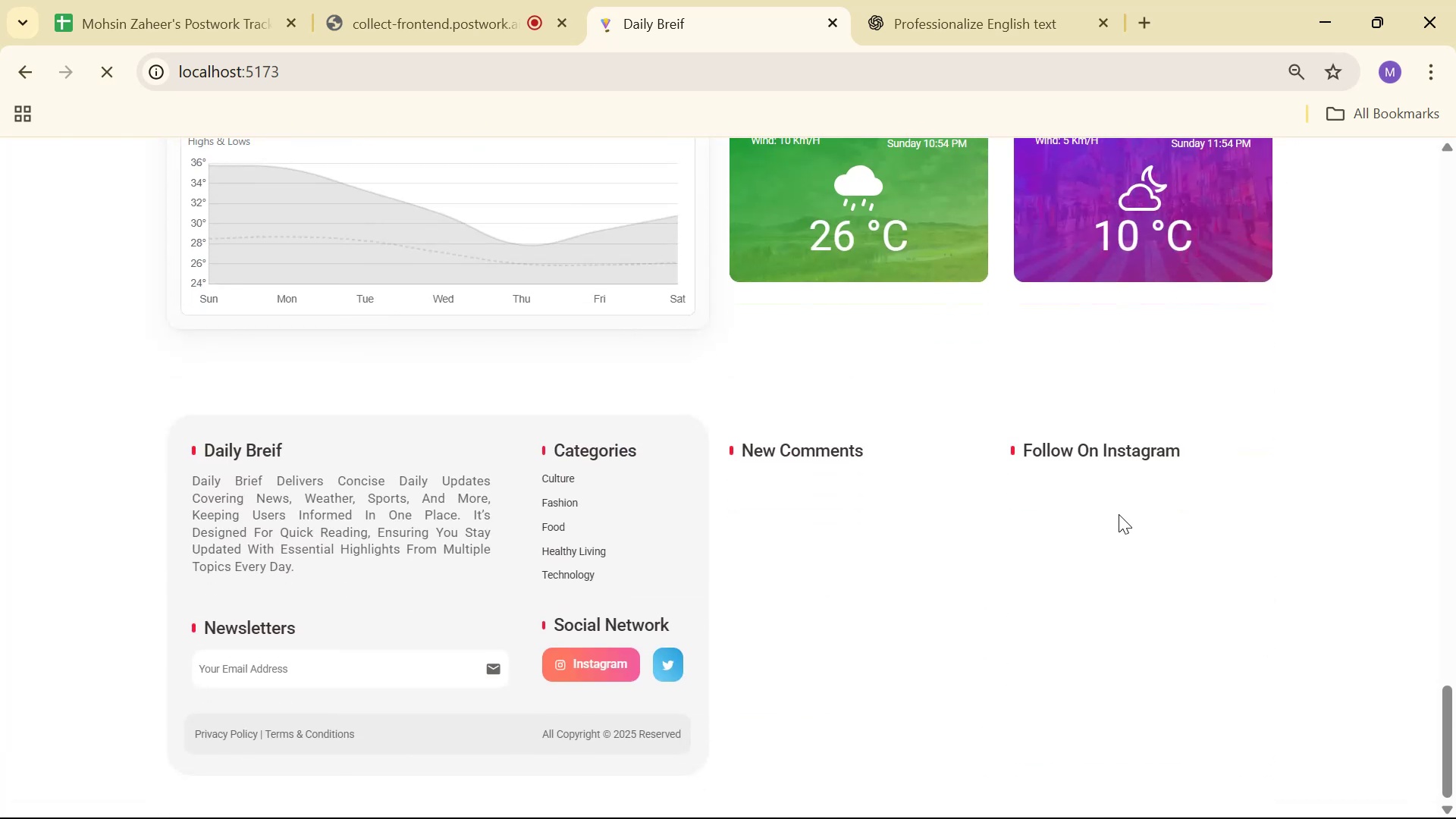 
scroll: coordinate [1313, 420], scroll_direction: down, amount: 4.0
 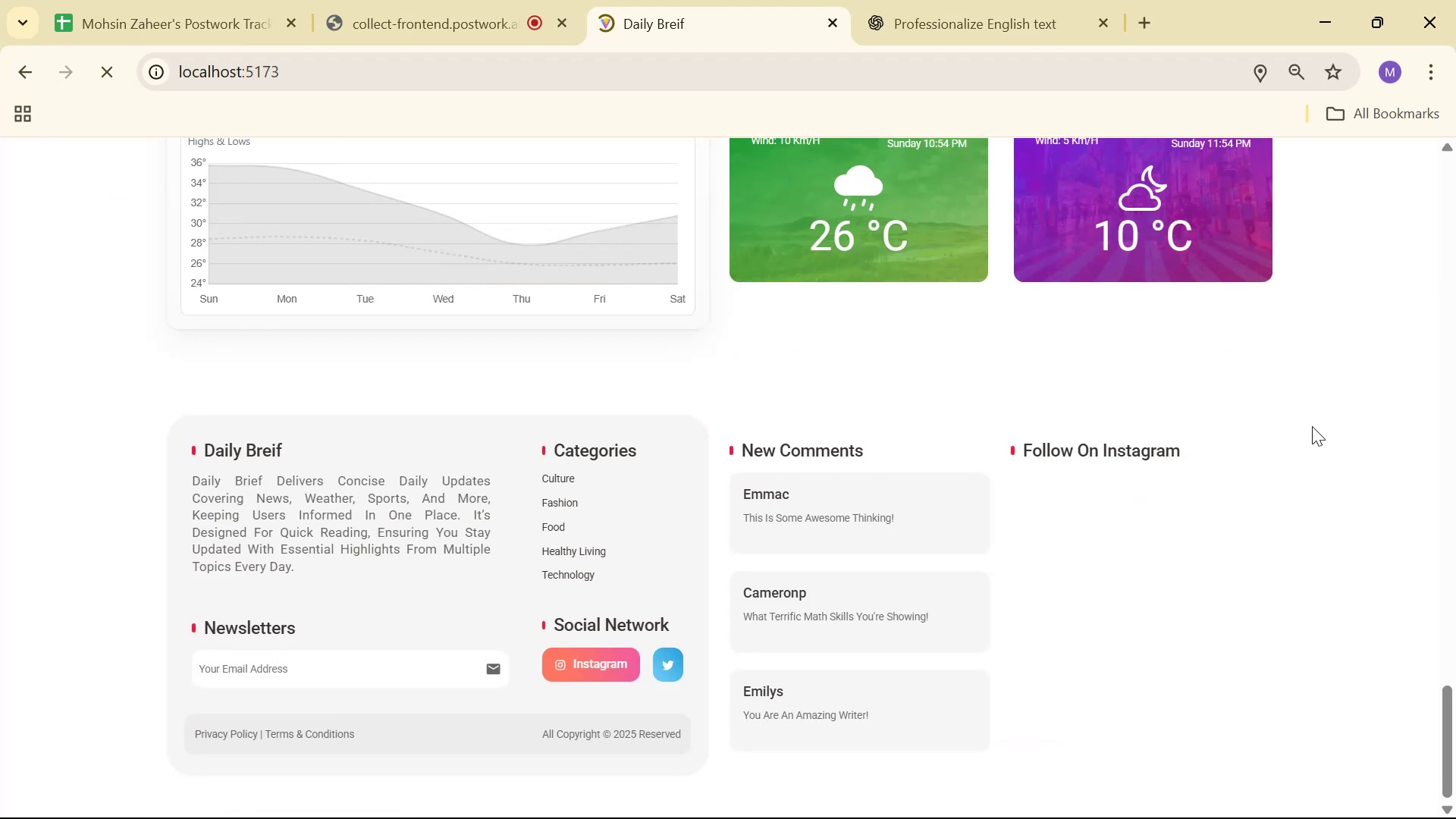 
scroll: coordinate [1310, 428], scroll_direction: up, amount: 1.0
 